 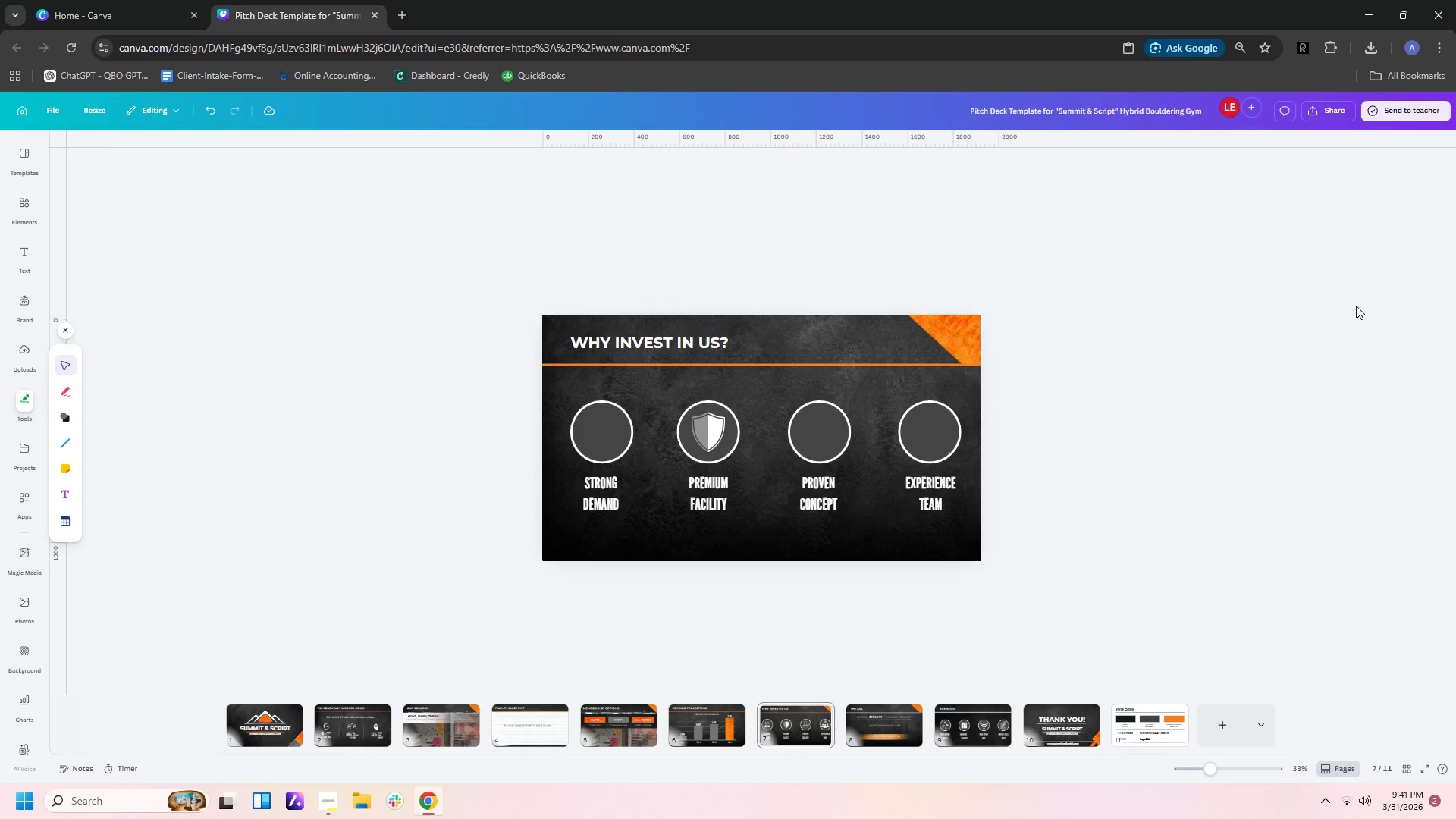 
left_click([1167, 716])
 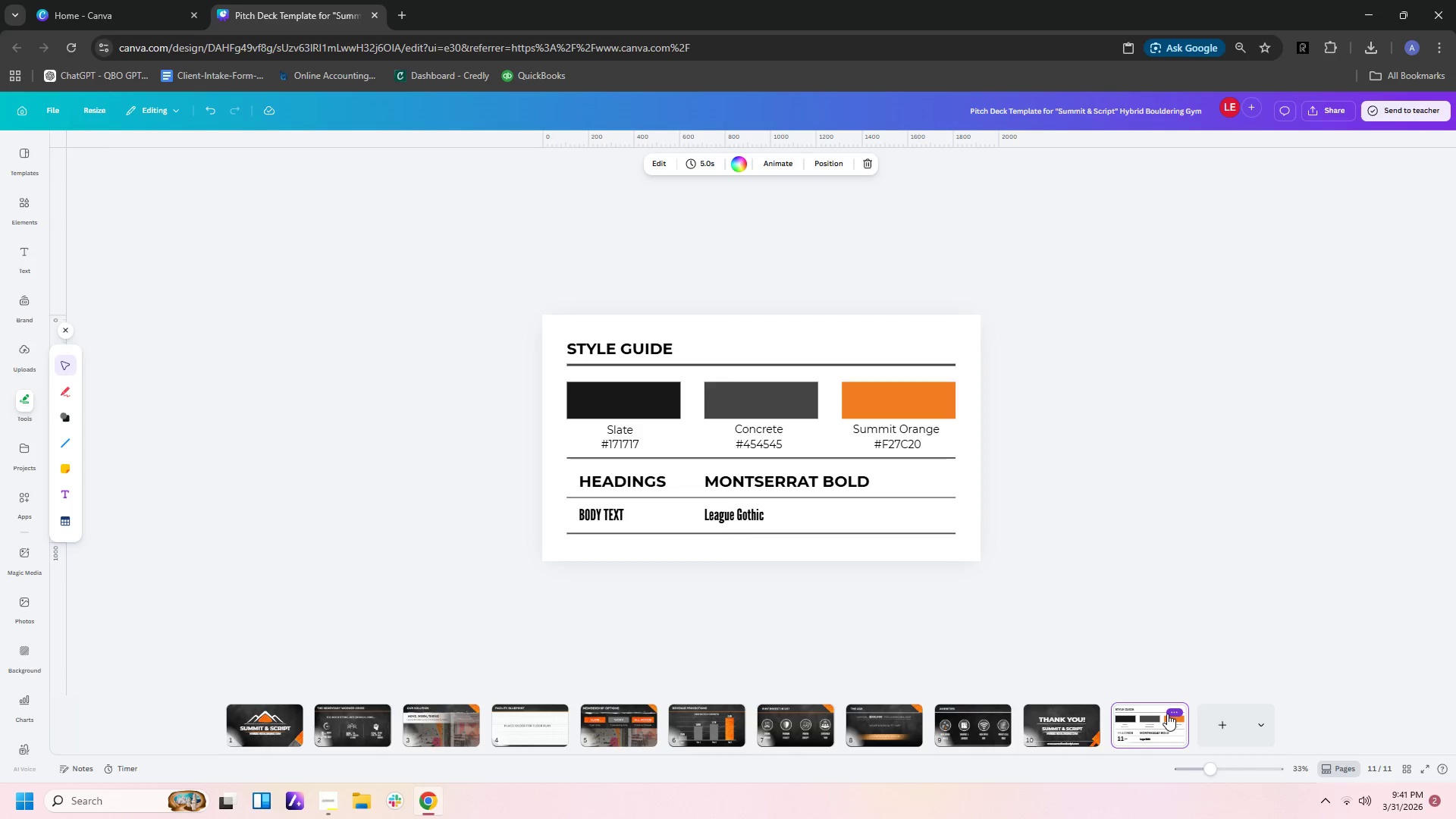 
left_click([1172, 712])
 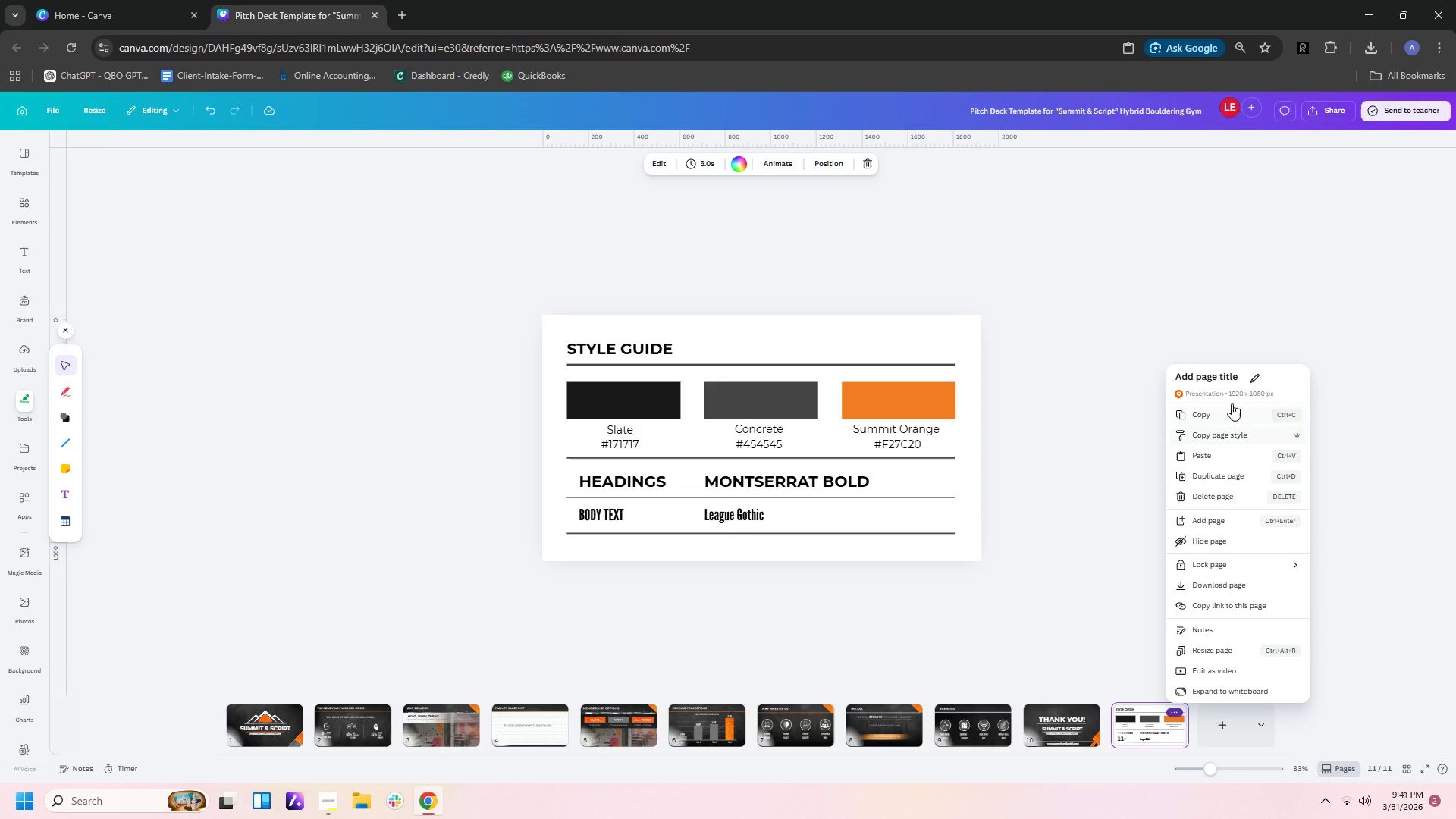 
left_click([1232, 374])
 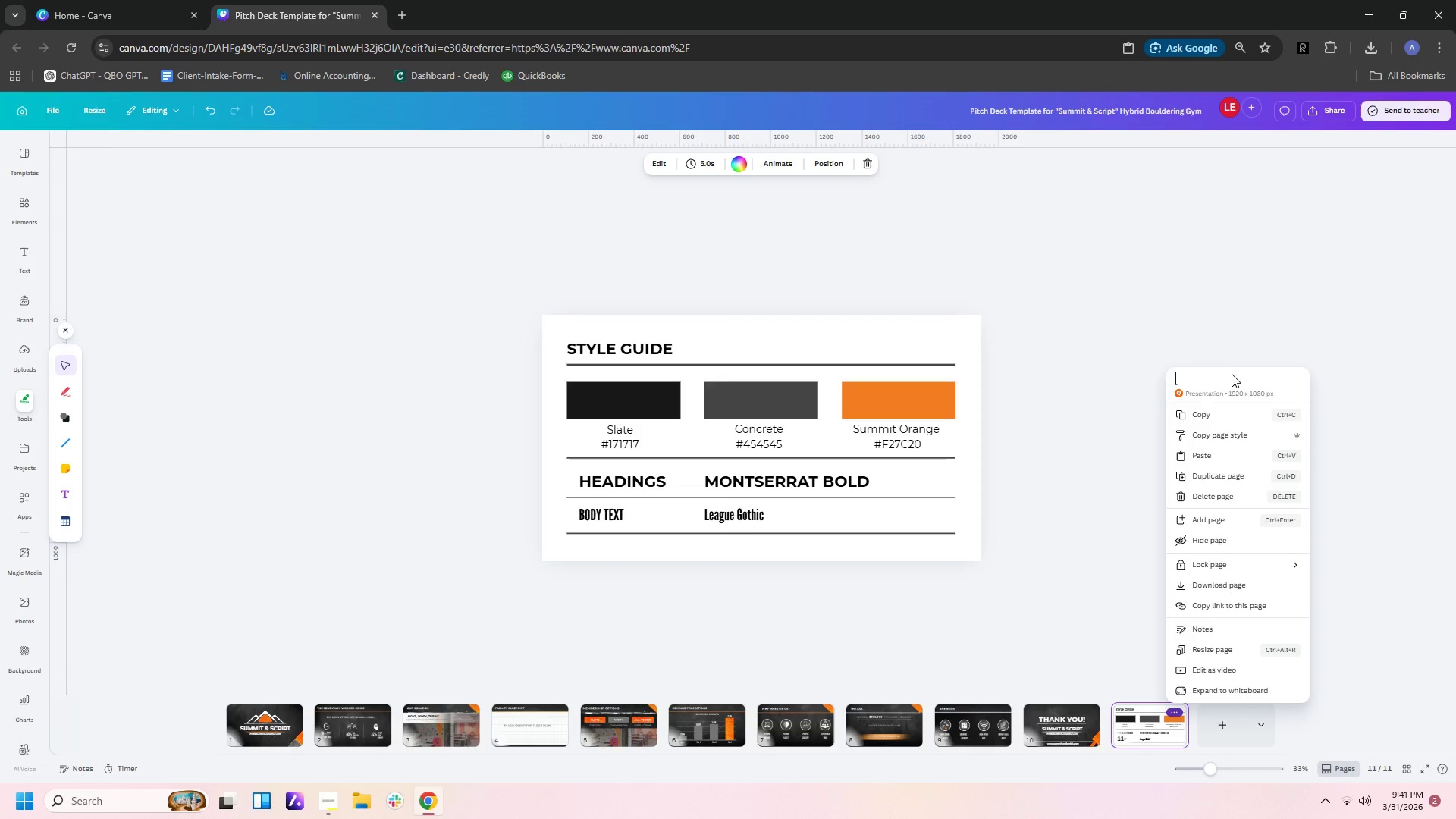 
type(STYLE_GUIDE)
 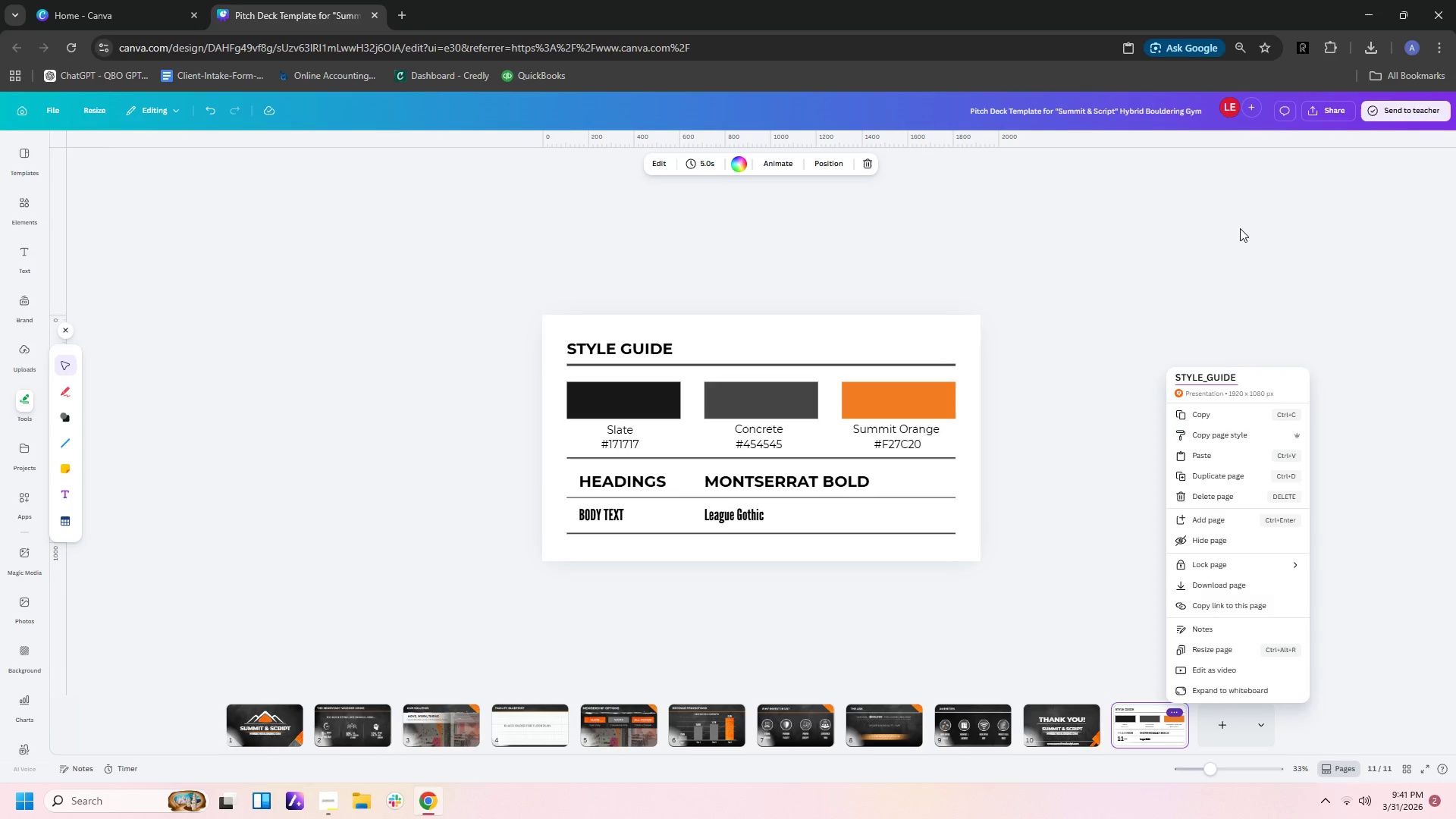 
left_click([1241, 241])
 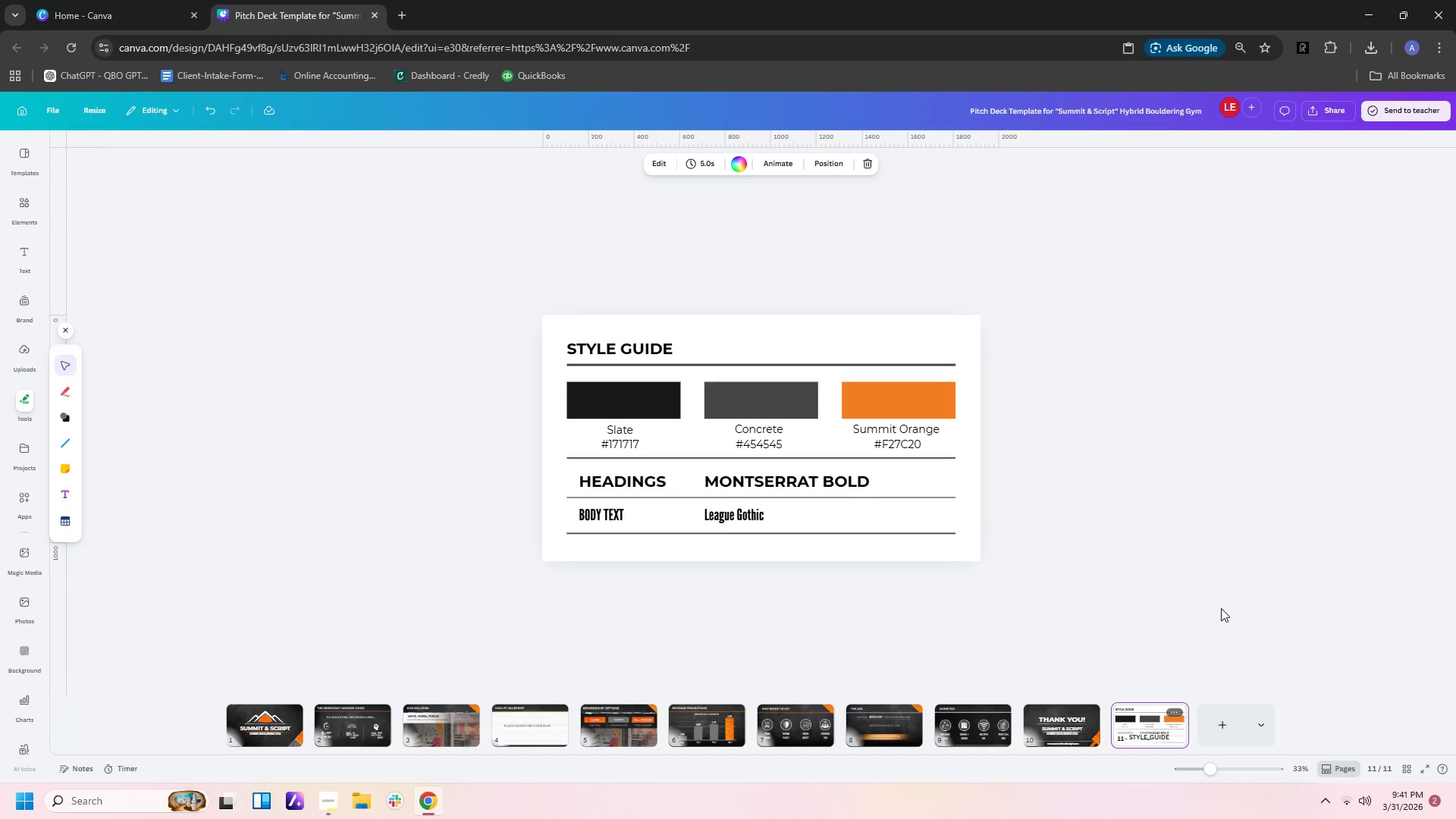 
wait(7.56)
 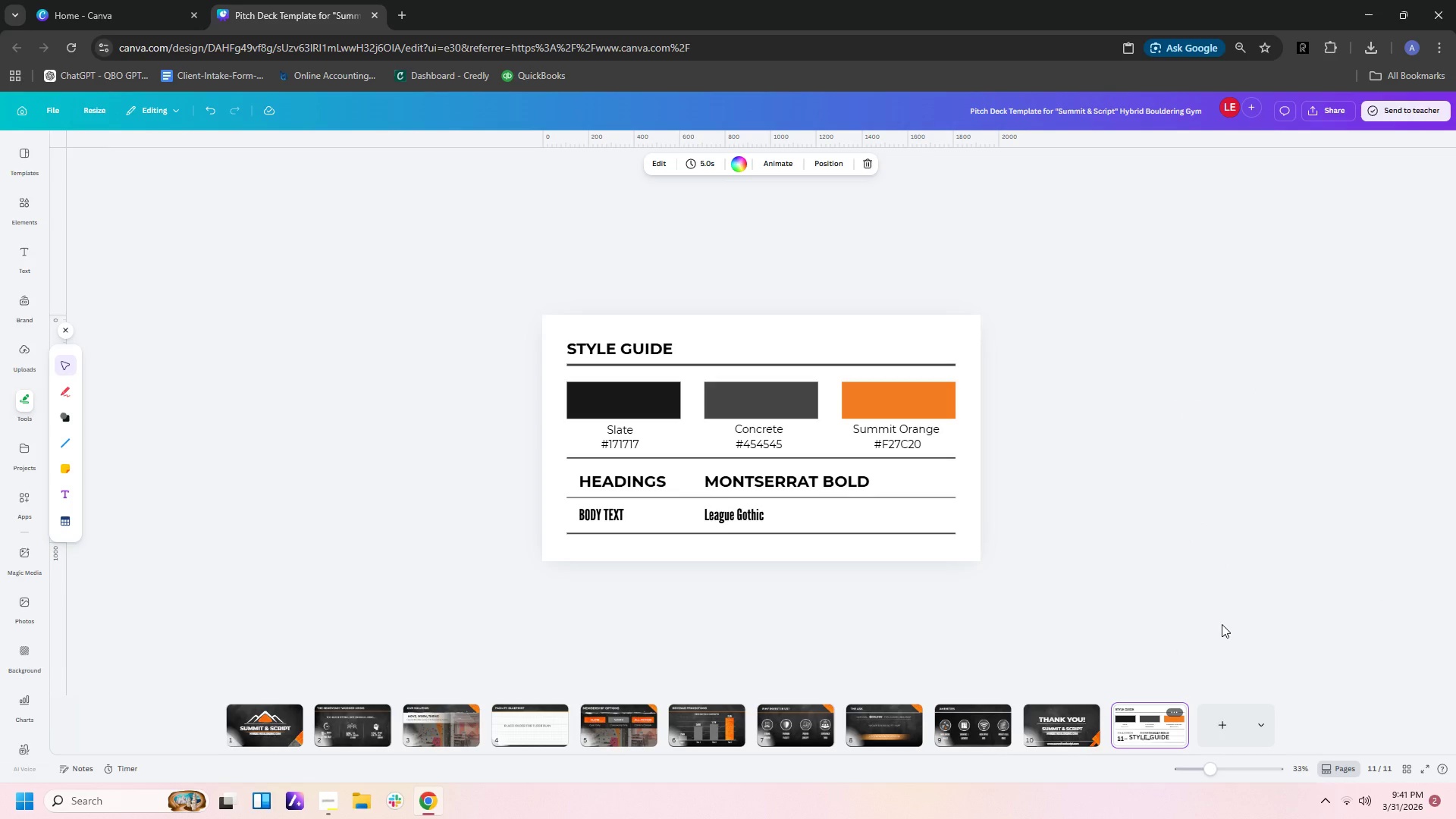 
left_click([1339, 118])
 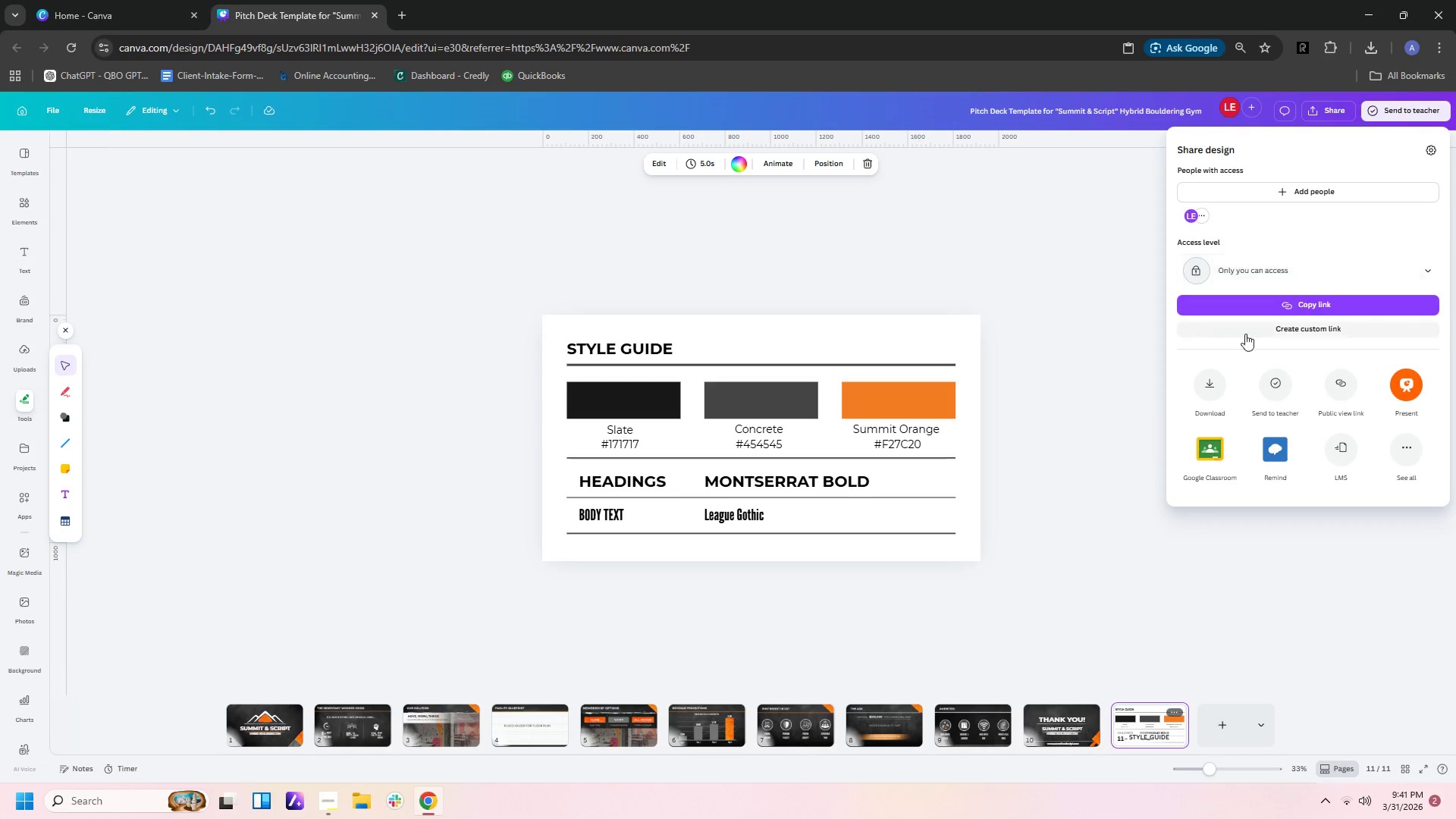 
mouse_move([1210, 362])
 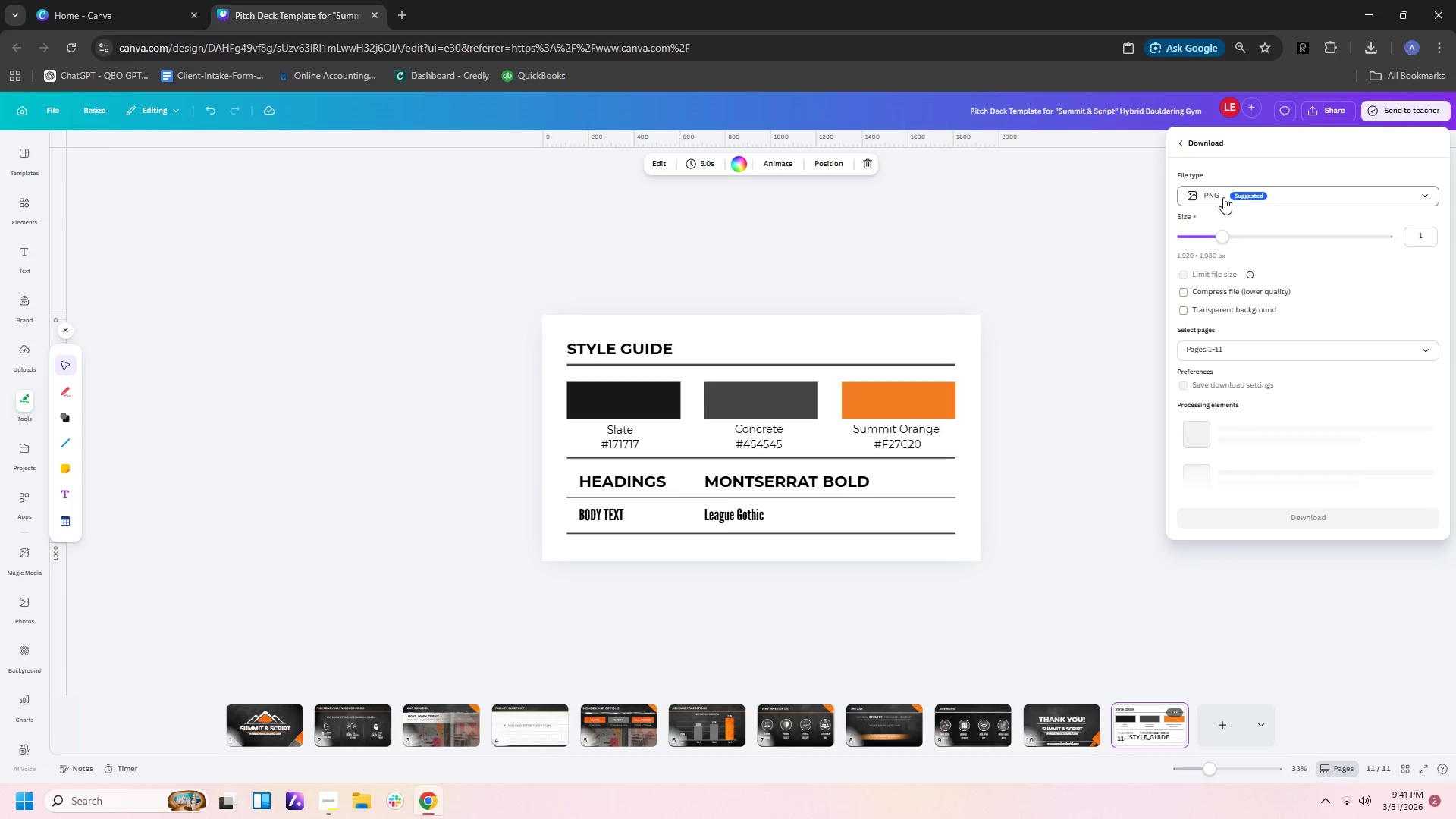 
left_click([1220, 197])
 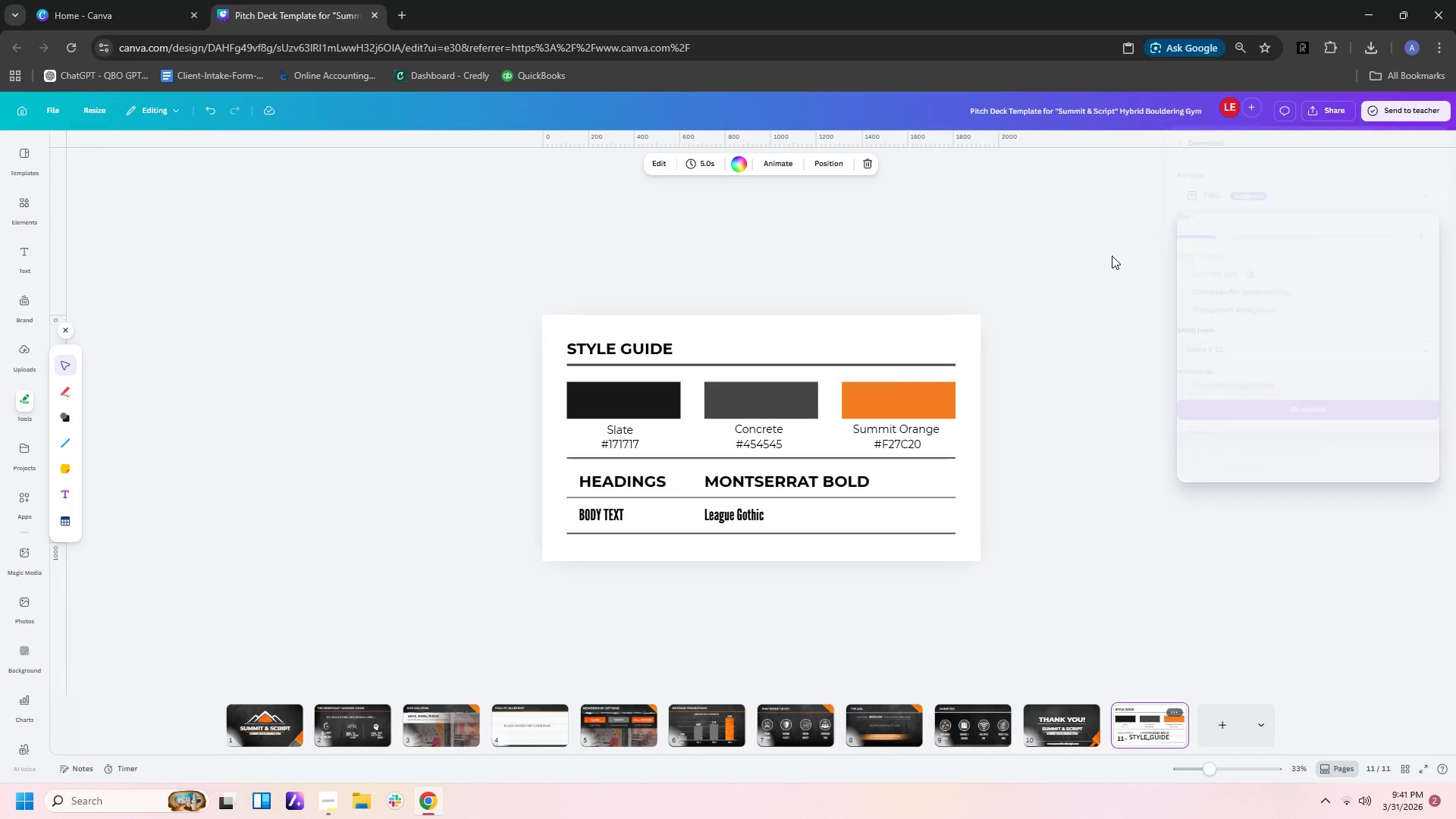 
double_click([1128, 352])
 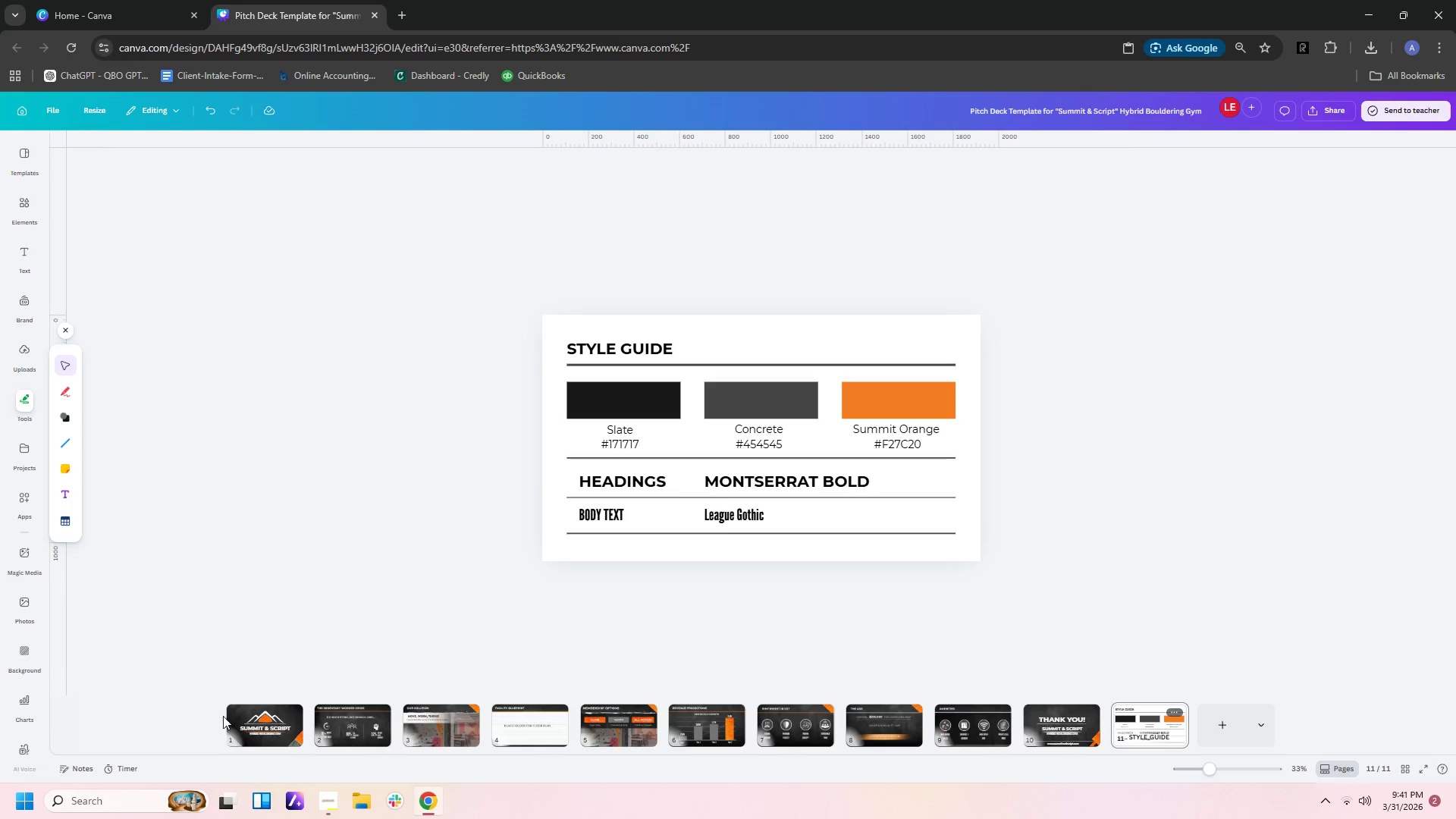 
left_click([261, 739])
 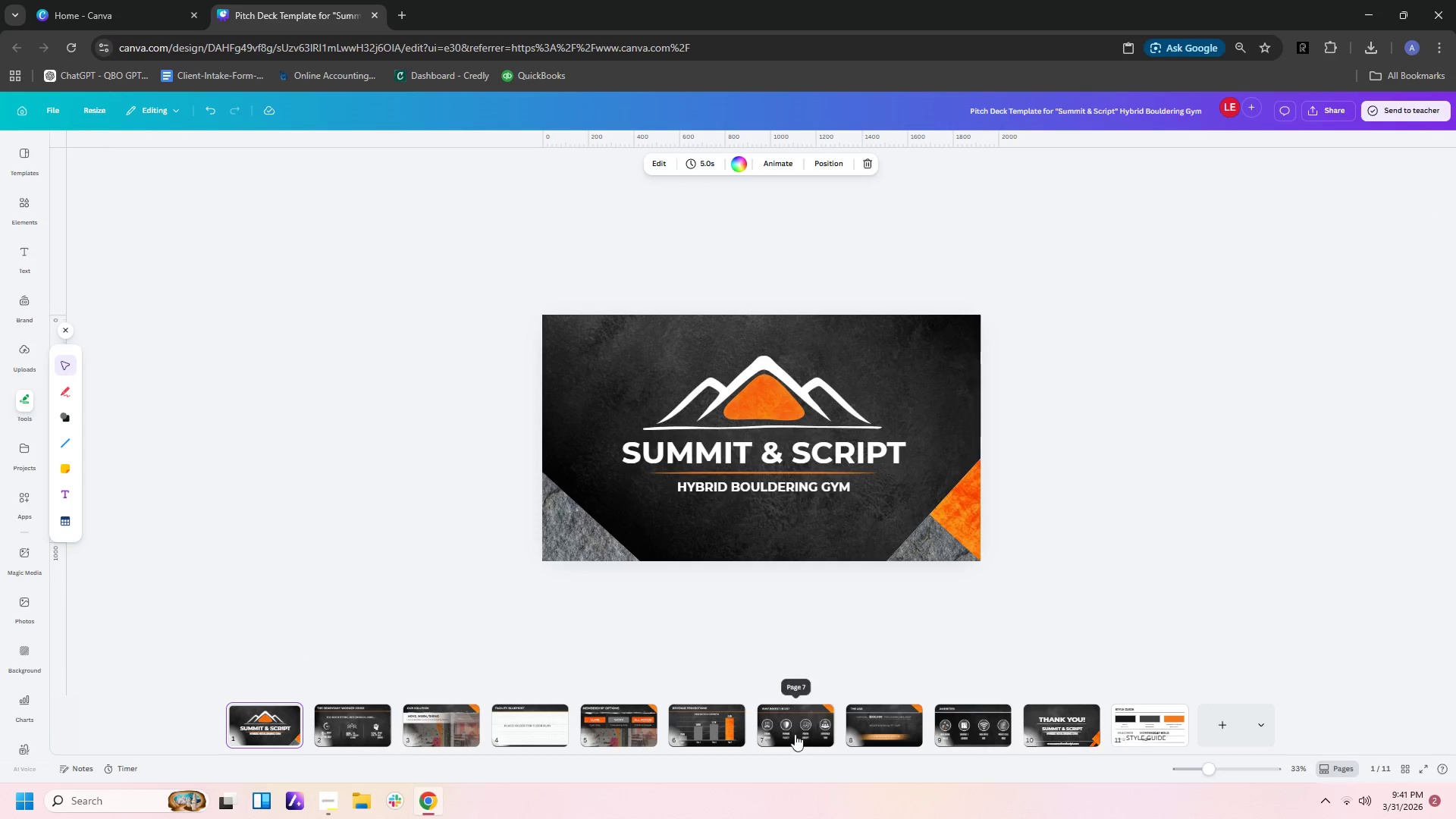 
wait(5.7)
 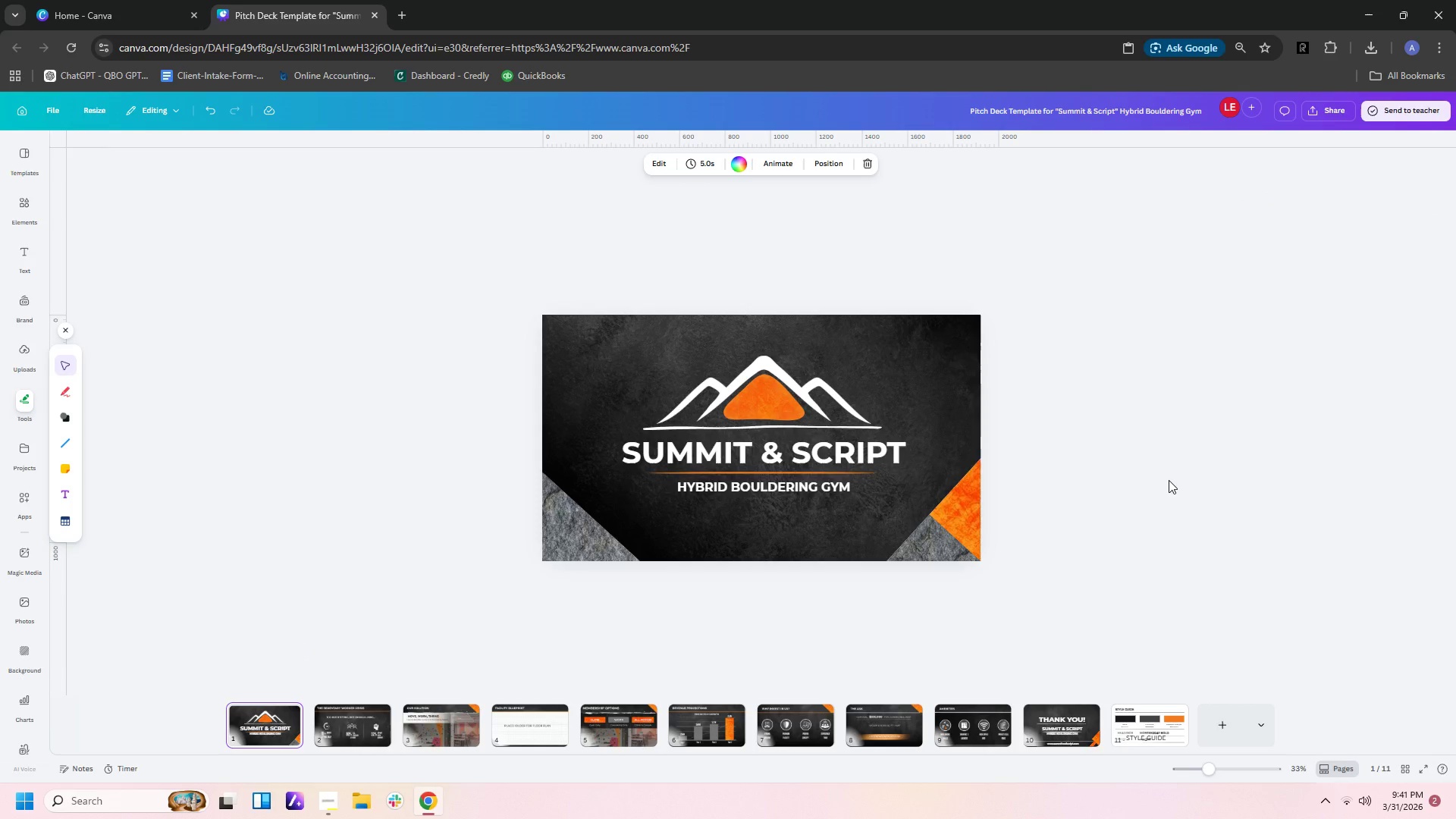 
left_click([26, 201])
 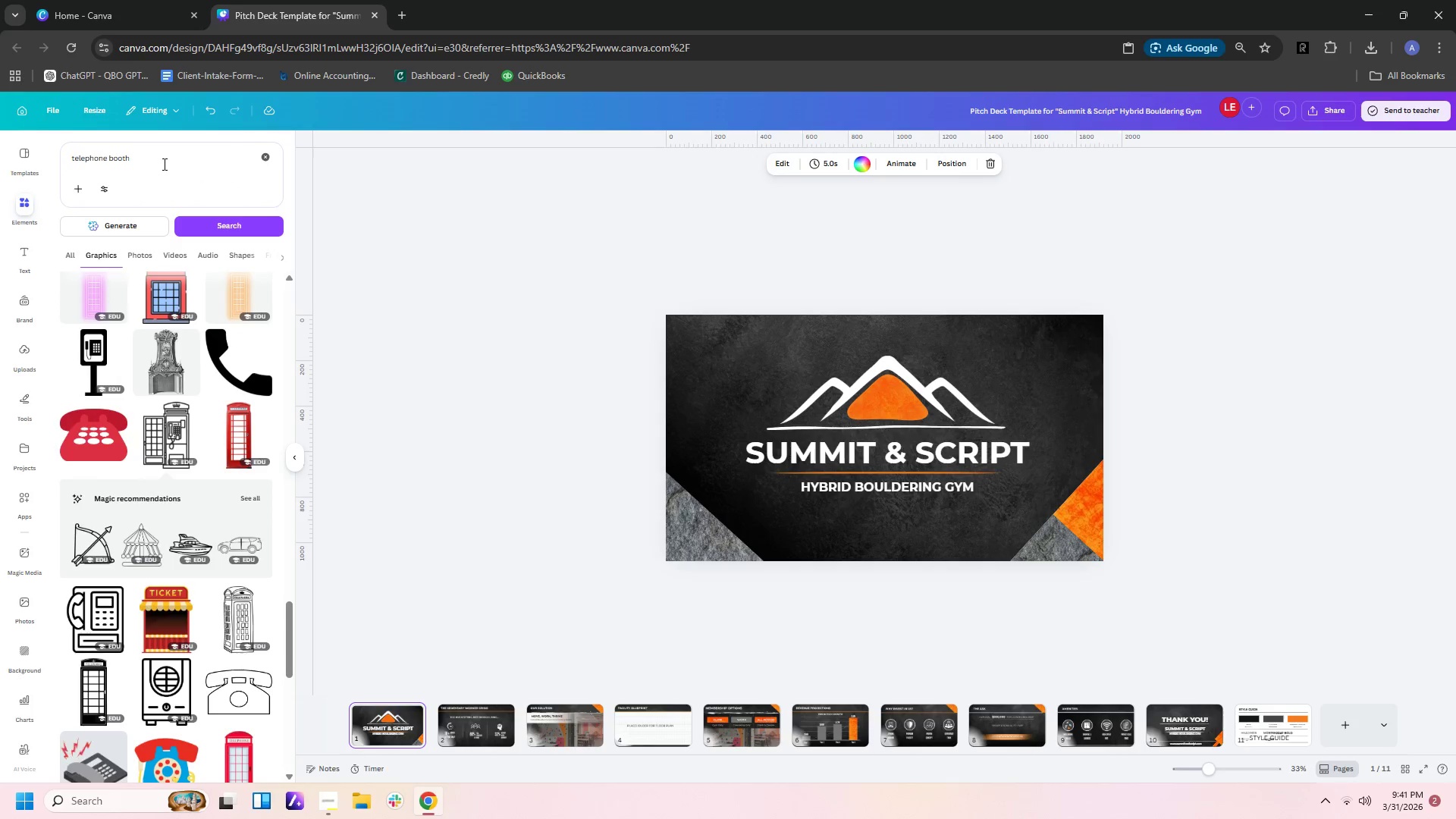 
left_click_drag(start_coordinate=[168, 163], to_coordinate=[0, 143])
 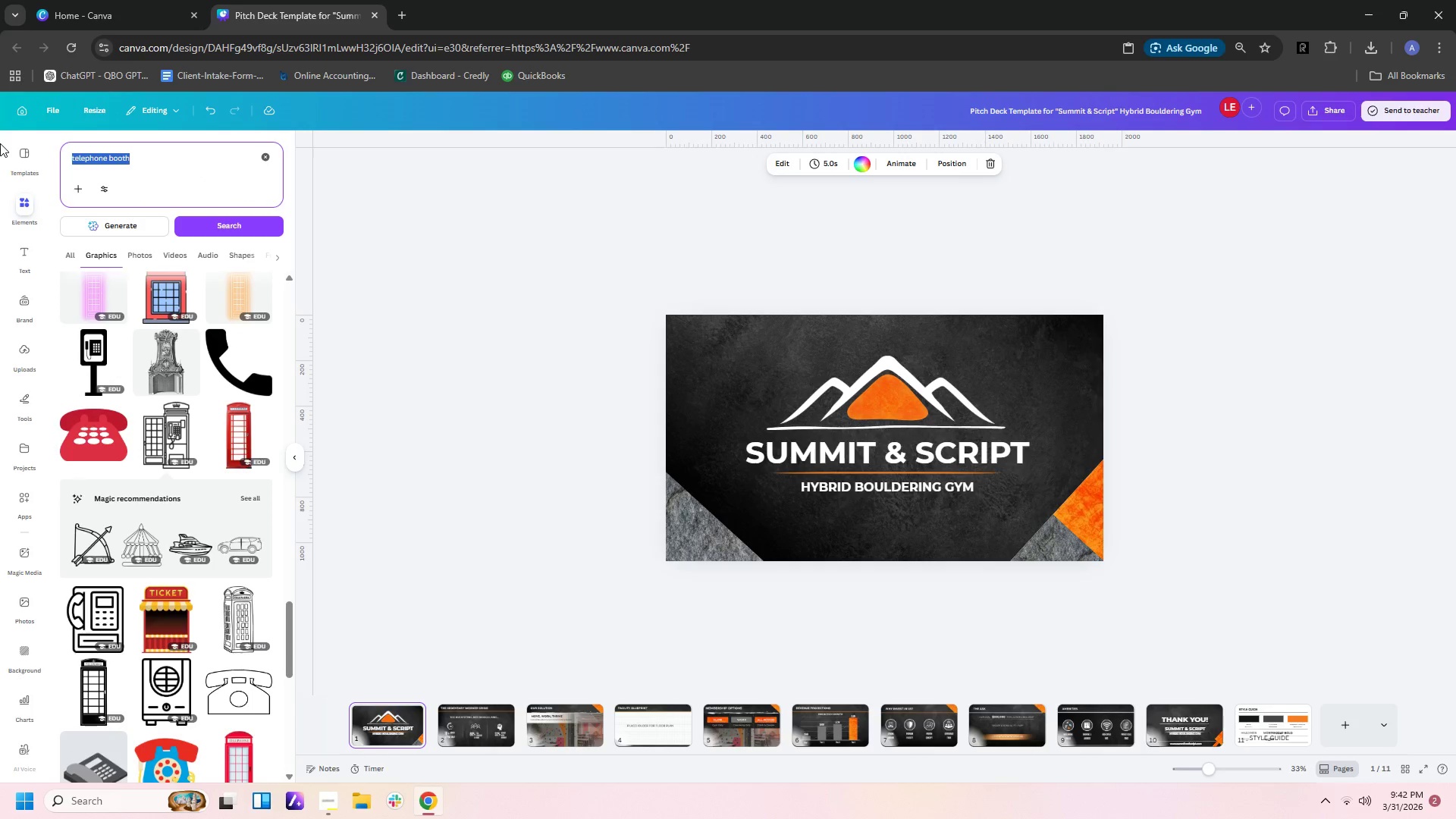 
type(grain overlay)
 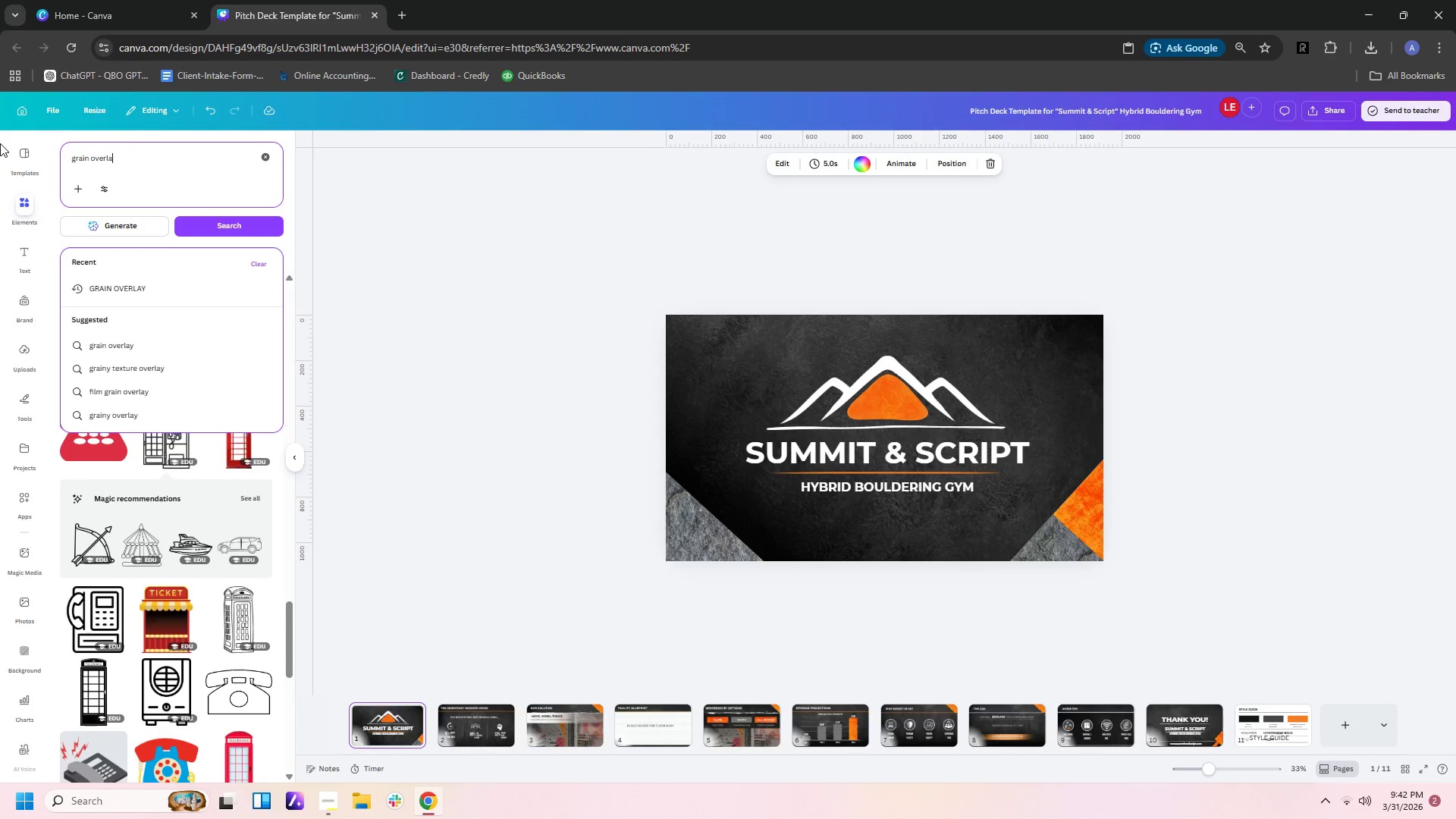 
key(Enter)
 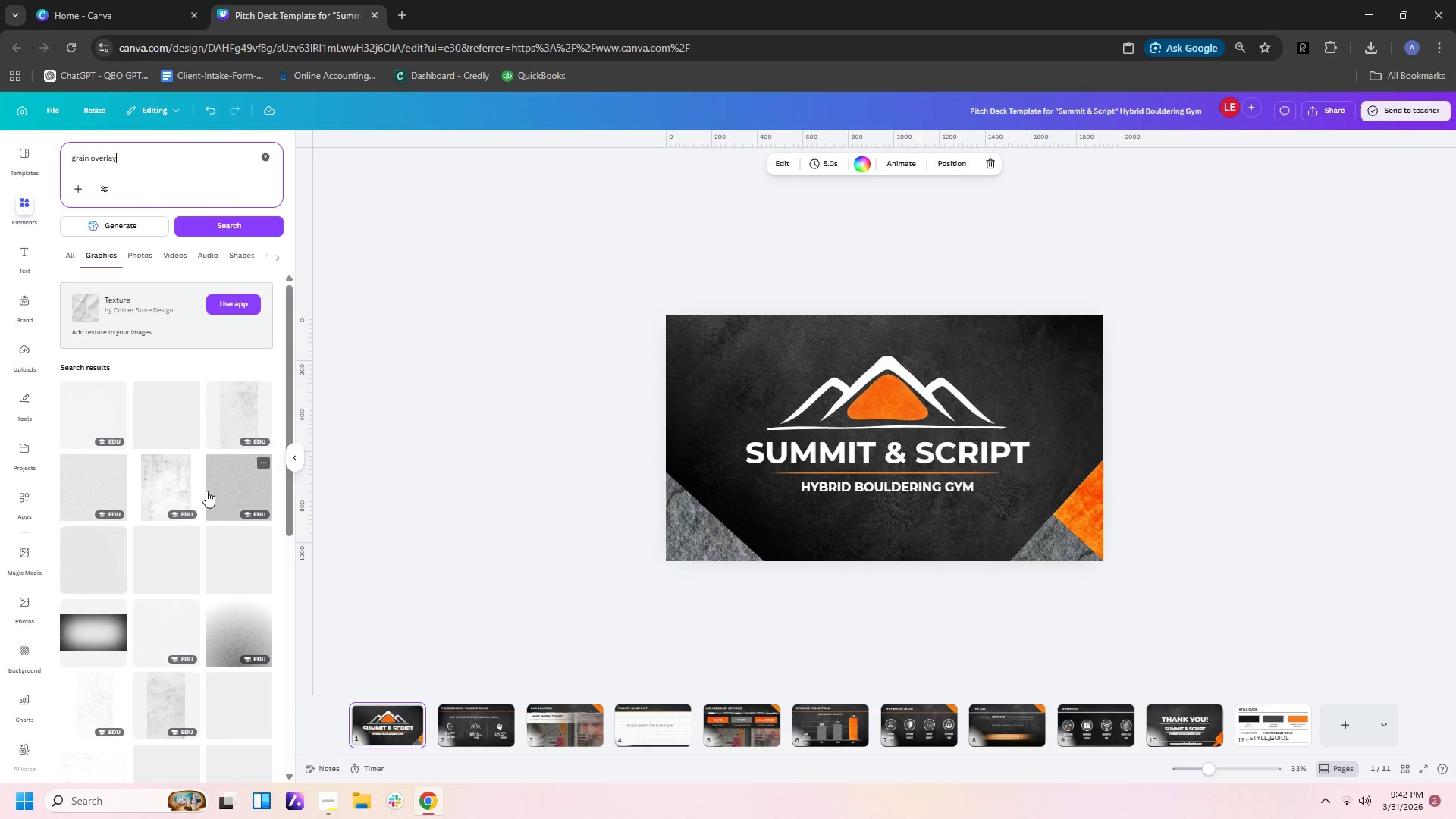 
left_click([228, 408])
 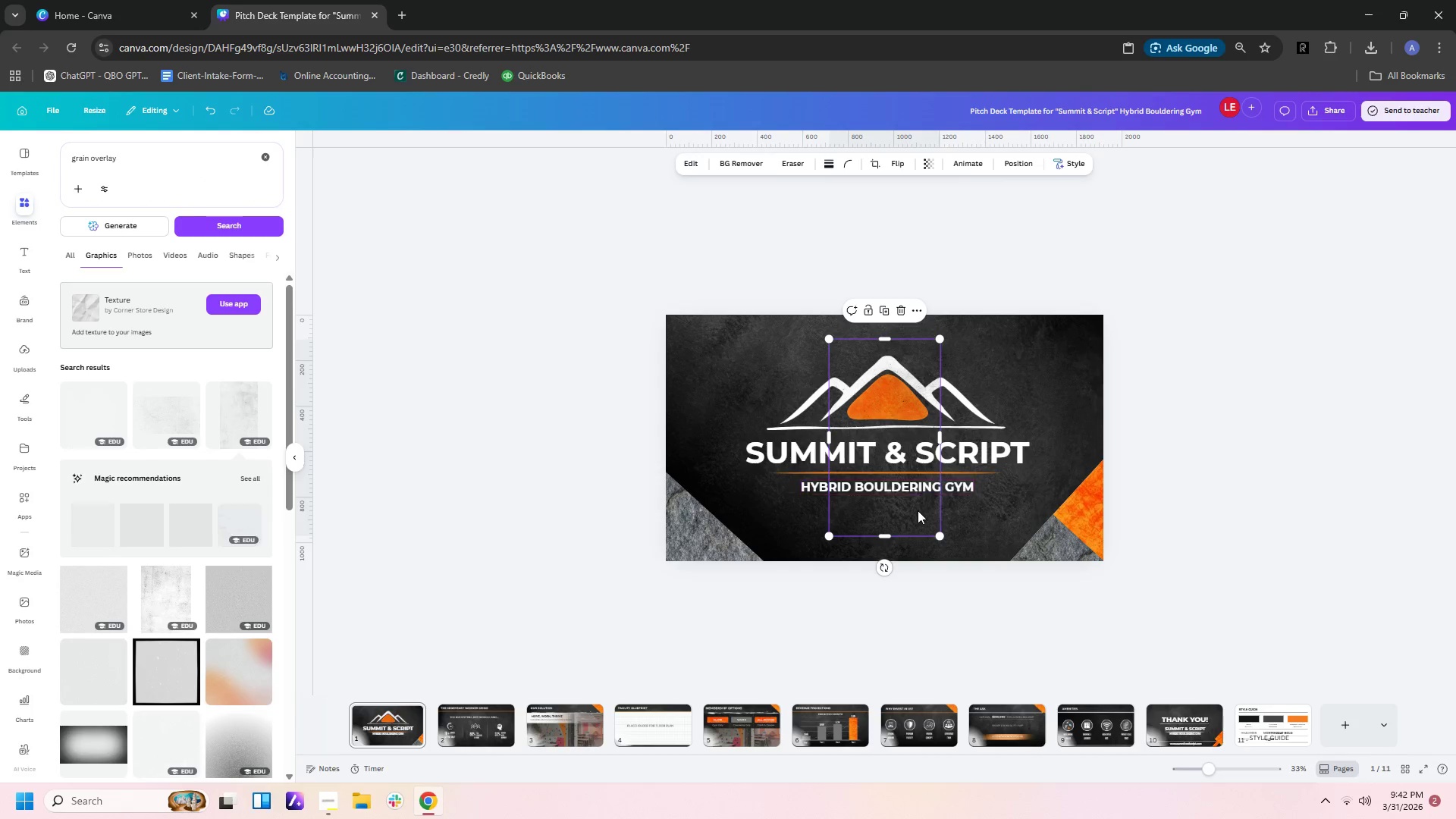 
left_click_drag(start_coordinate=[914, 514], to_coordinate=[755, 507])
 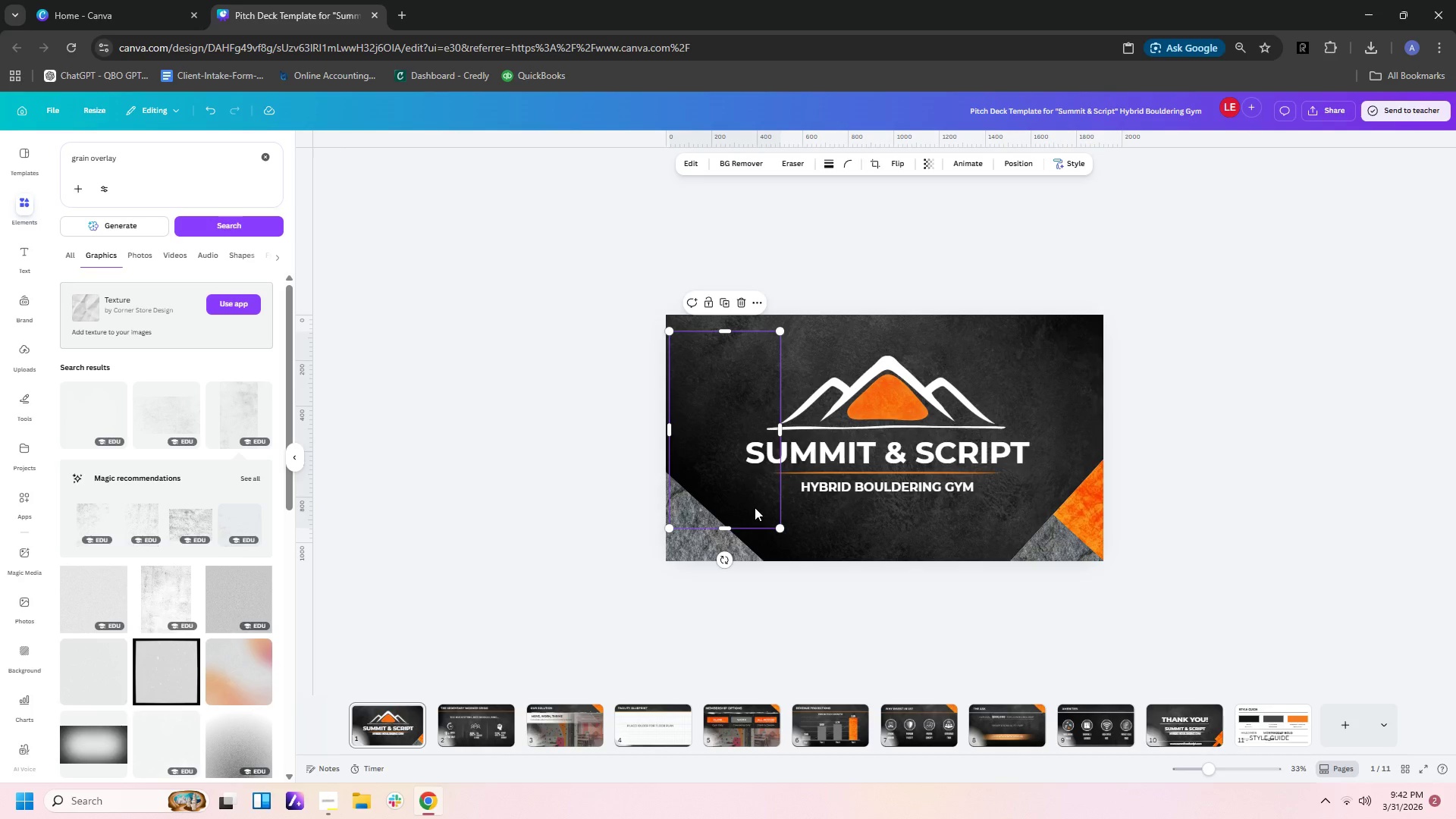 
key(Delete)
 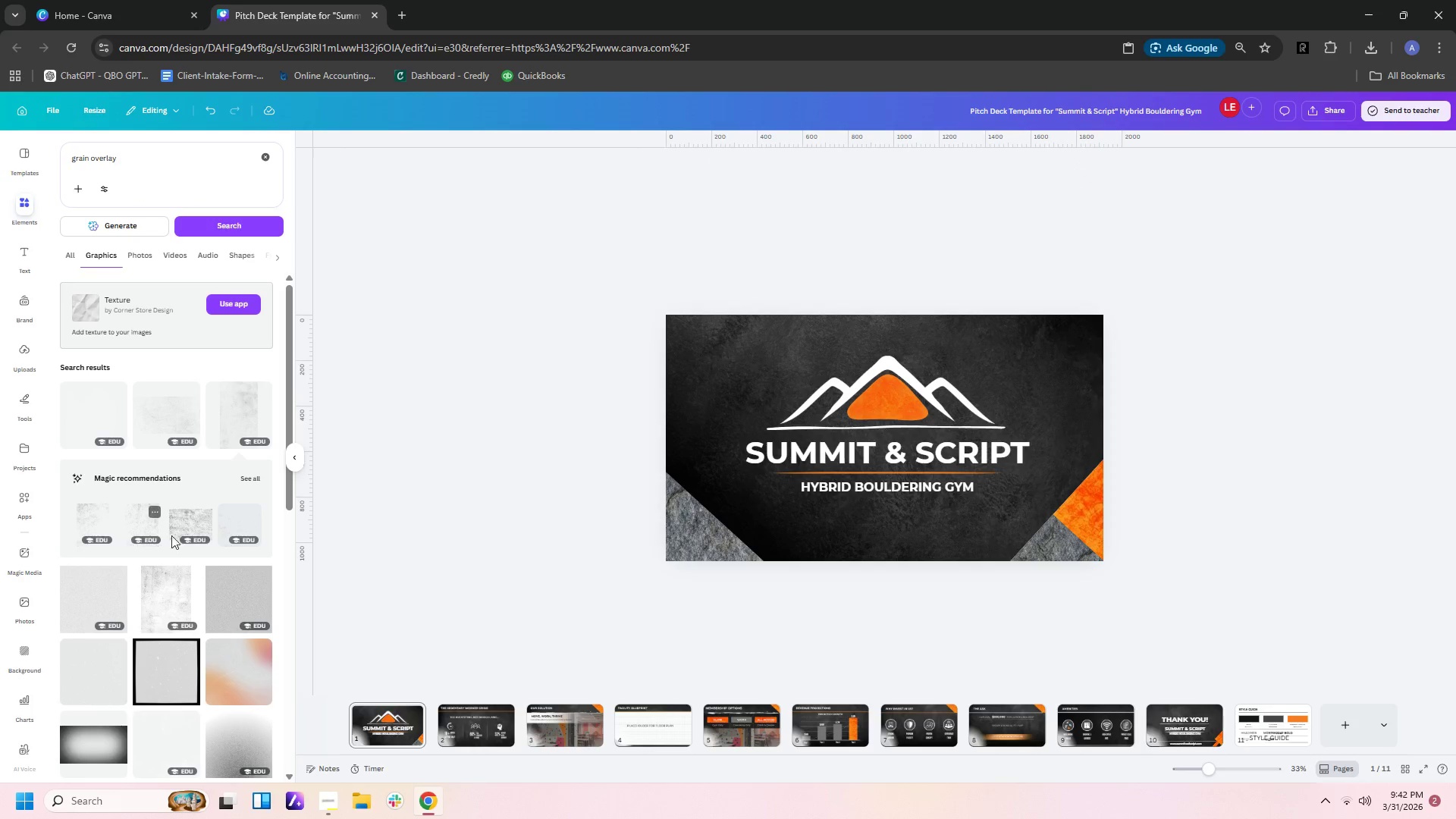 
left_click([184, 522])
 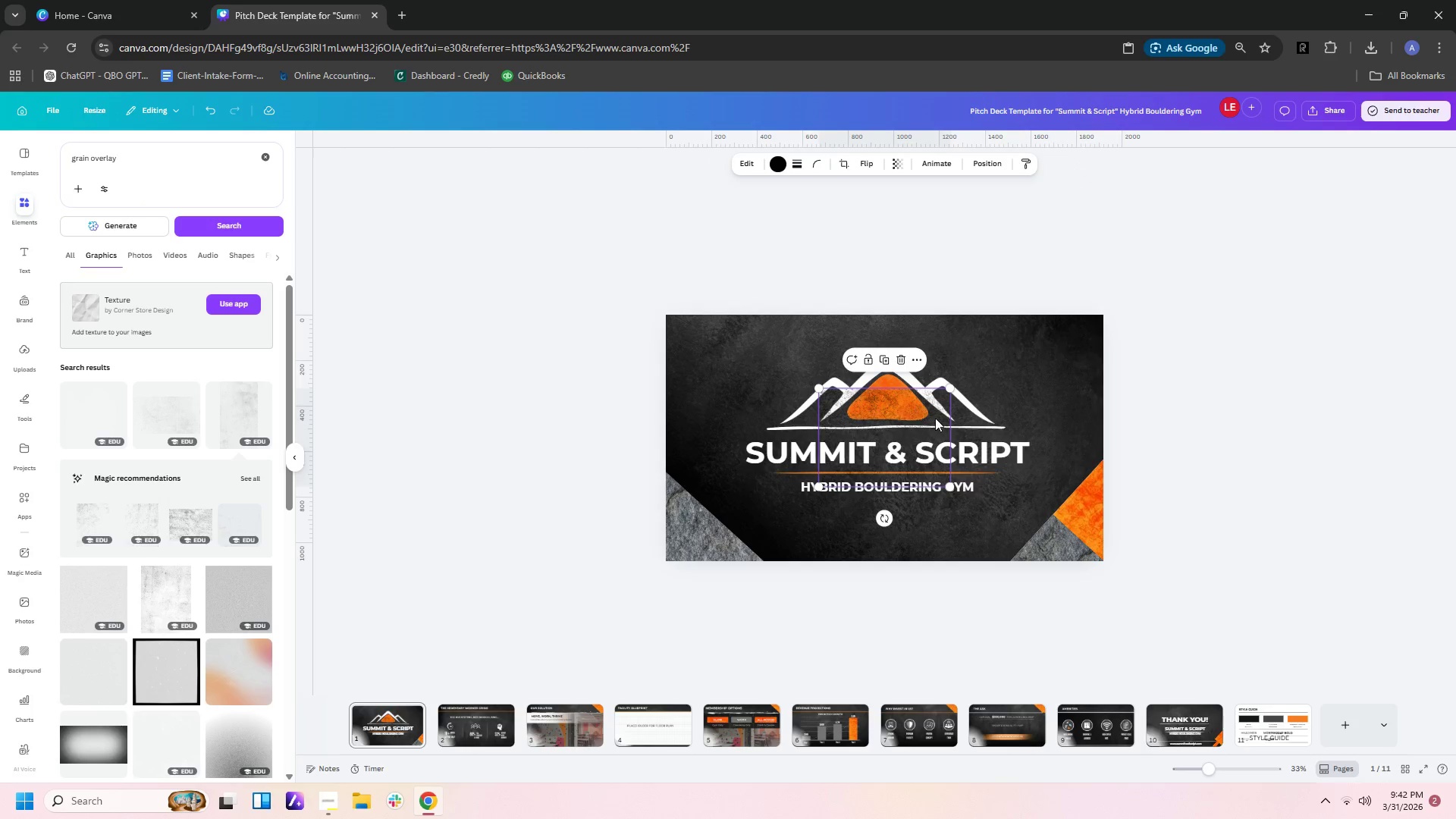 
left_click_drag(start_coordinate=[924, 418], to_coordinate=[770, 344])
 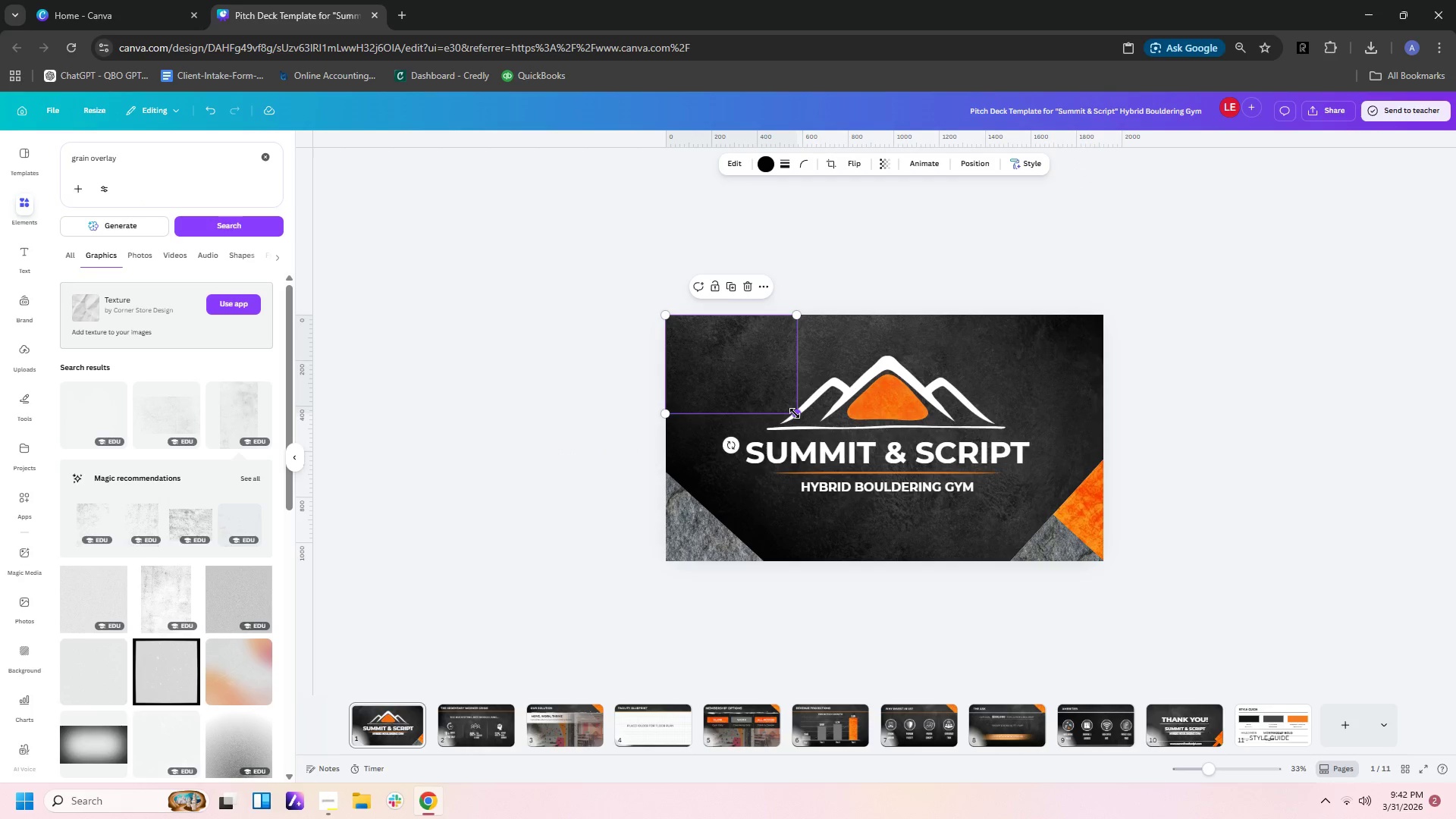 
left_click_drag(start_coordinate=[795, 413], to_coordinate=[1019, 417])
 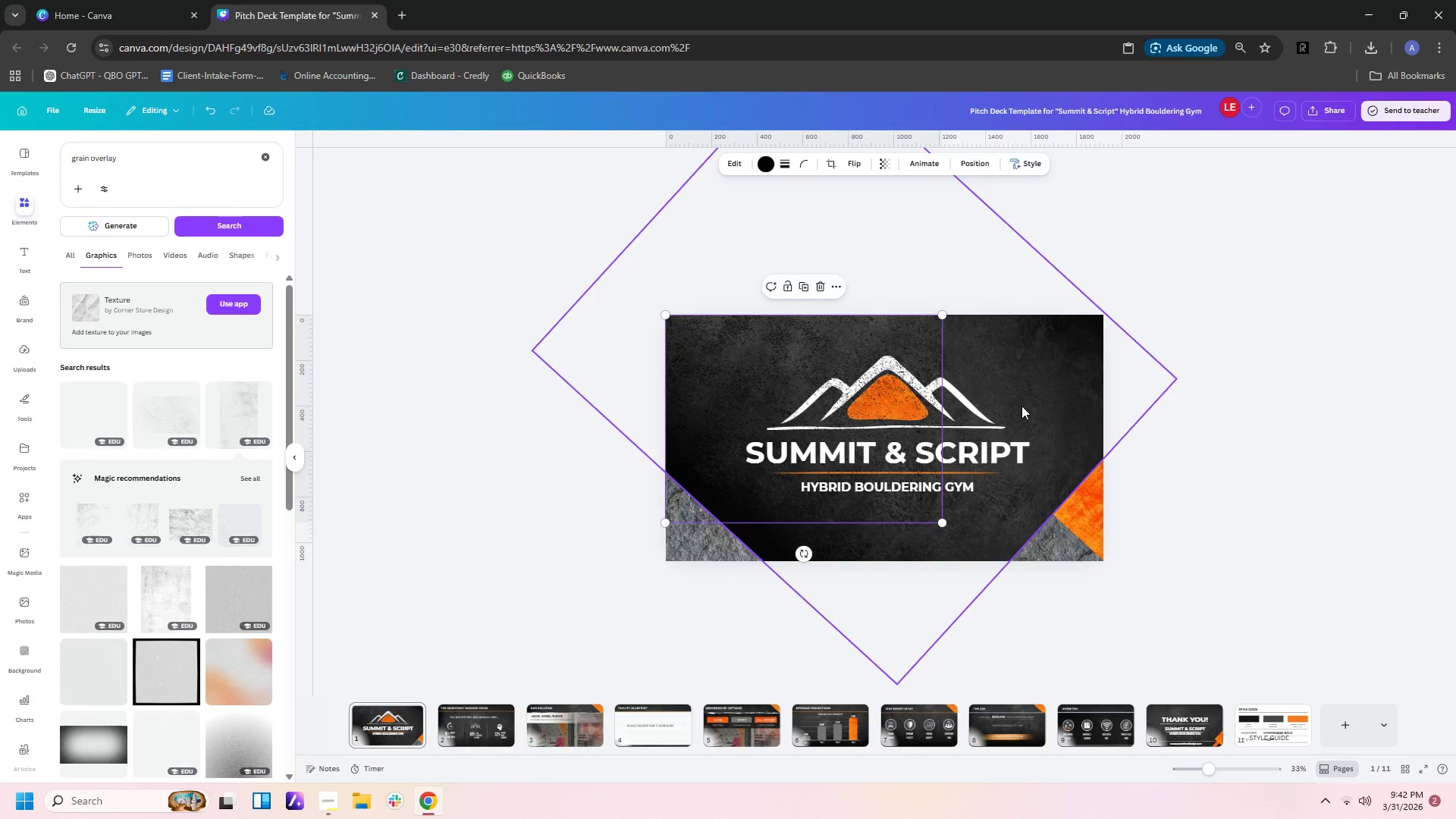 
key(Delete)
 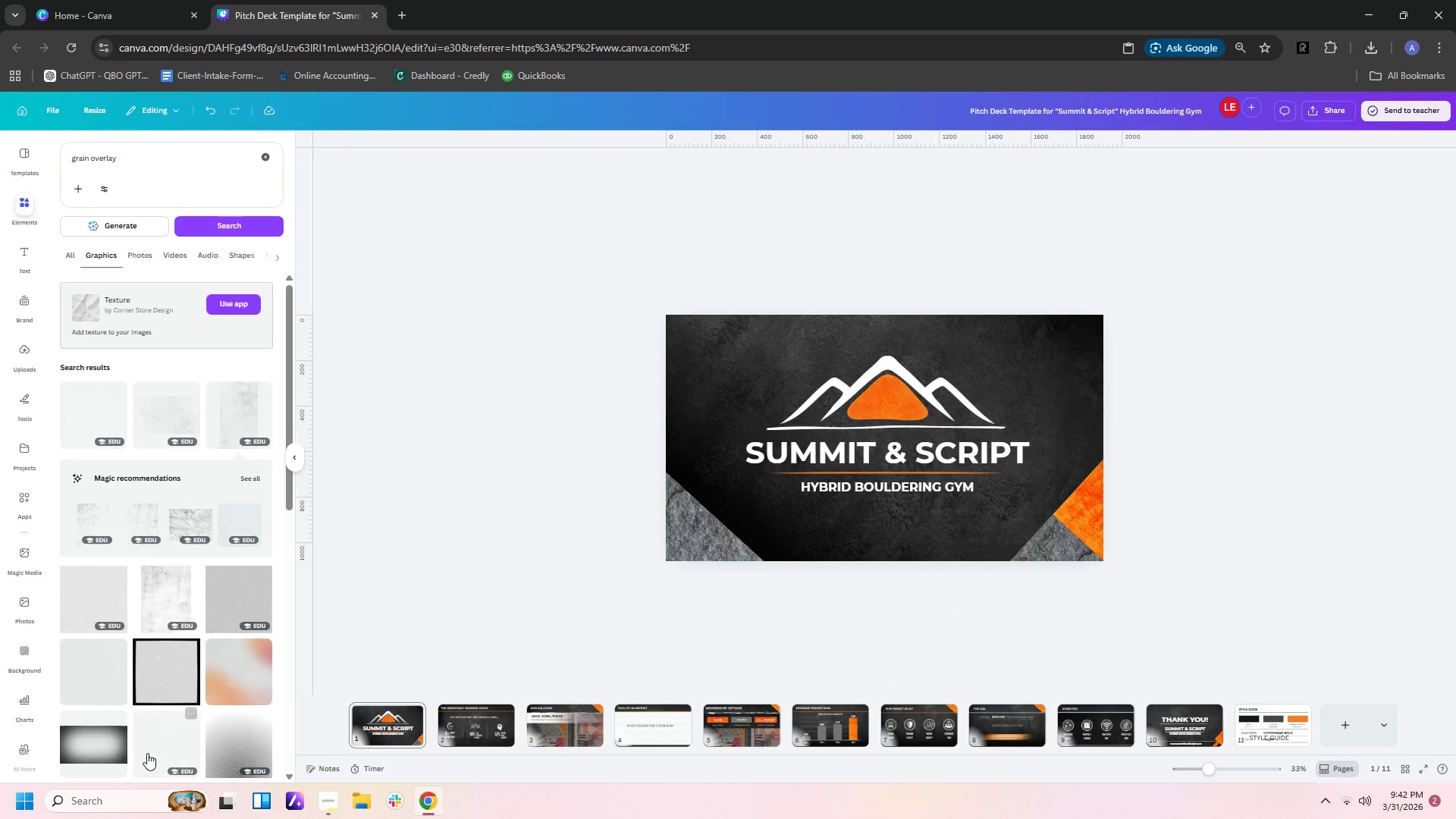 
left_click([97, 658])
 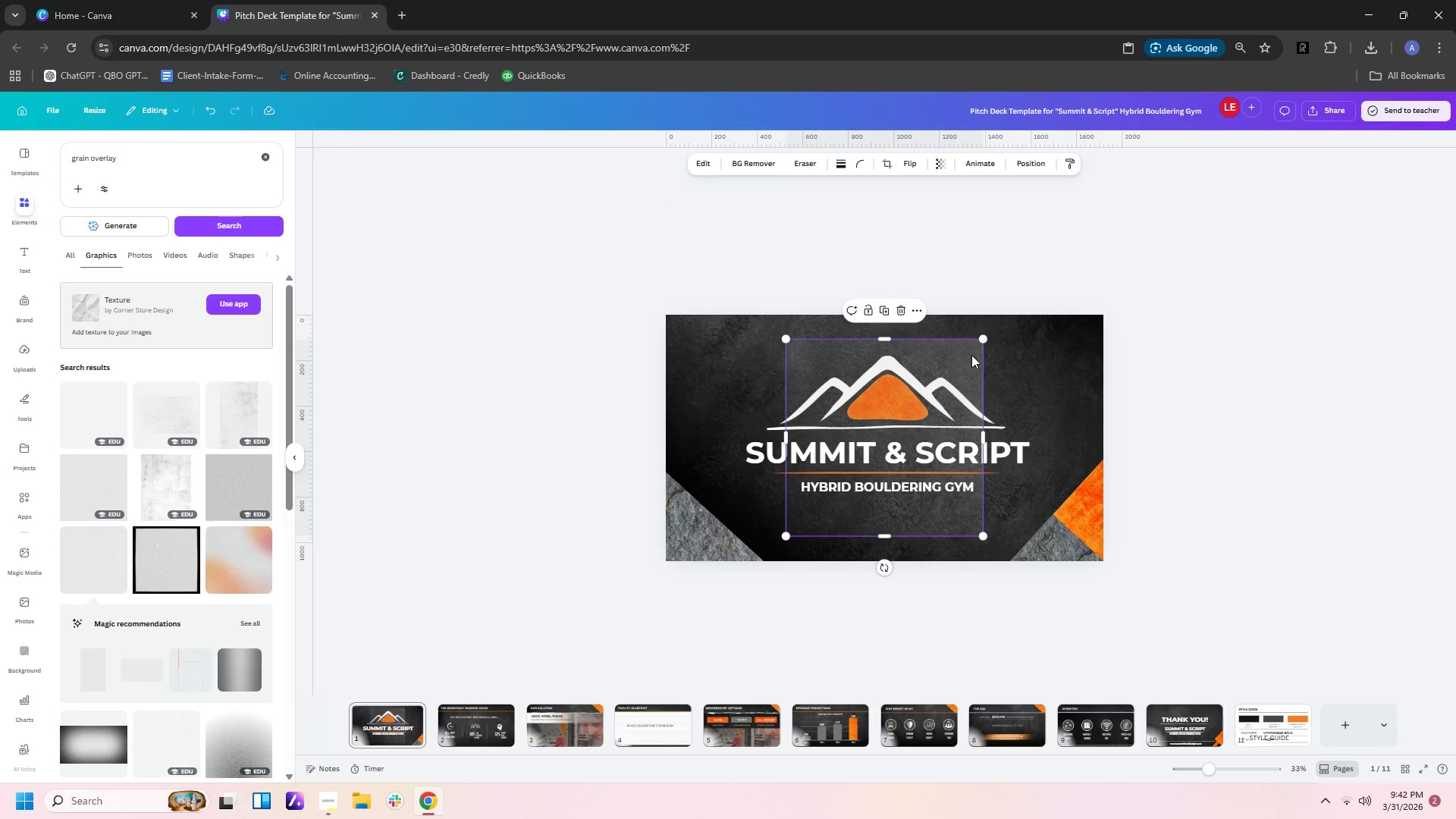 
left_click_drag(start_coordinate=[966, 359], to_coordinate=[845, 335])
 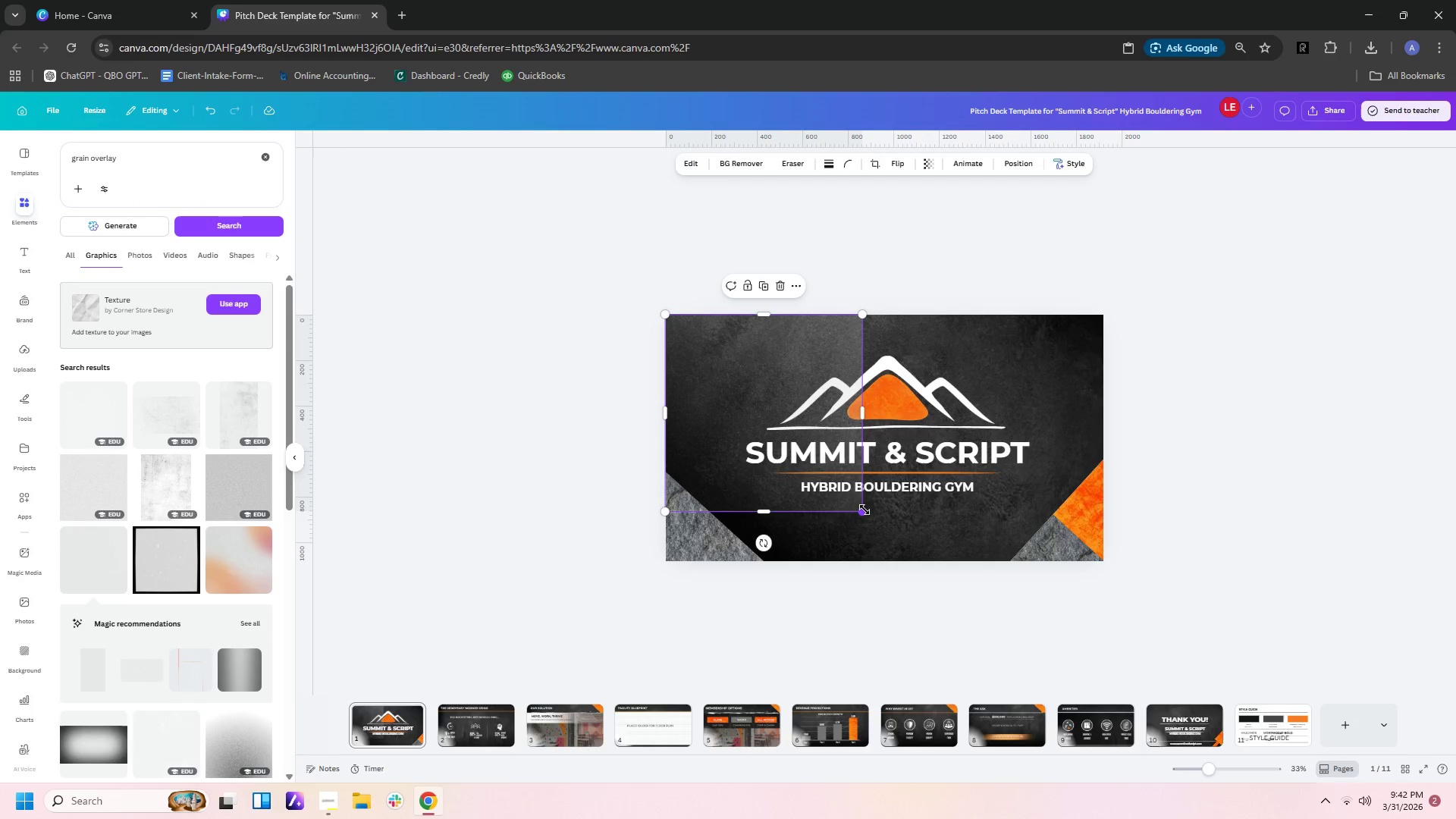 
left_click_drag(start_coordinate=[863, 510], to_coordinate=[955, 516])
 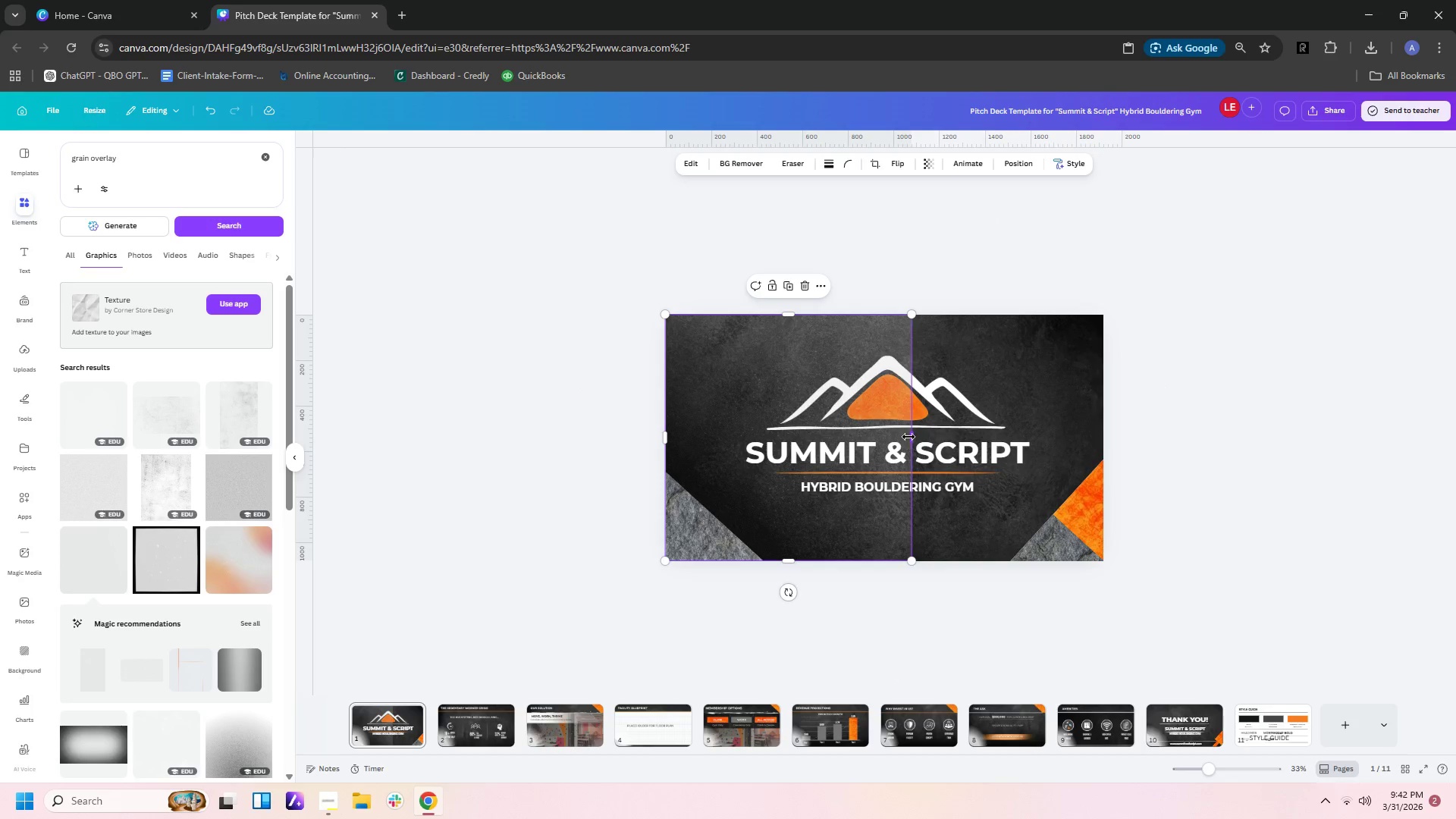 
left_click_drag(start_coordinate=[908, 436], to_coordinate=[1103, 443])
 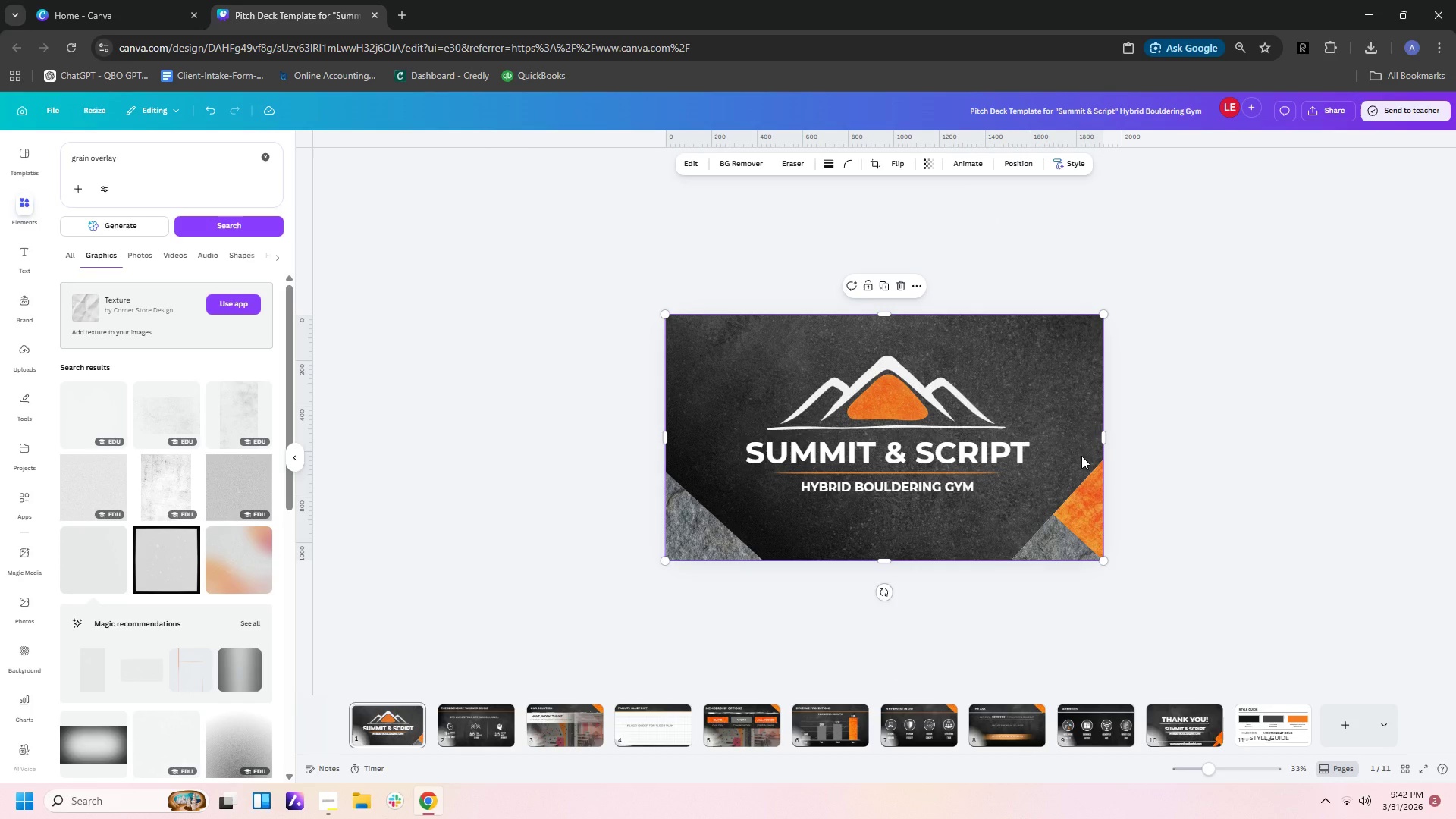 
key(Delete)
 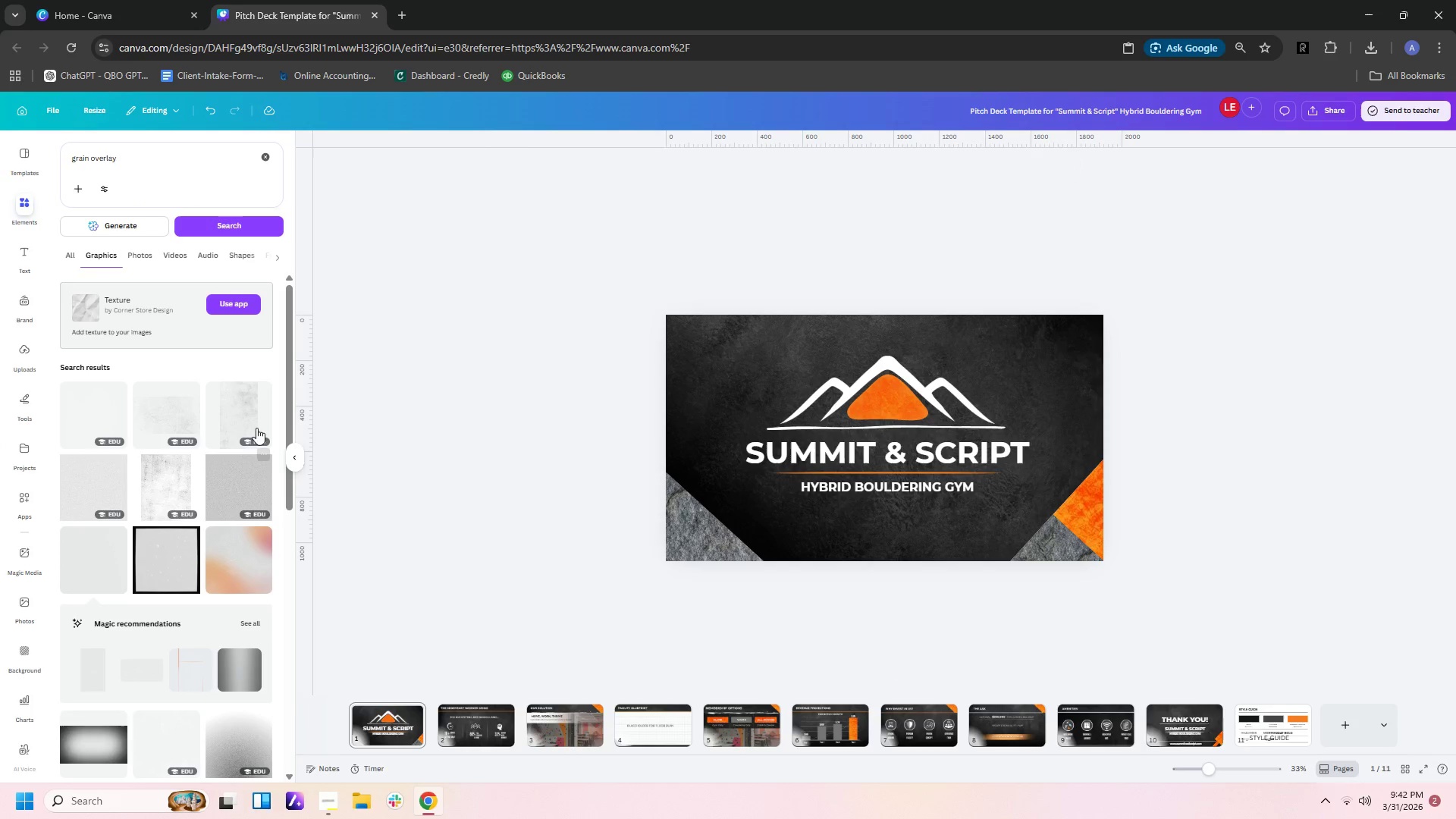 
left_click([243, 404])
 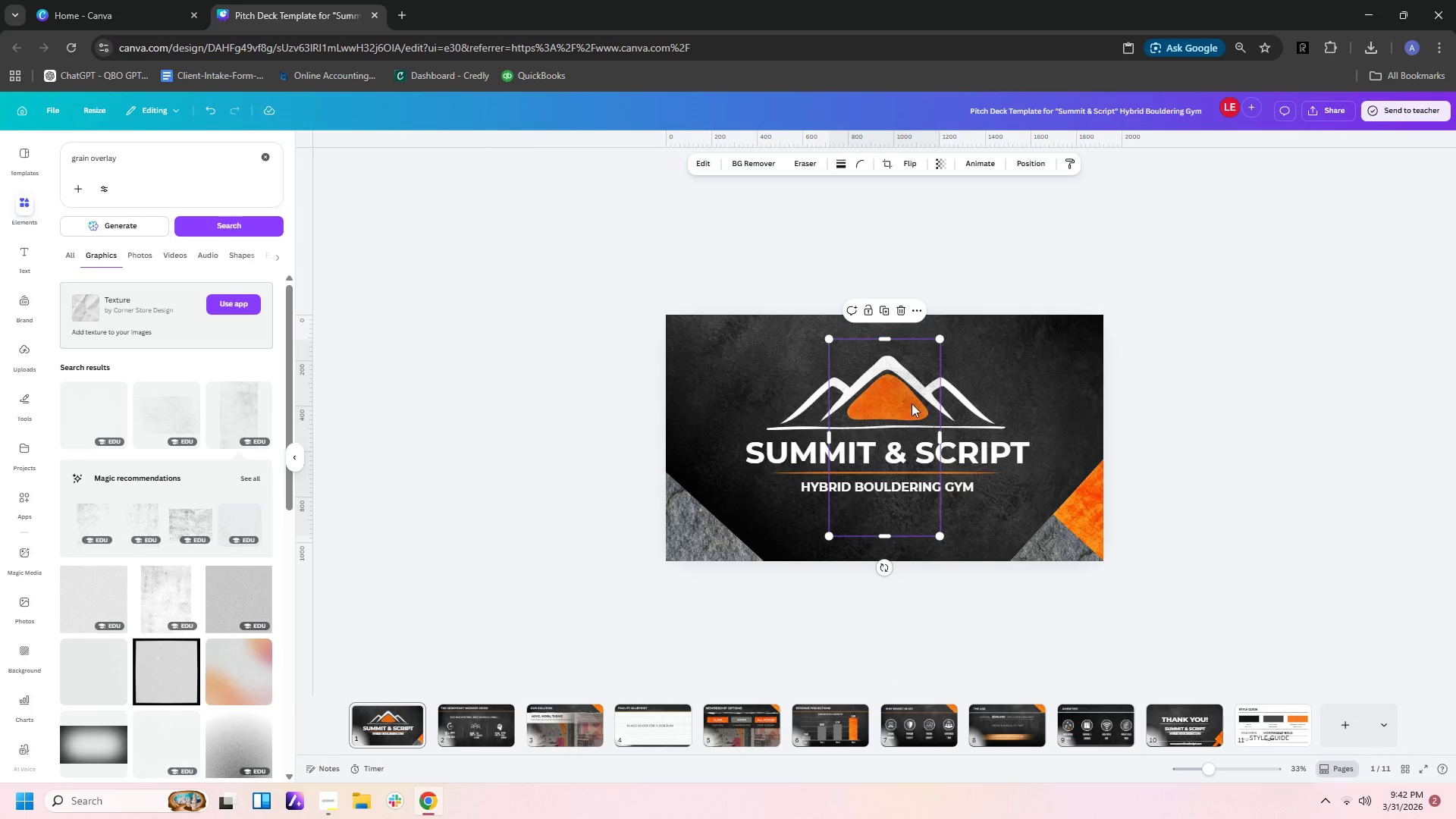 
left_click_drag(start_coordinate=[922, 369], to_coordinate=[760, 344])
 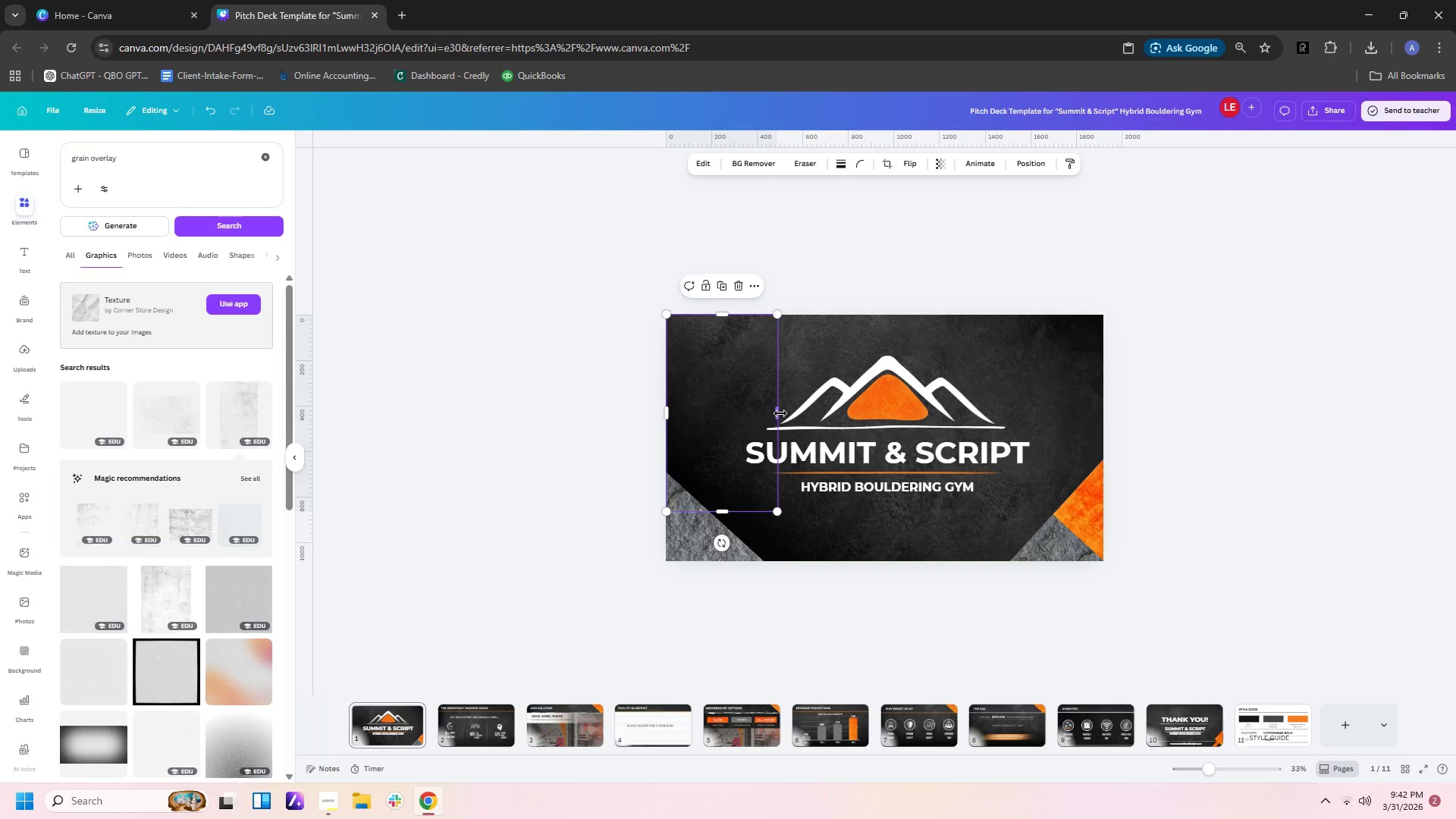 
left_click_drag(start_coordinate=[777, 413], to_coordinate=[1101, 433])
 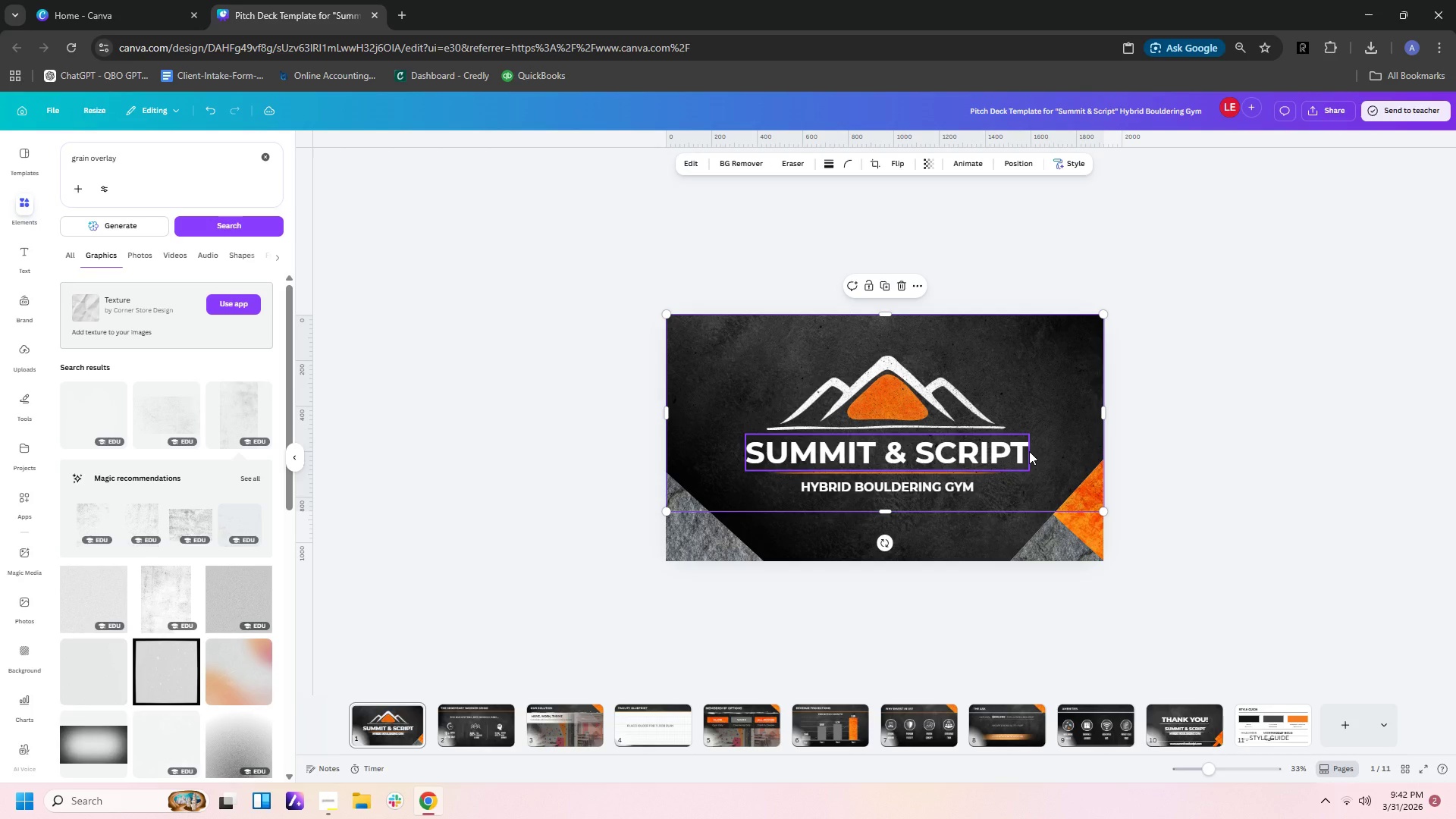 
key(Delete)
 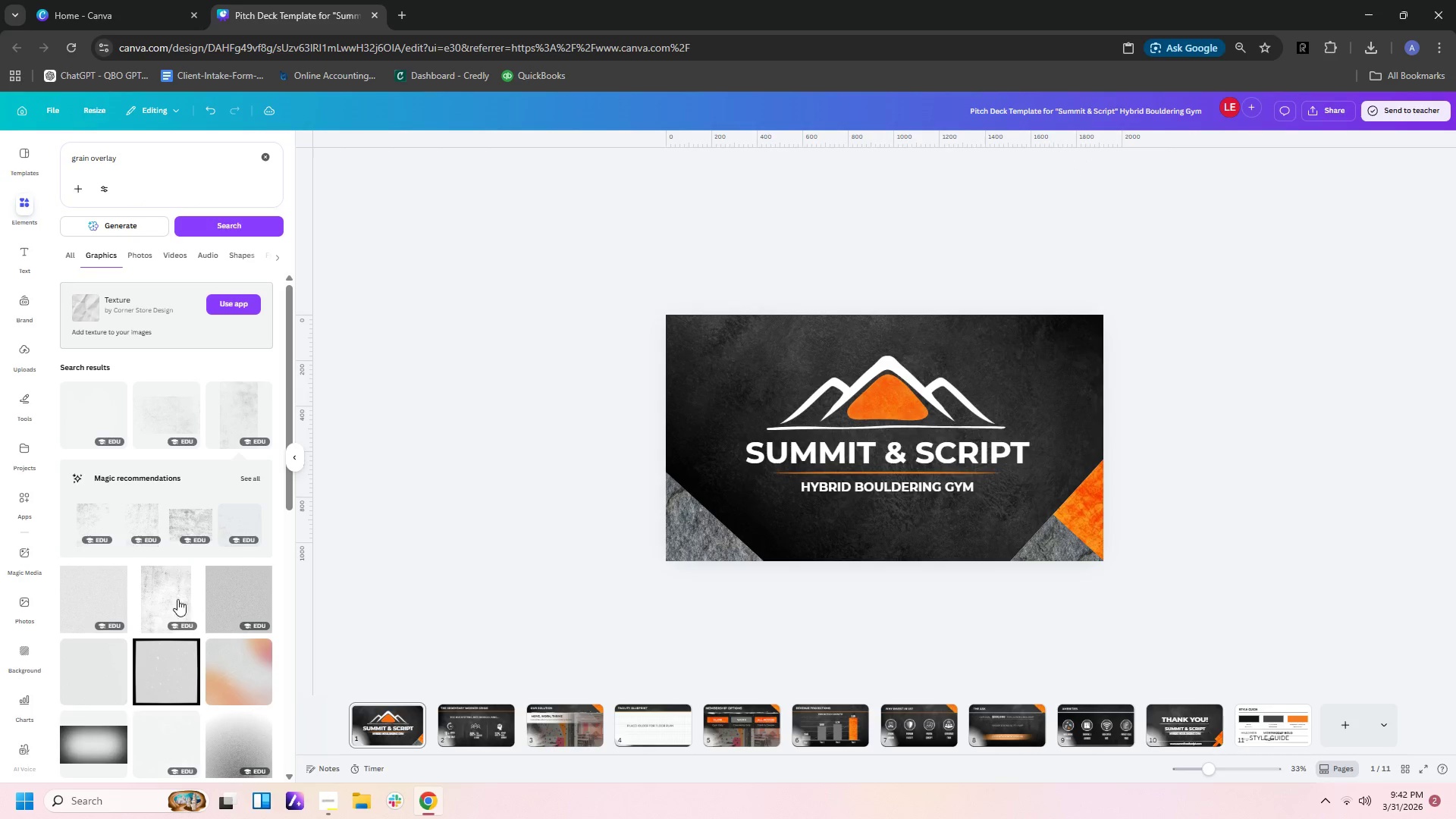 
scroll: coordinate [187, 646], scroll_direction: down, amount: 3.0
 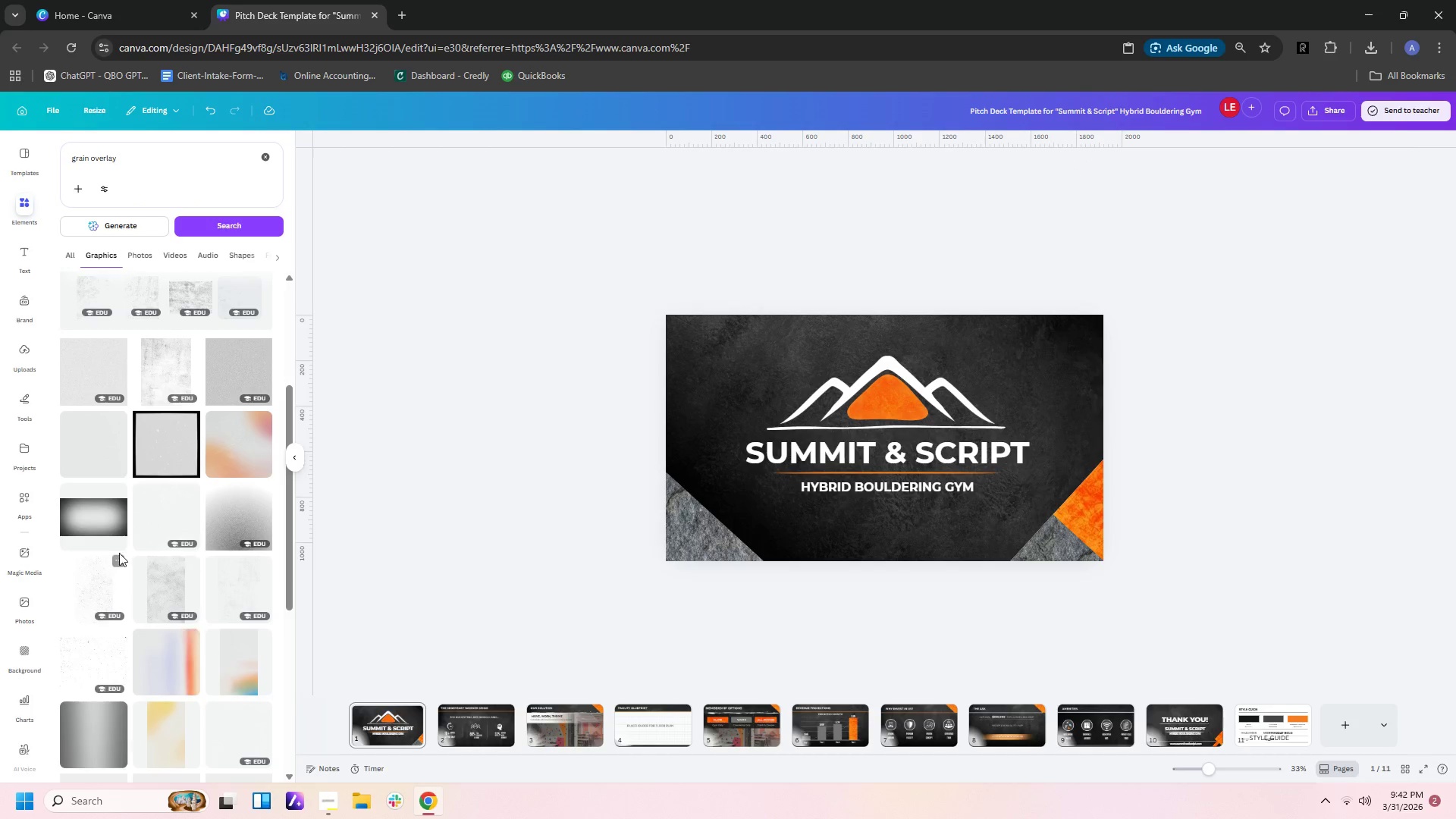 
left_click([110, 521])
 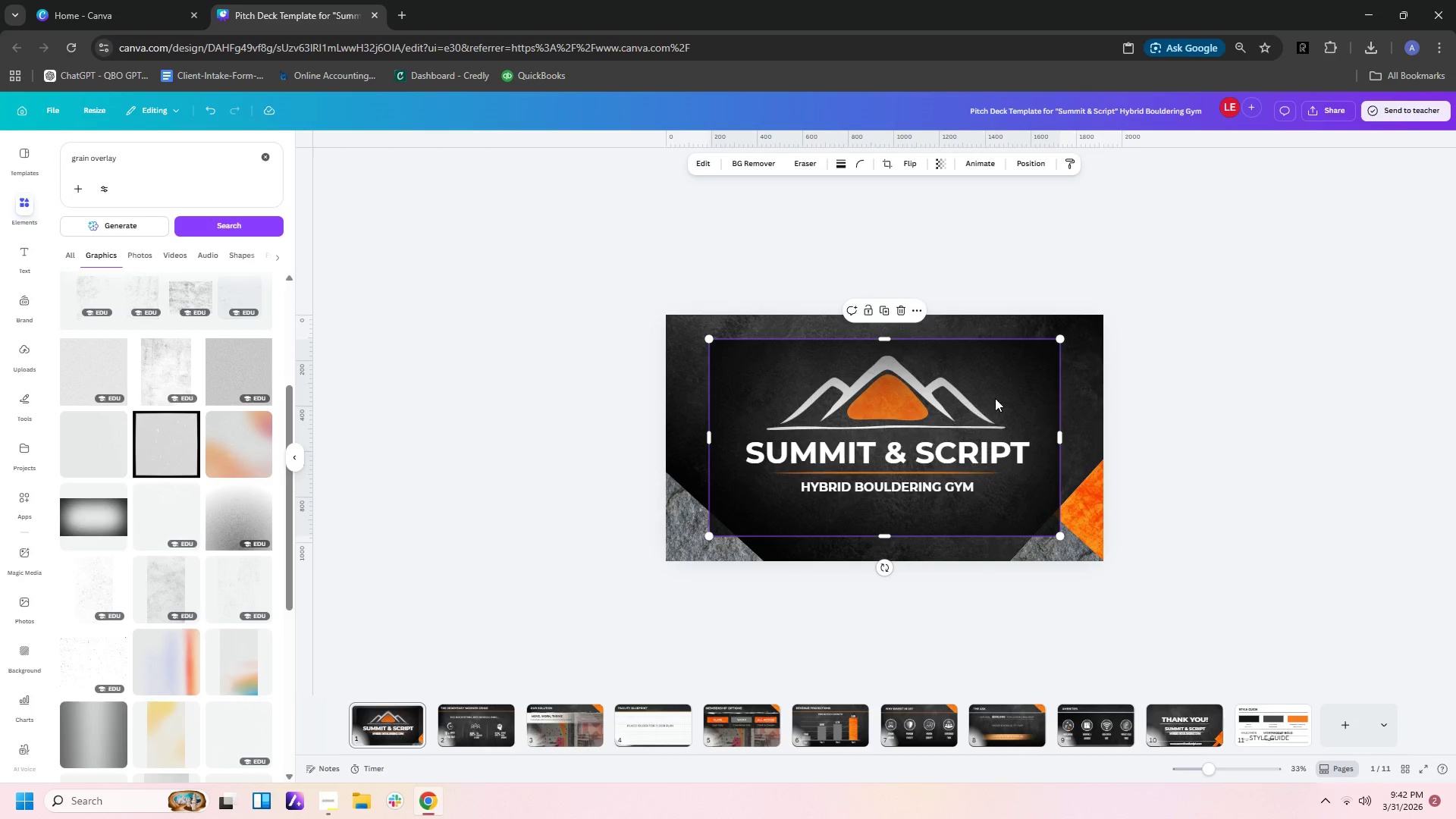 
left_click_drag(start_coordinate=[1016, 388], to_coordinate=[971, 363])
 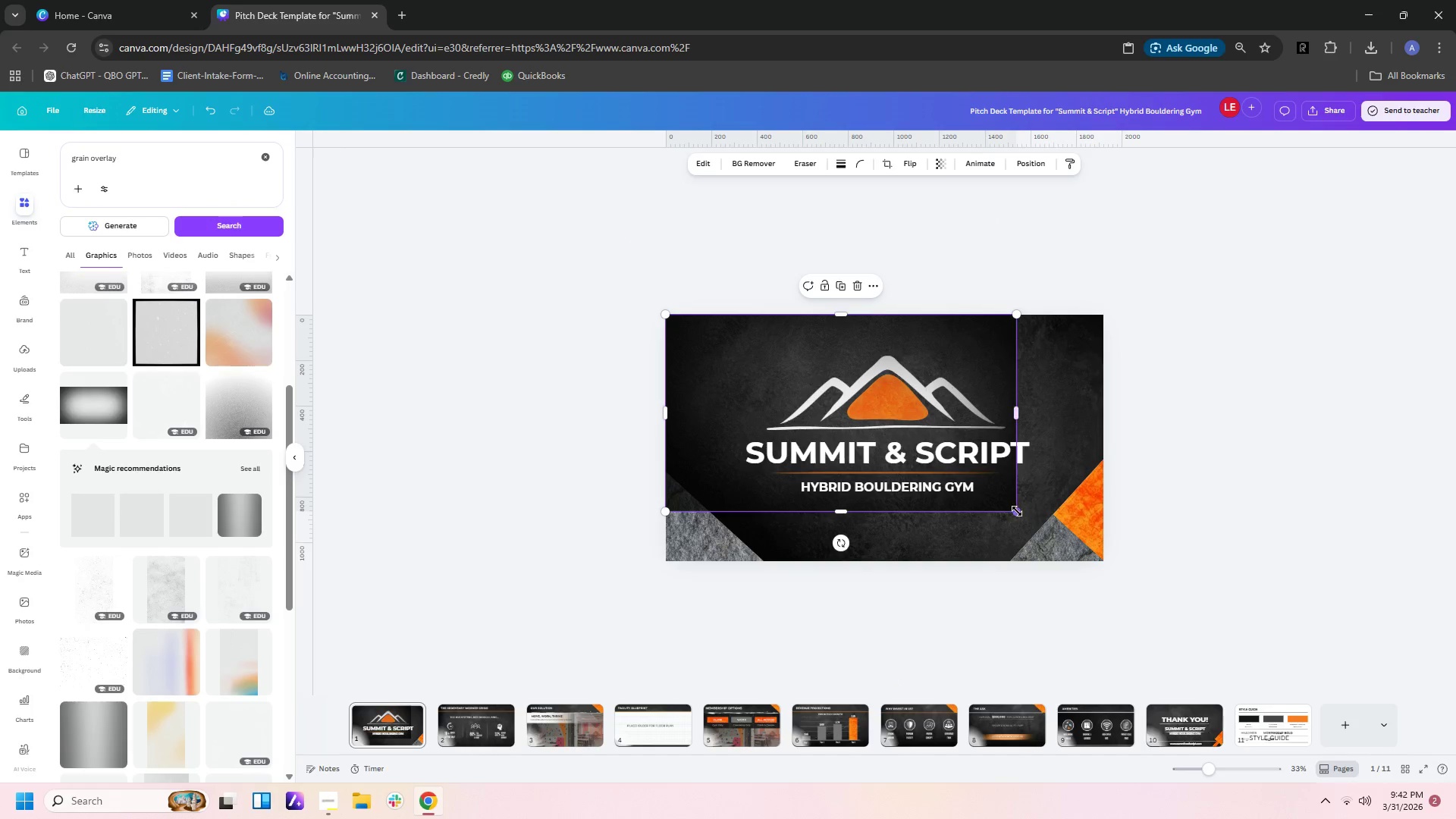 
left_click_drag(start_coordinate=[1018, 513], to_coordinate=[1110, 560])
 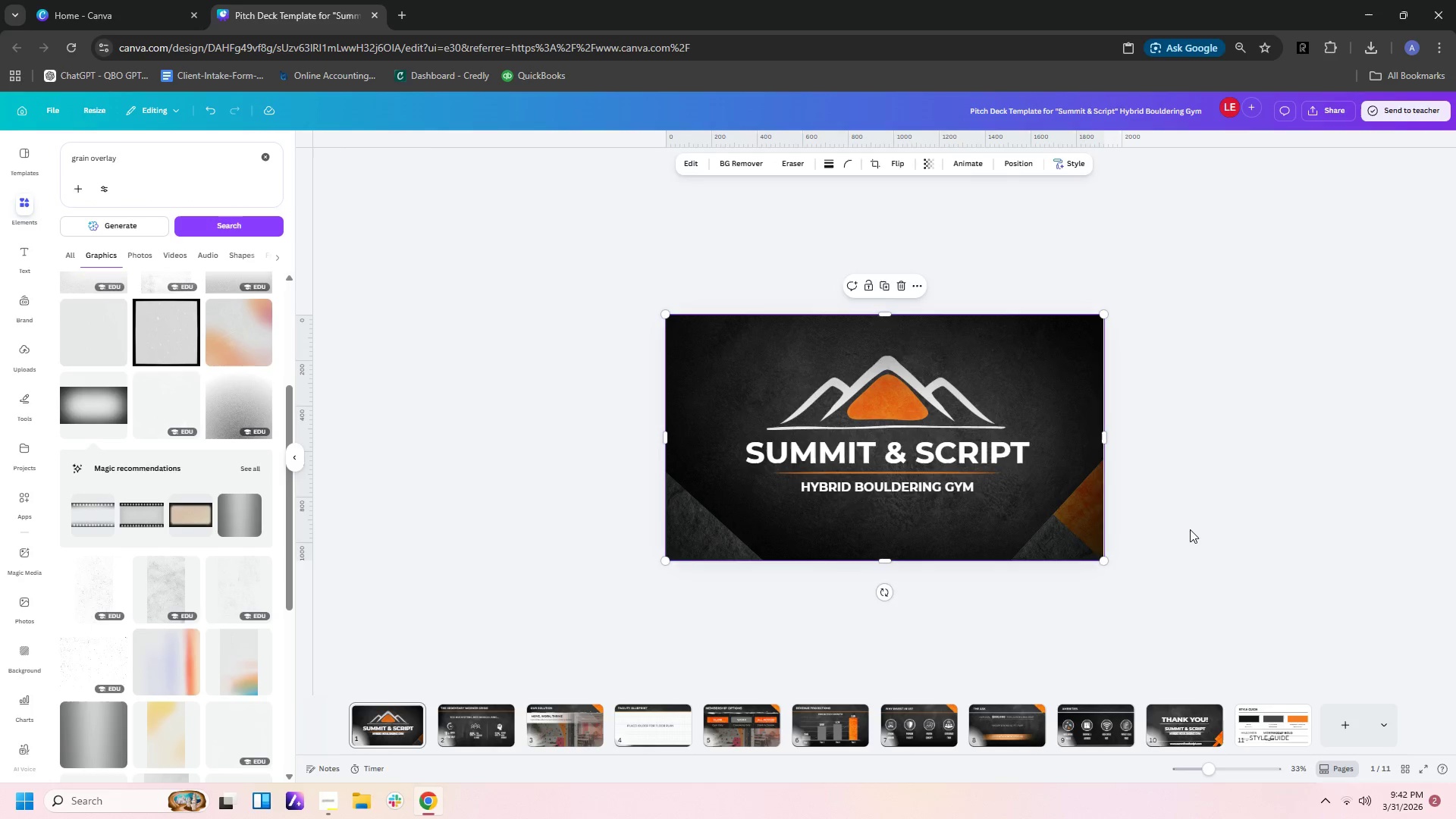 
left_click([1190, 529])
 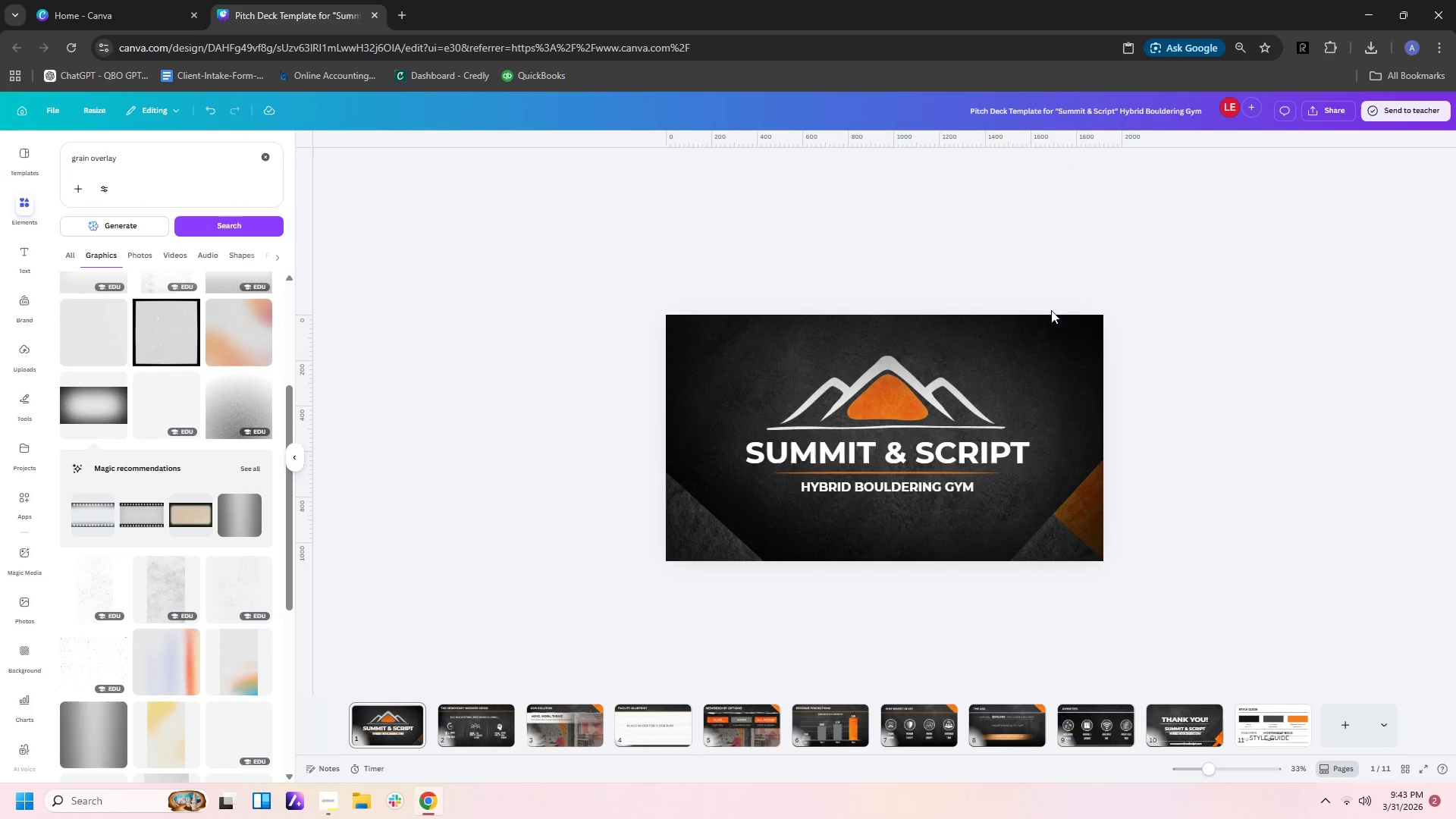 
left_click([1069, 348])
 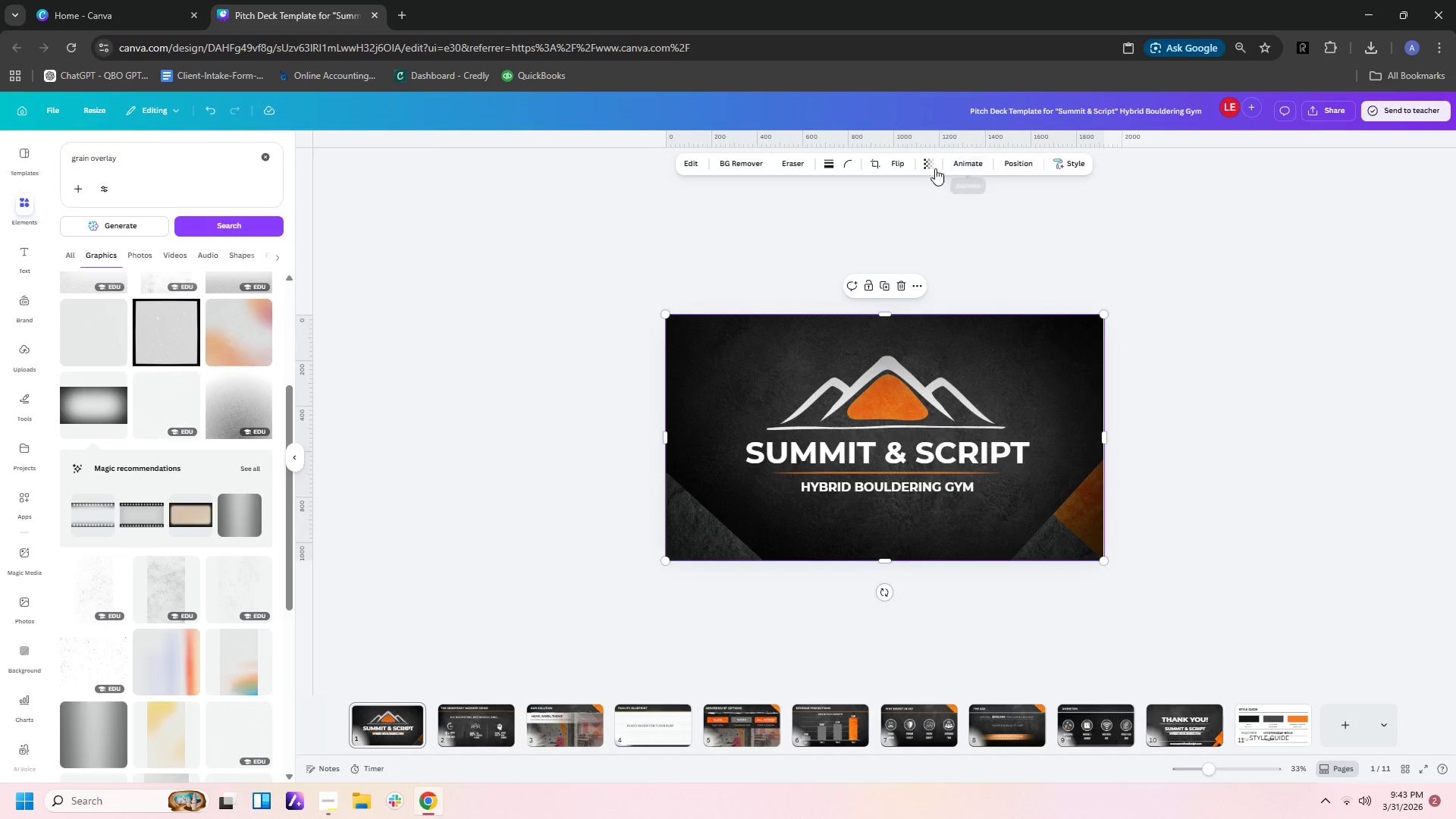 
left_click([933, 168])
 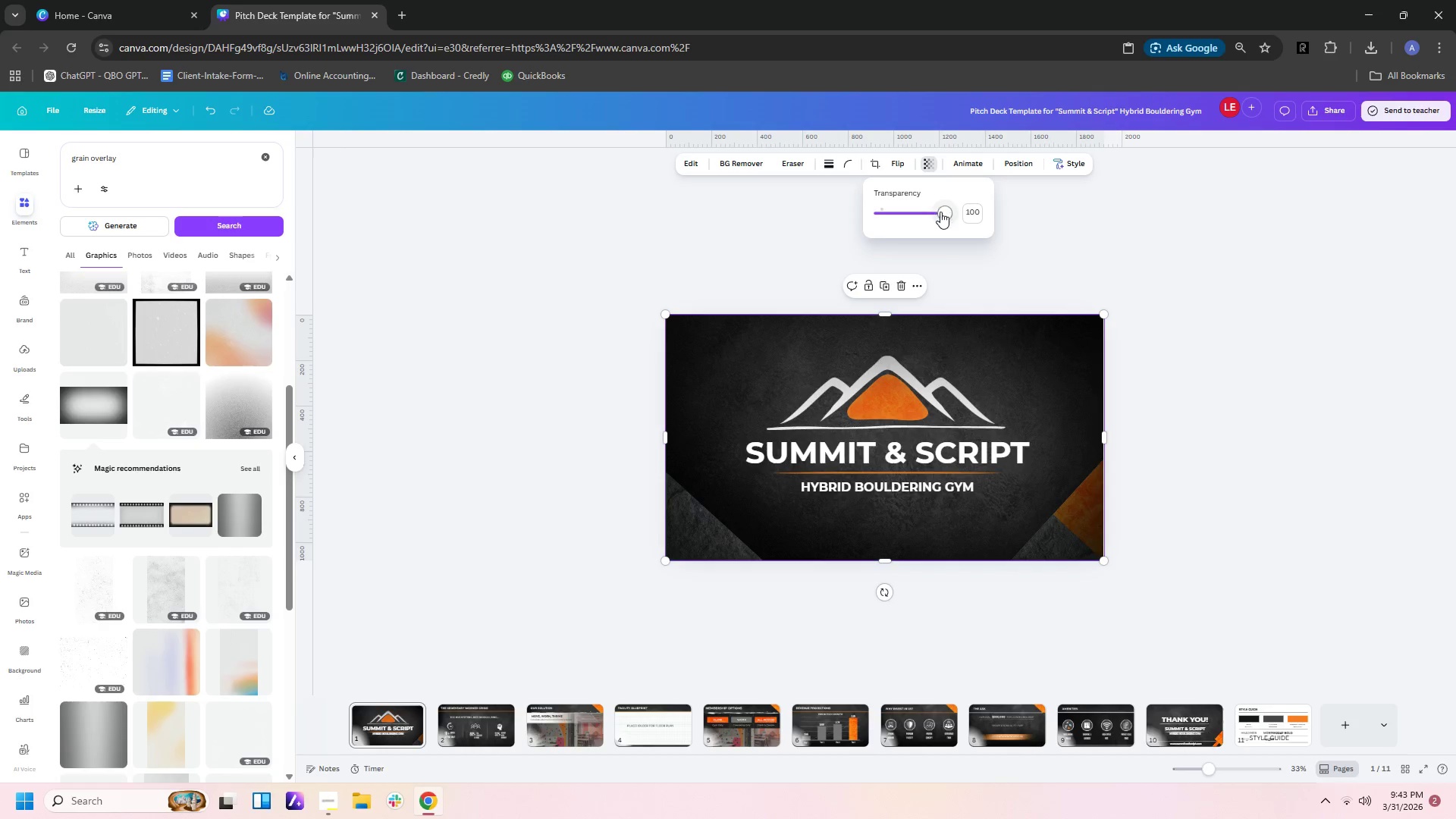 
left_click_drag(start_coordinate=[942, 212], to_coordinate=[913, 212])
 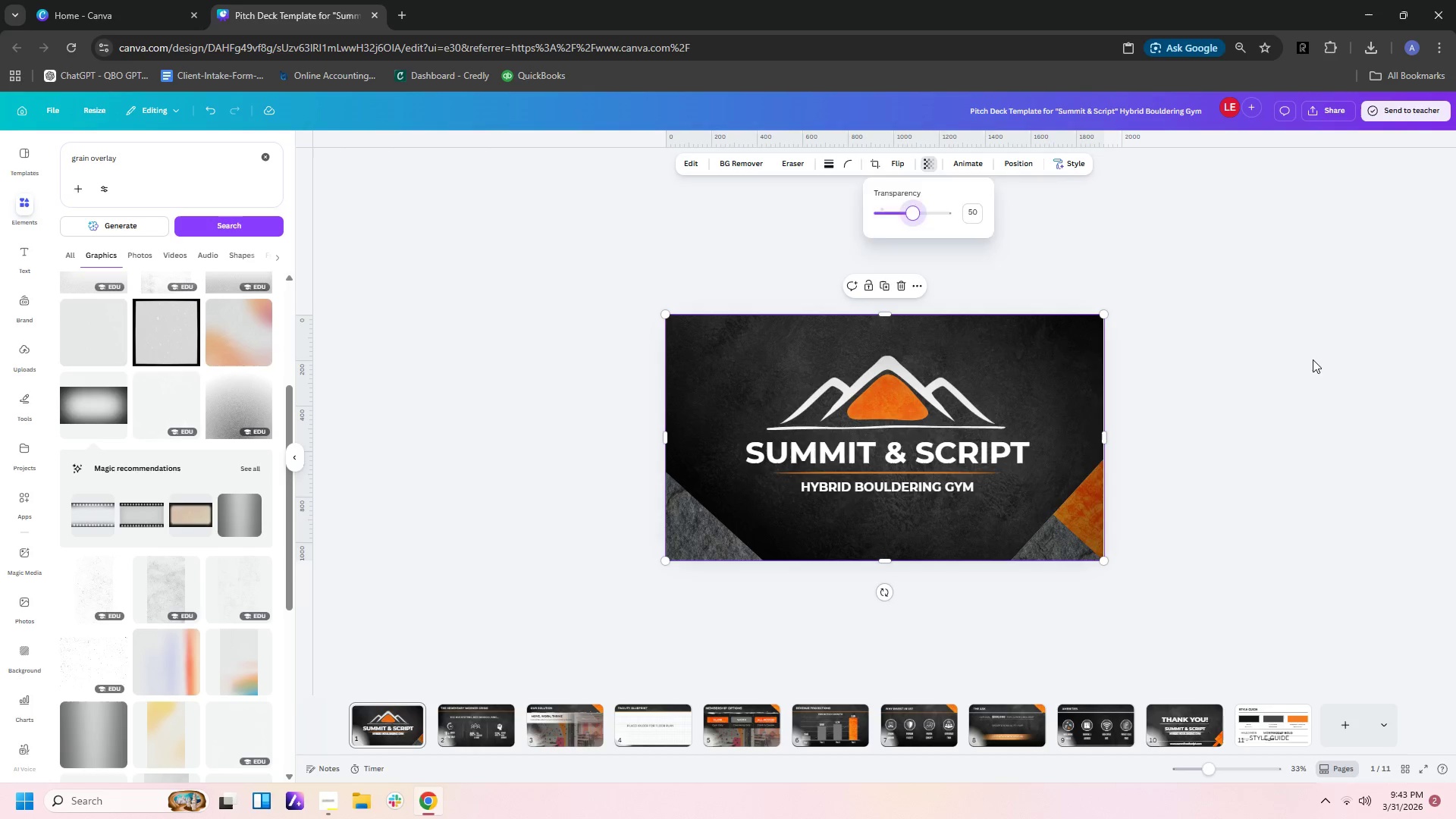 
left_click([1313, 359])
 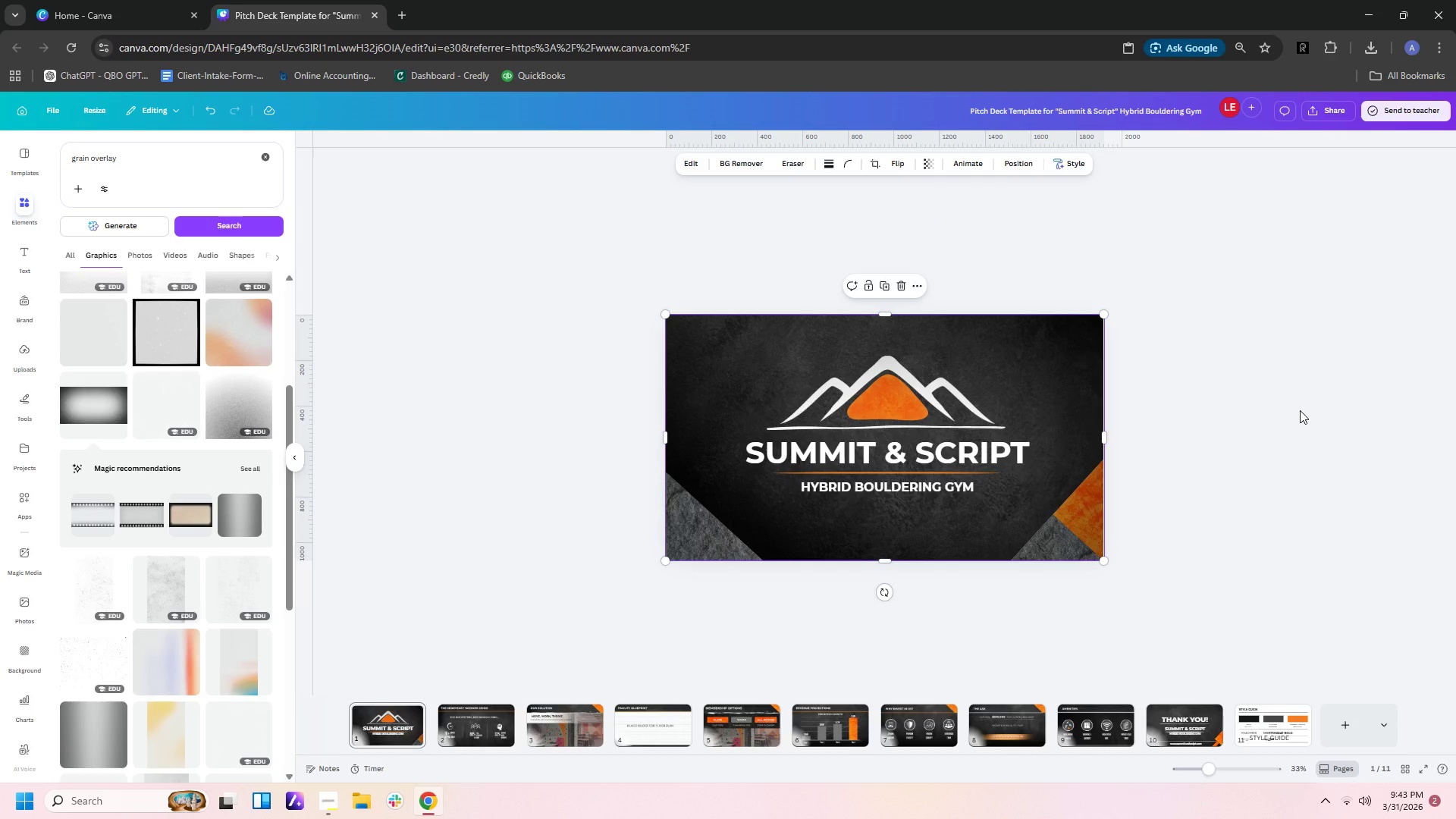 
left_click([1300, 410])
 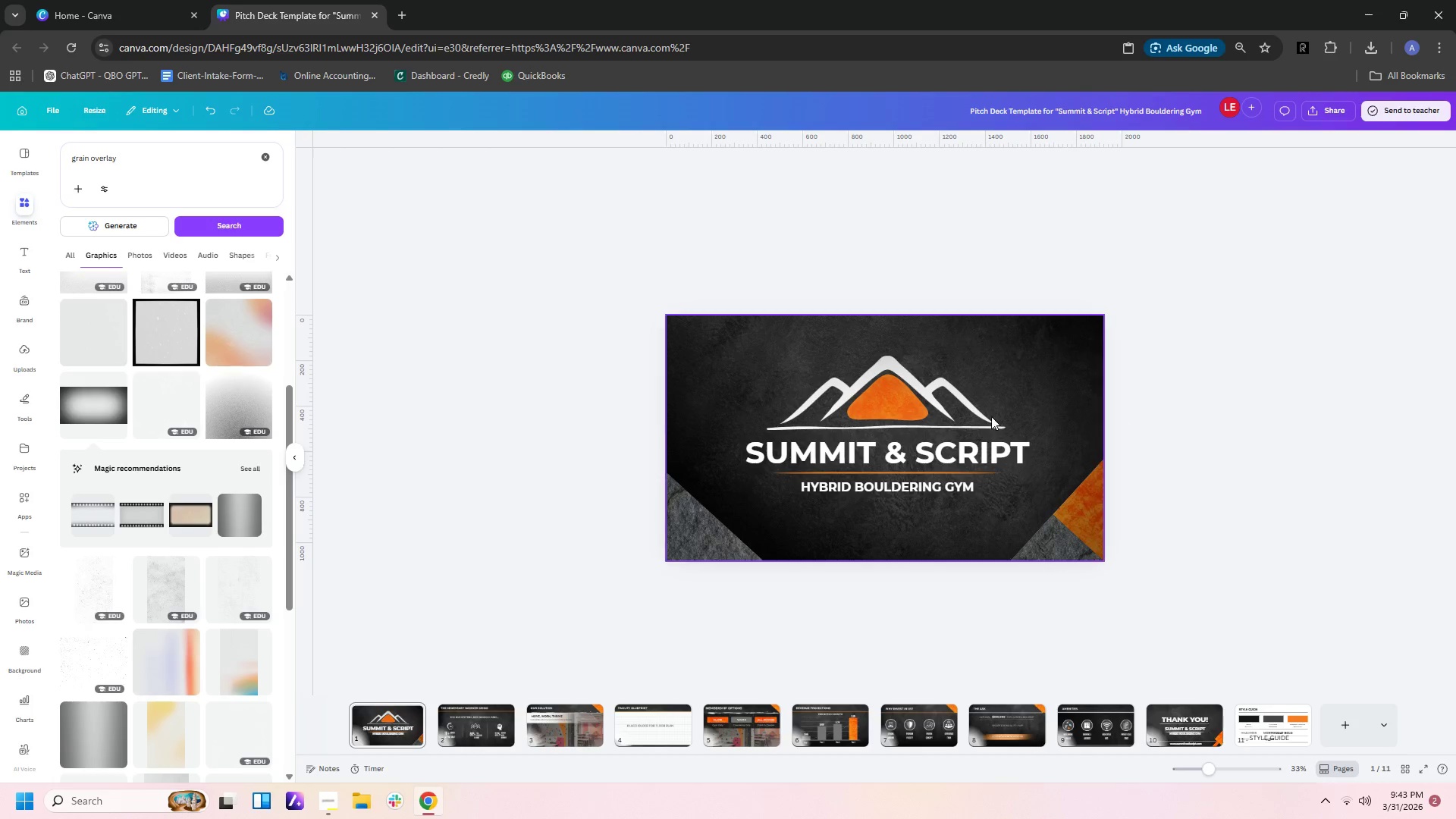 
left_click([1036, 402])
 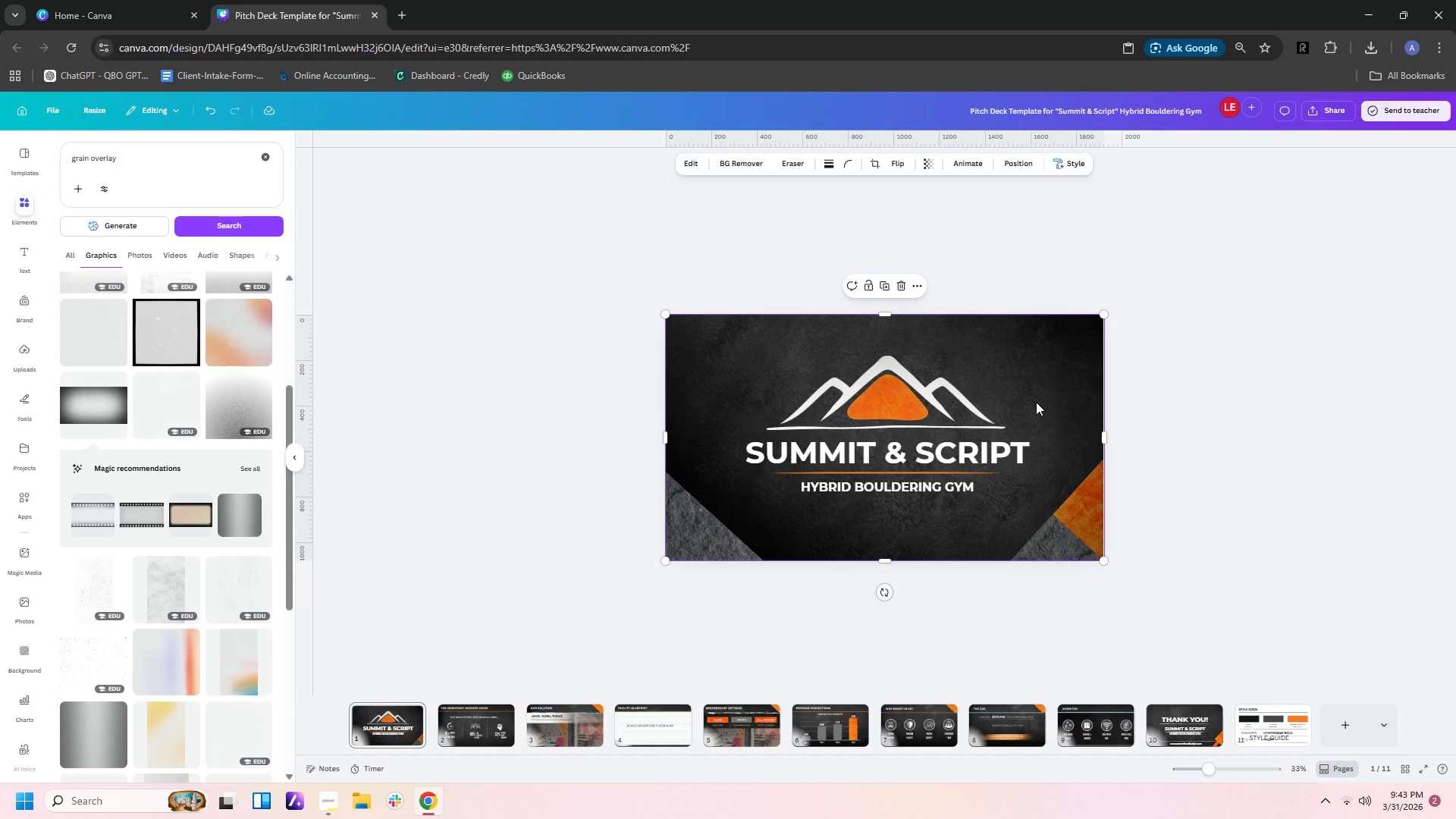 
key(Control+C)
 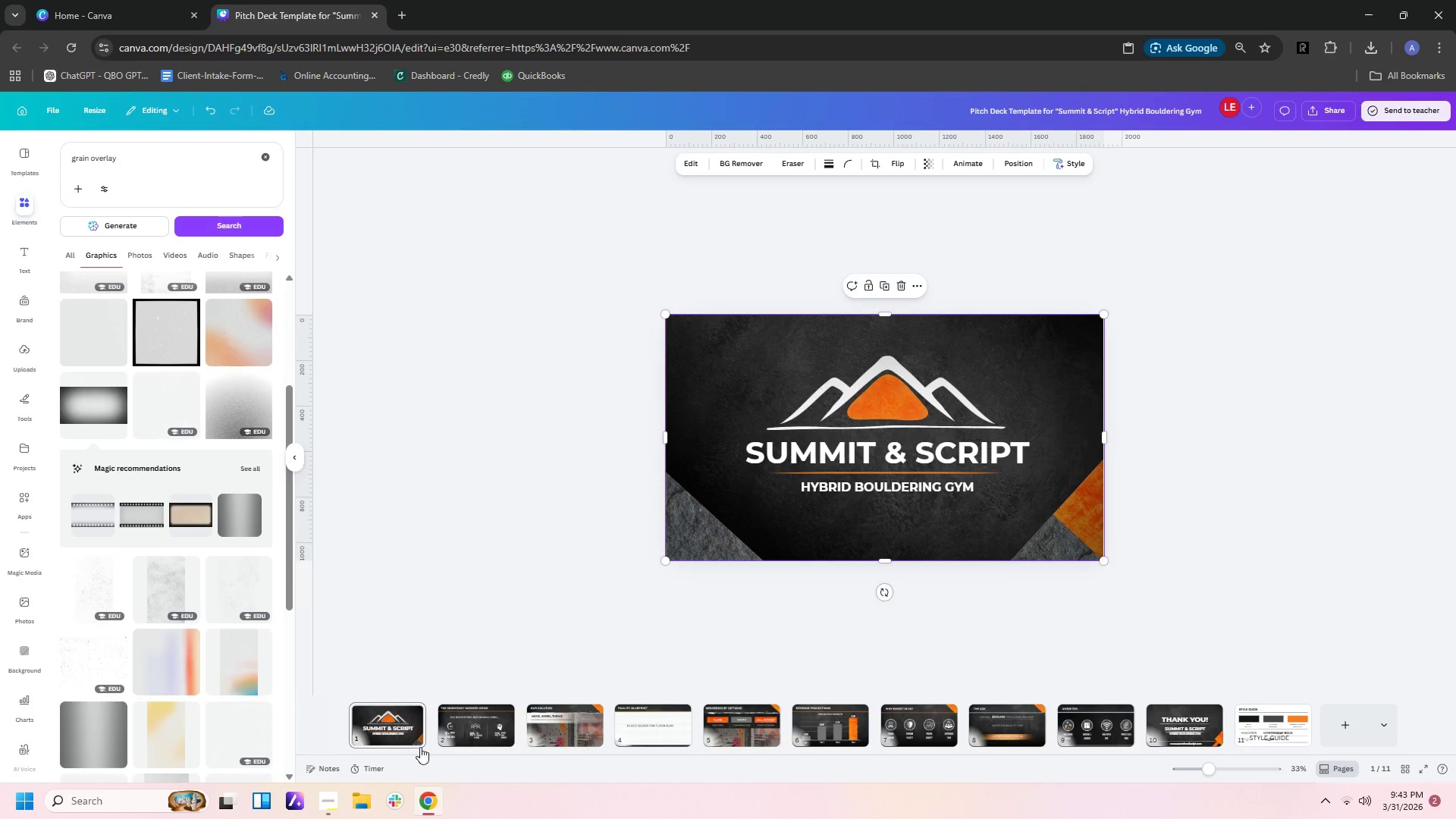 
left_click([457, 732])
 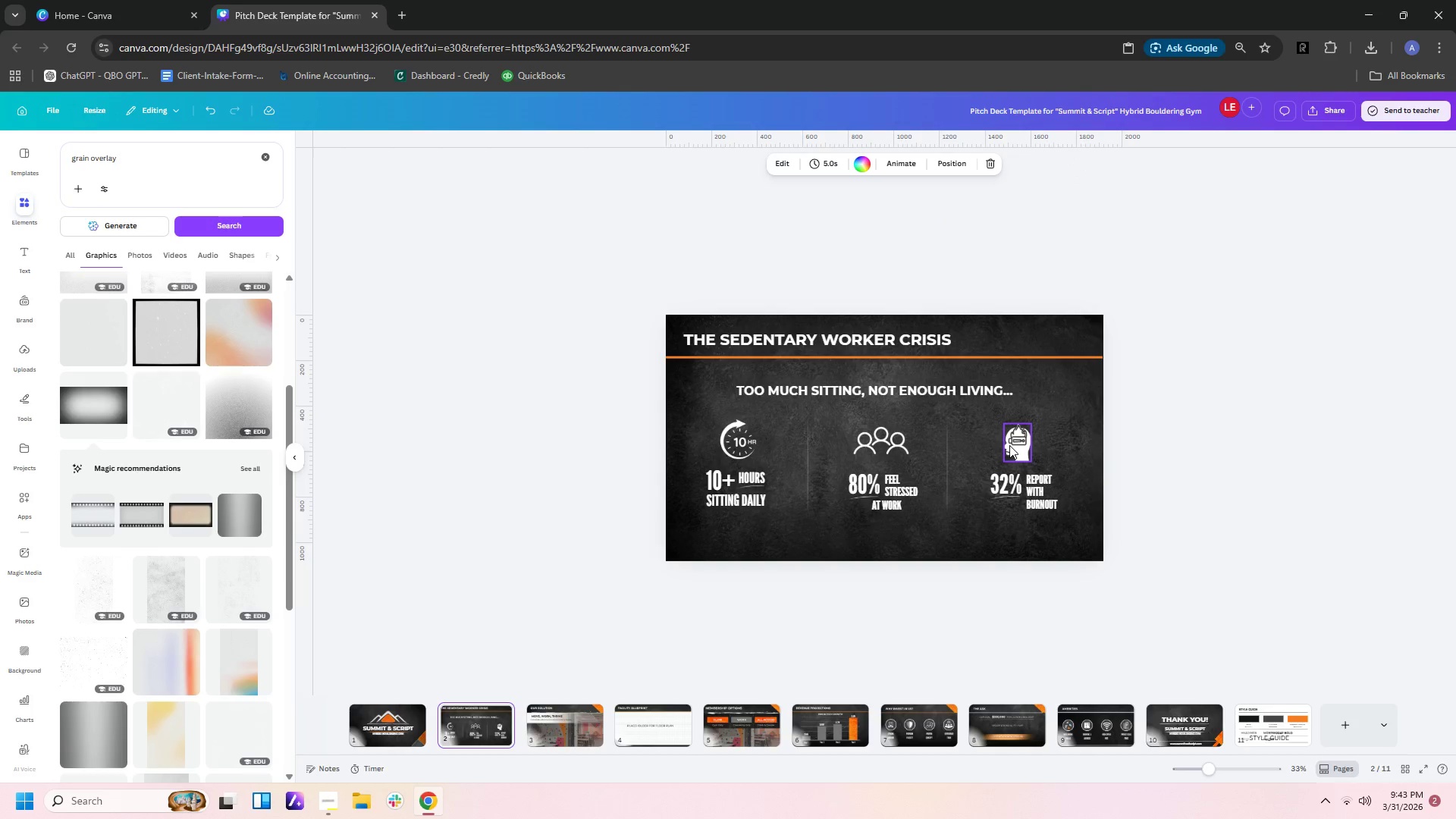 
key(Control+V)
 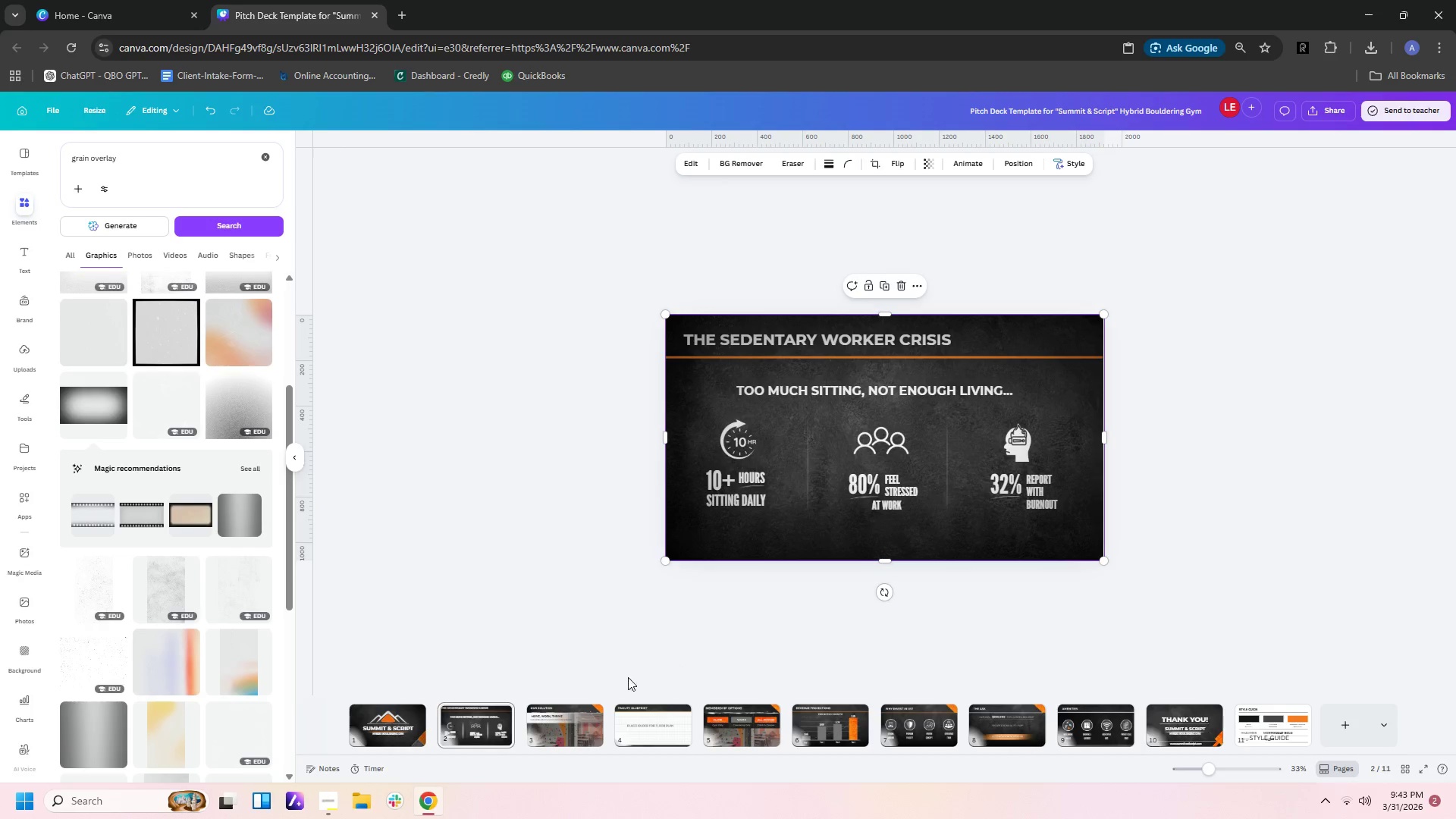 
left_click([551, 723])
 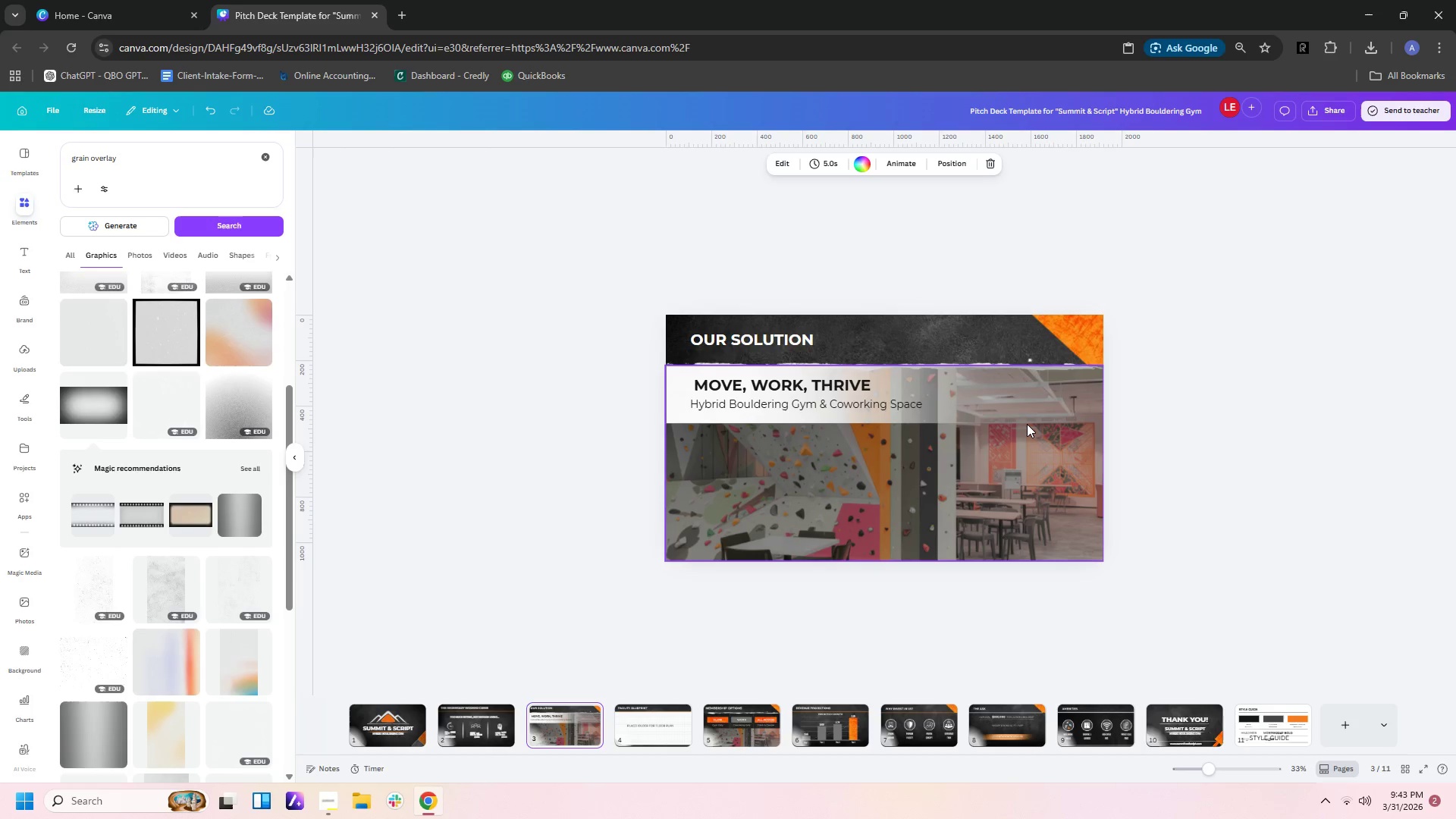 
key(Control+V)
 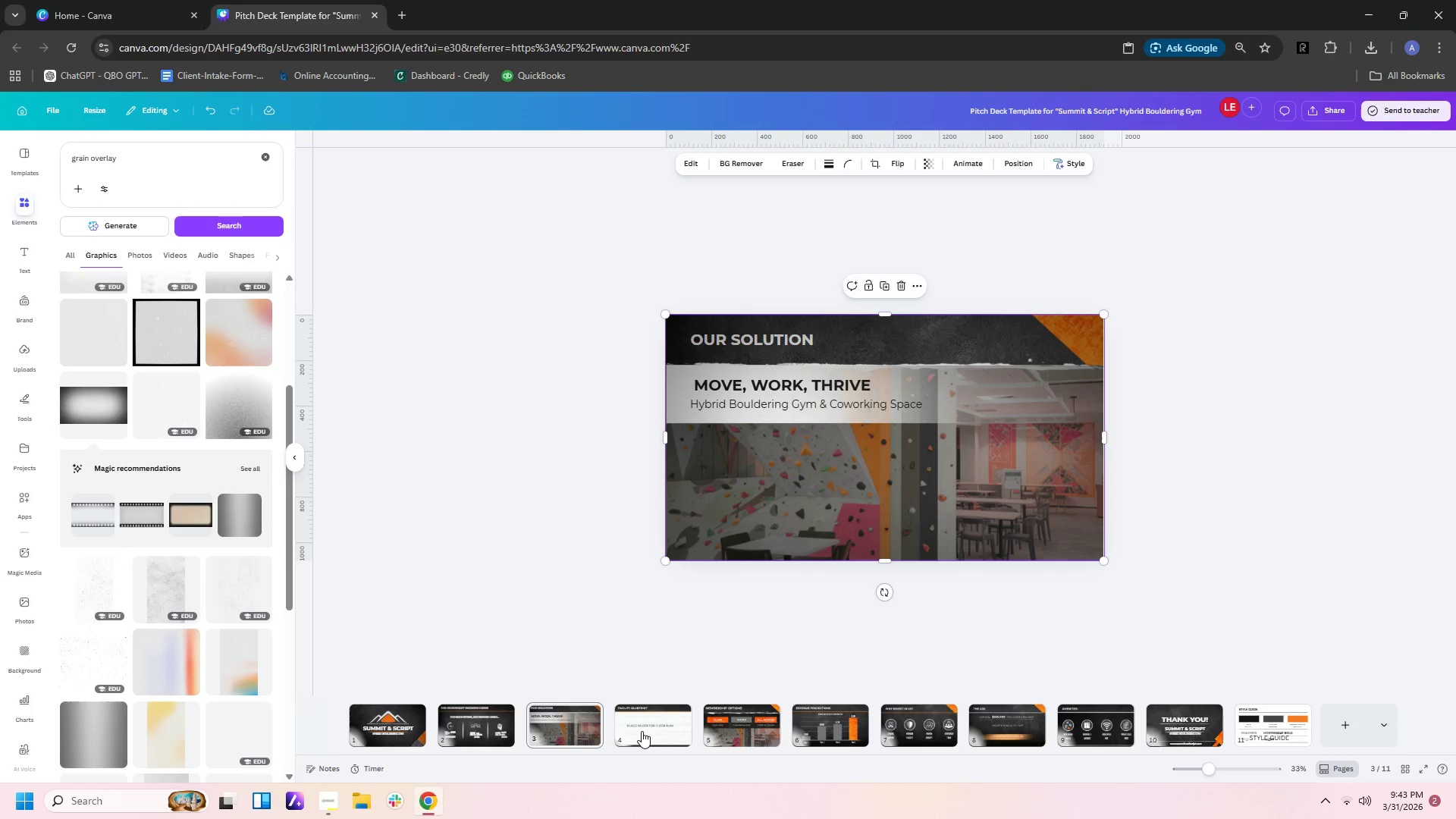 
left_click([642, 731])
 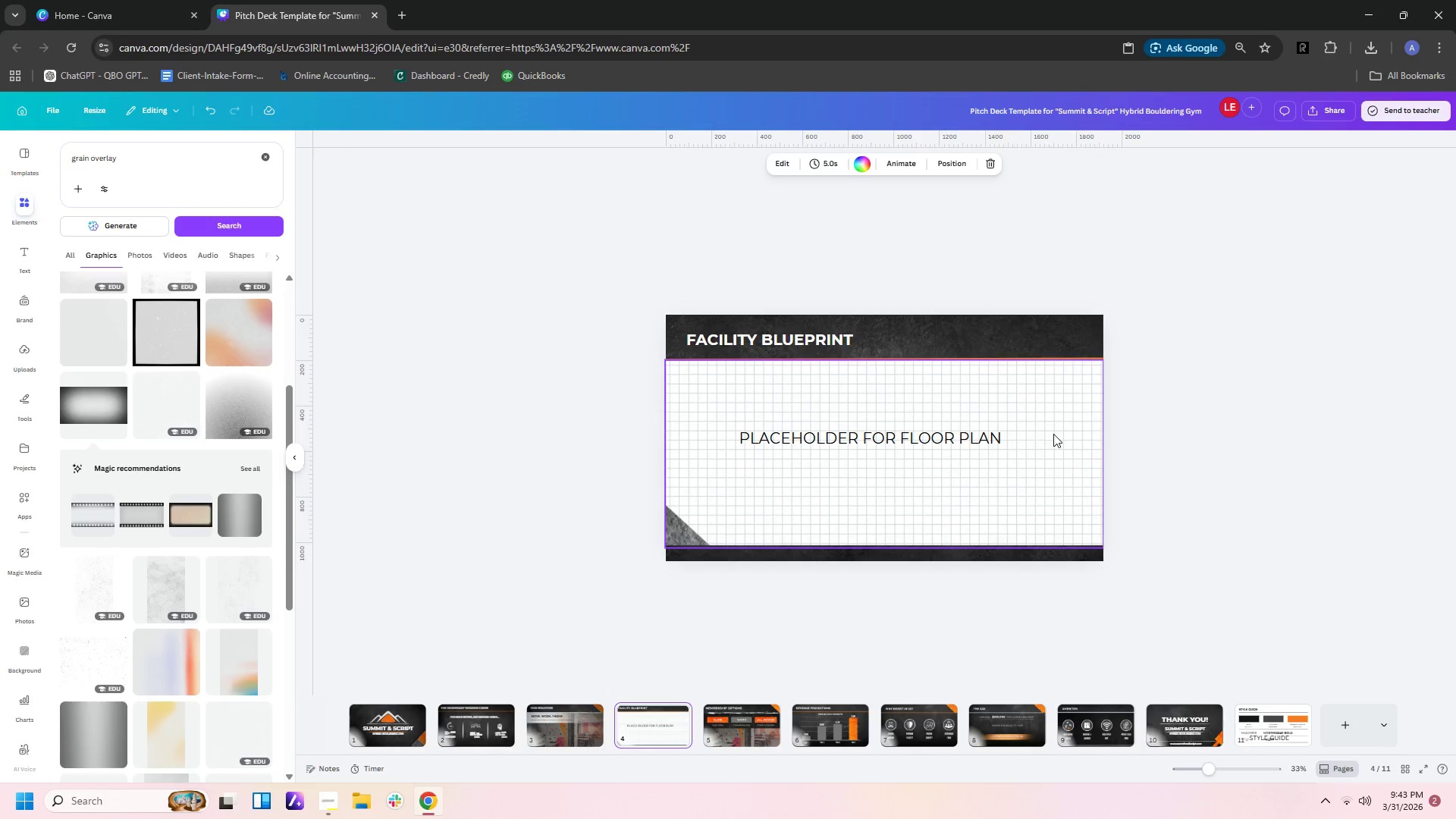 
key(Control+V)
 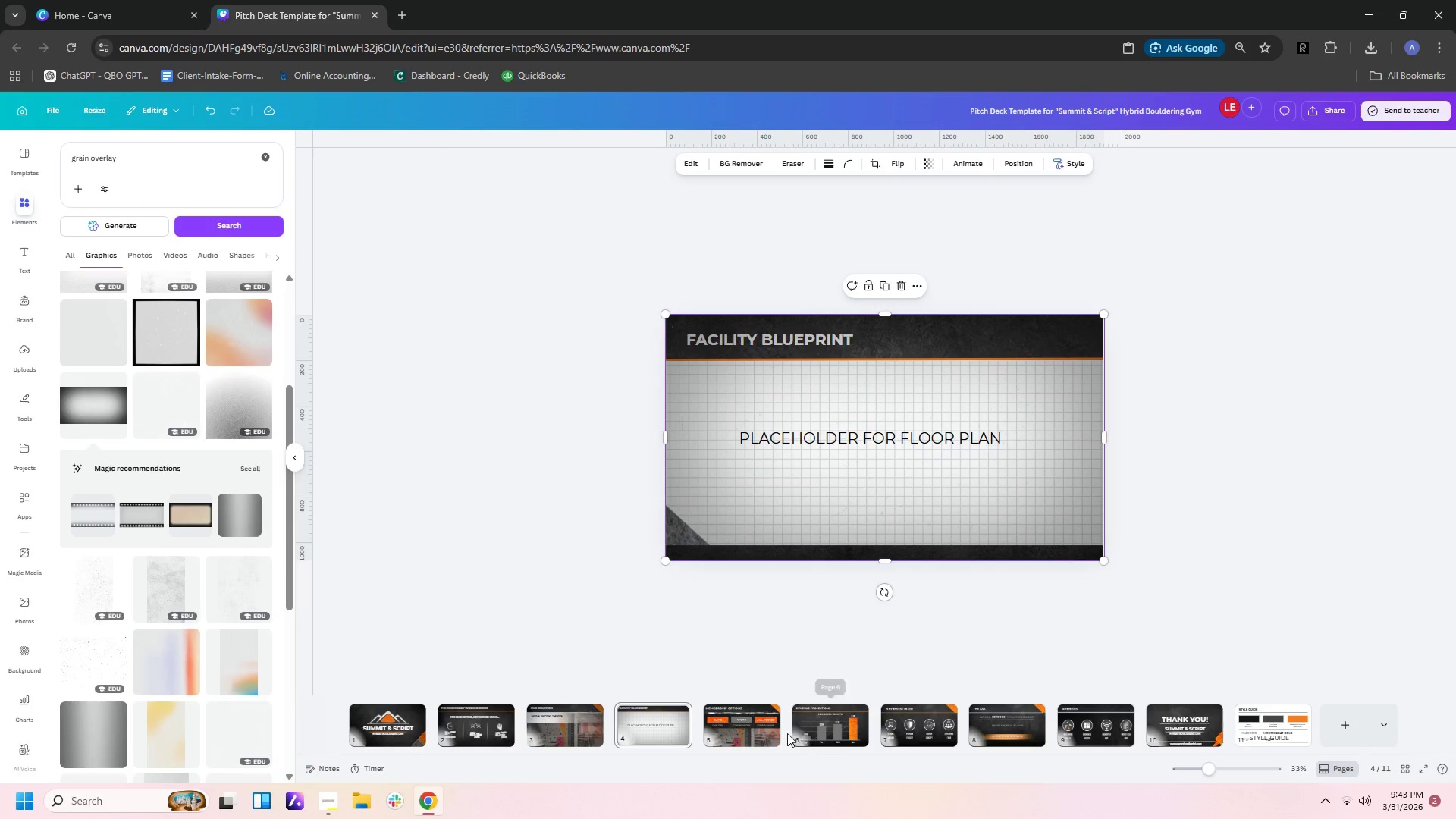 
left_click([742, 729])
 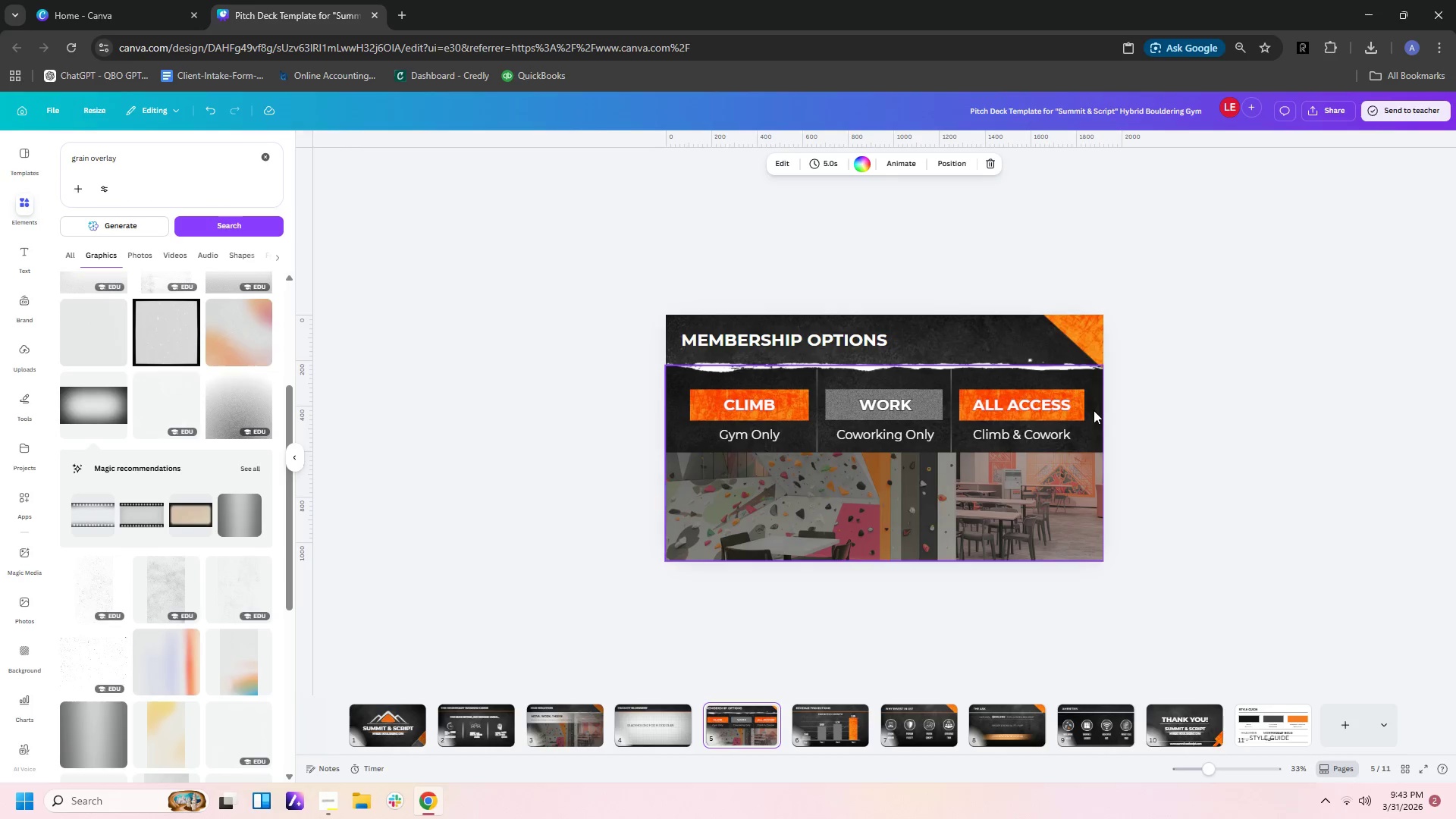 
key(Control+V)
 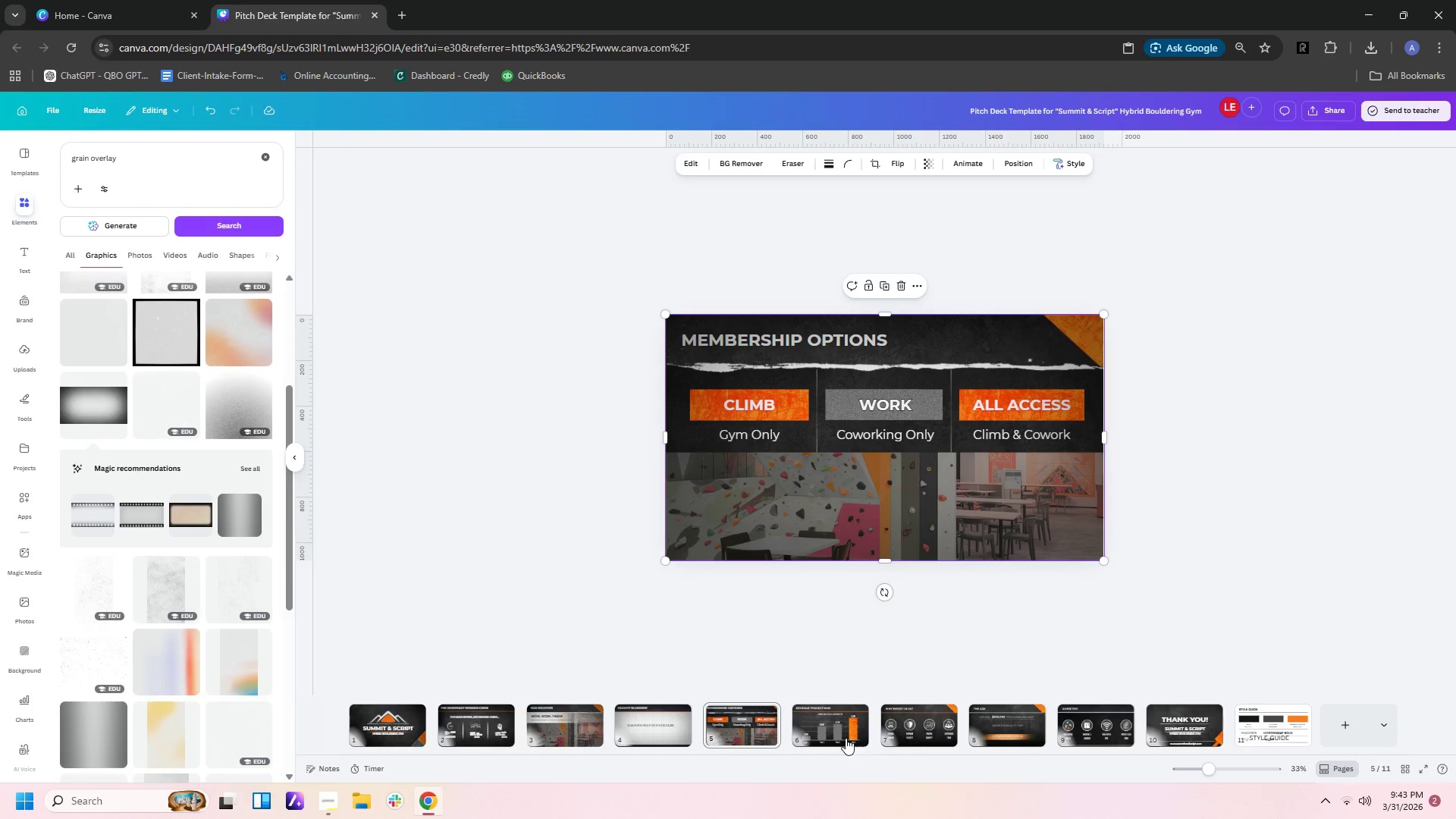 
left_click([838, 736])
 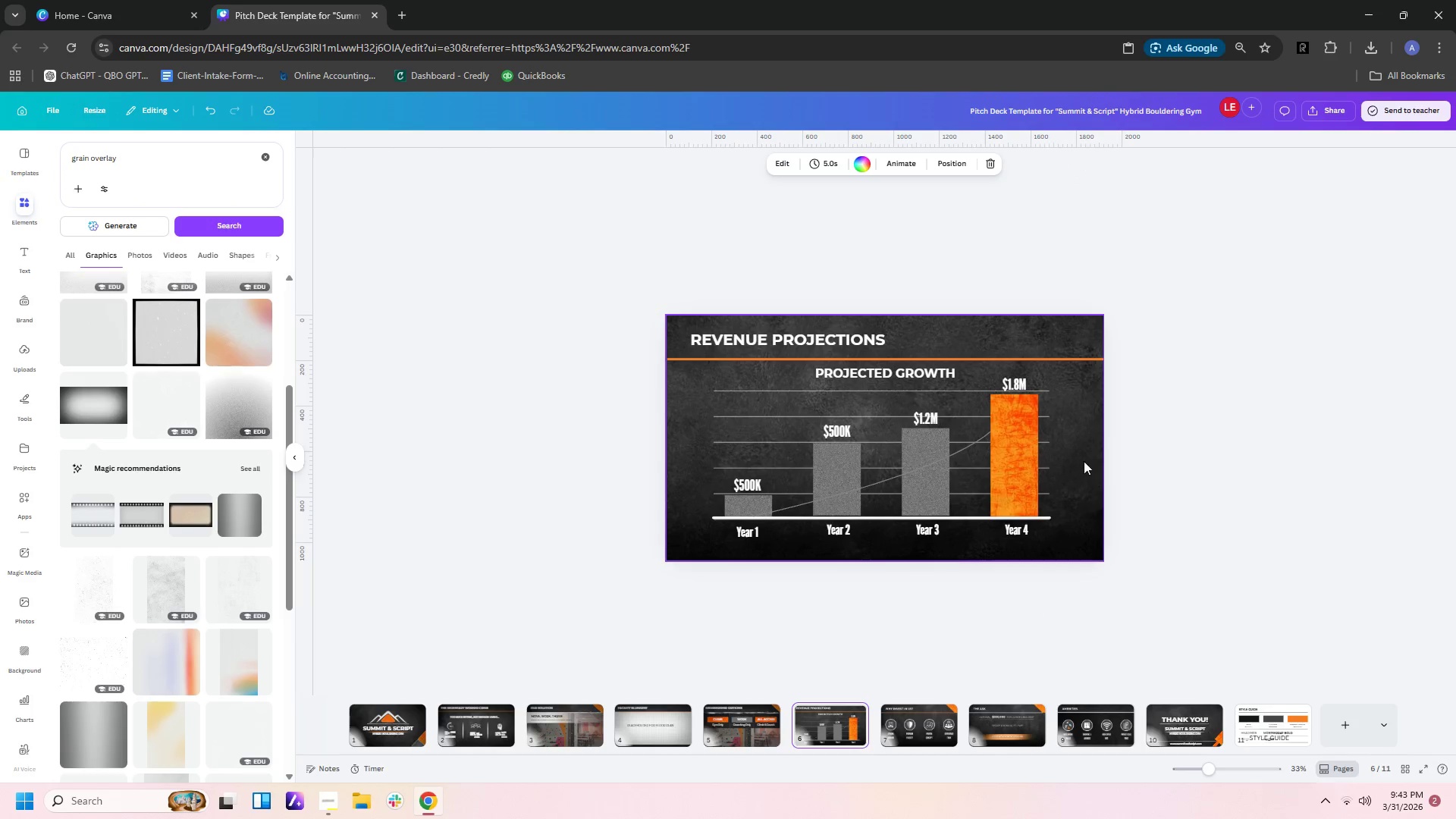 
key(Control+V)
 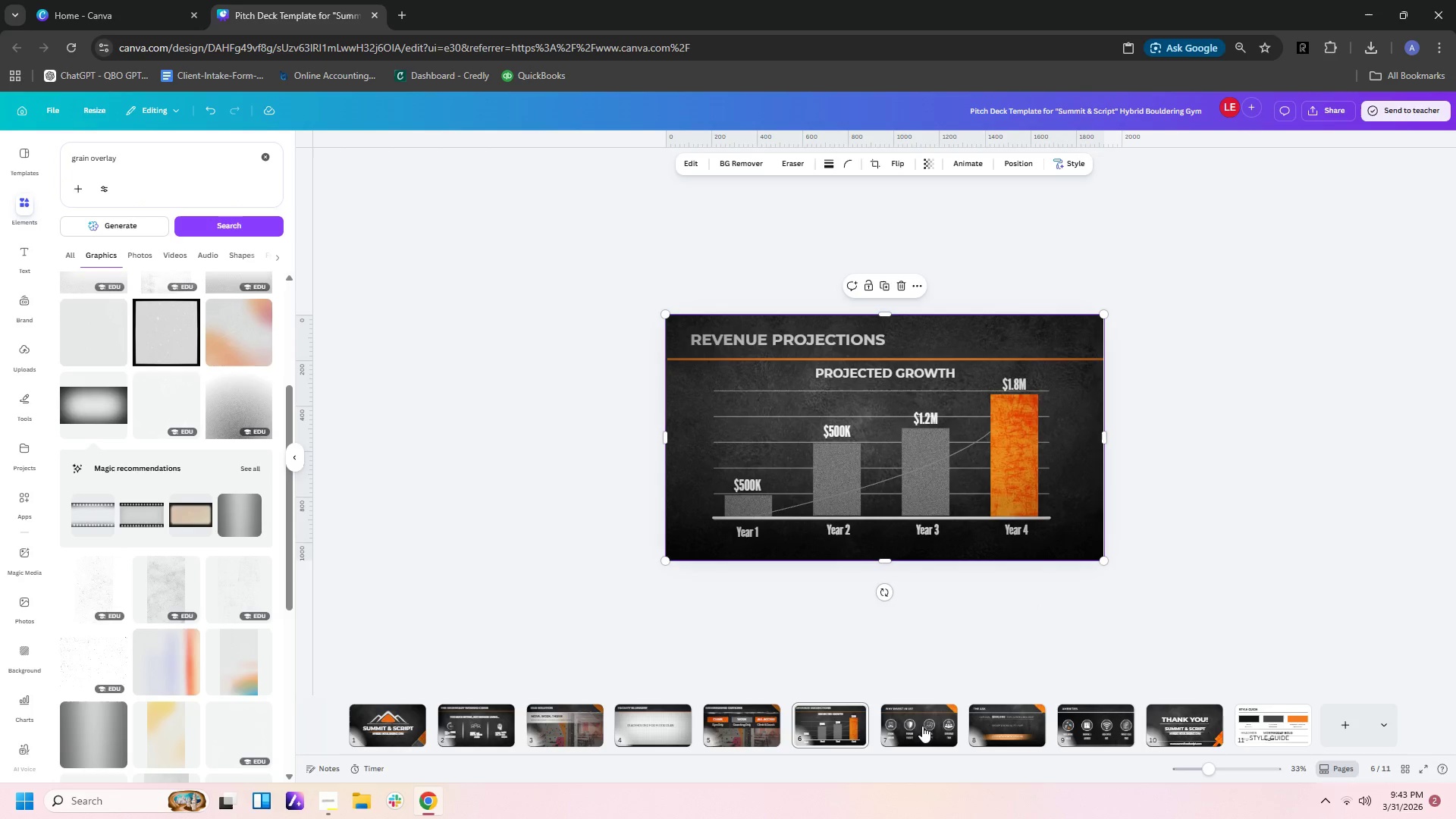 
left_click([917, 728])
 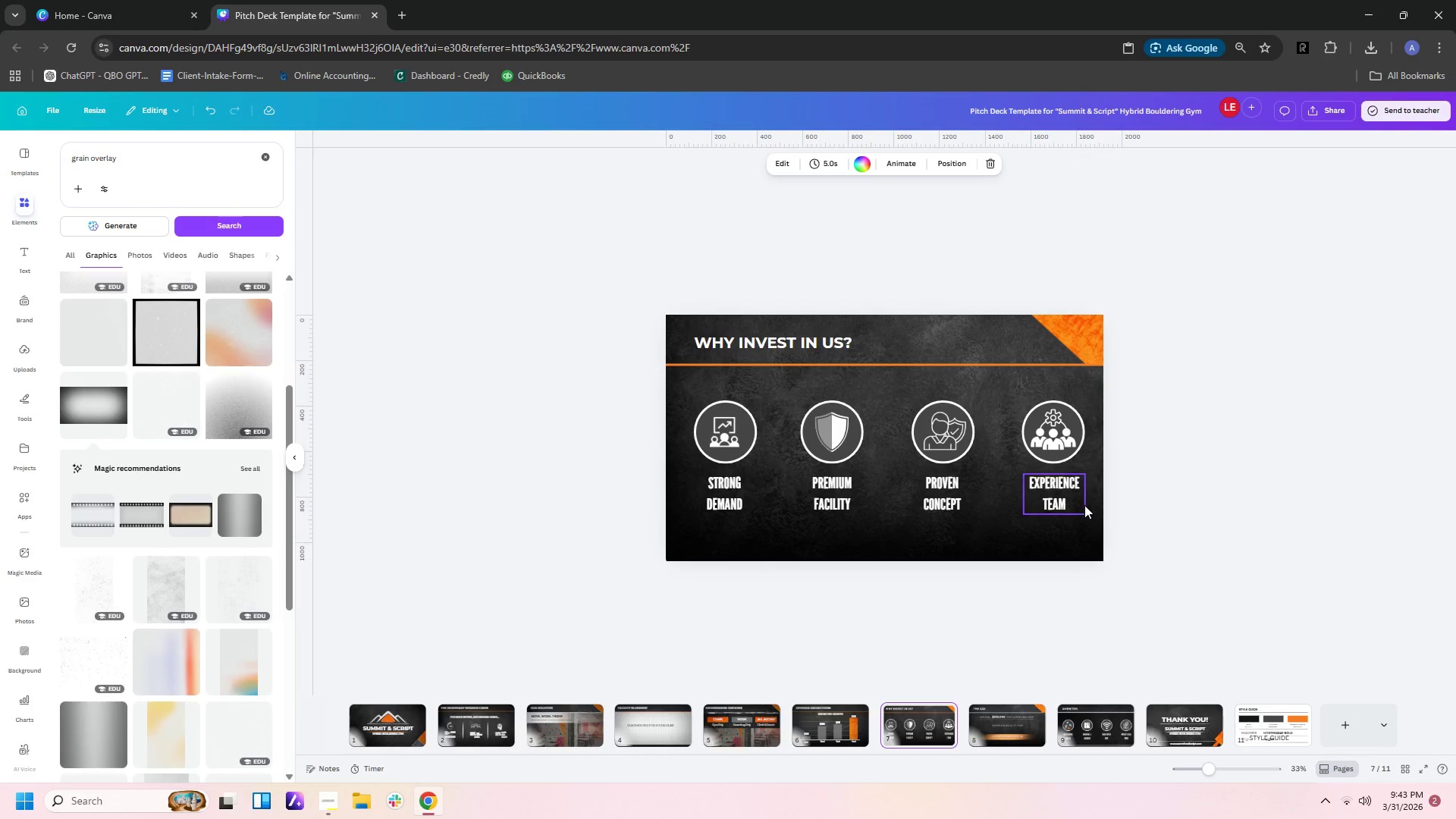 
key(Control+V)
 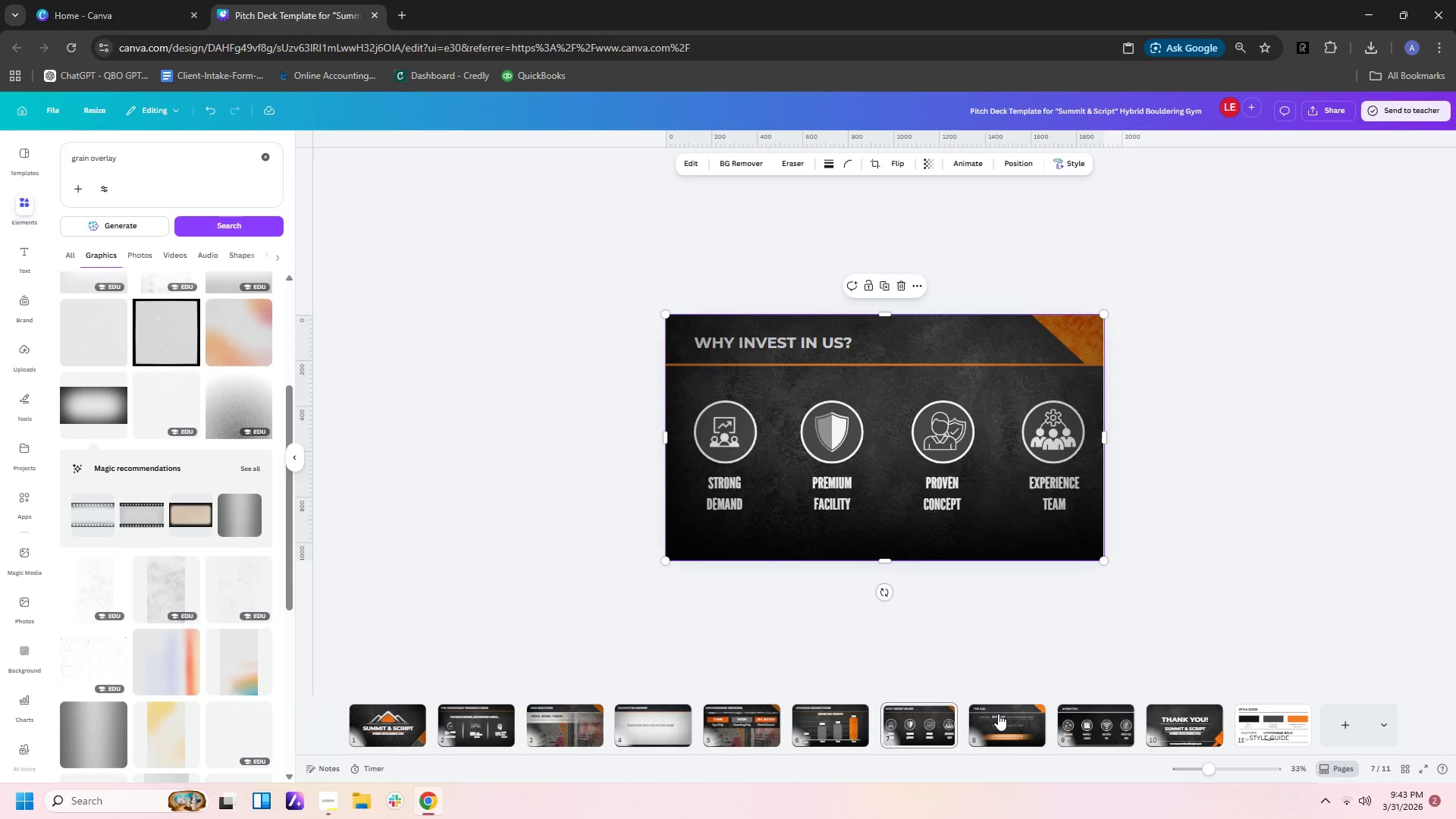 
left_click([996, 718])
 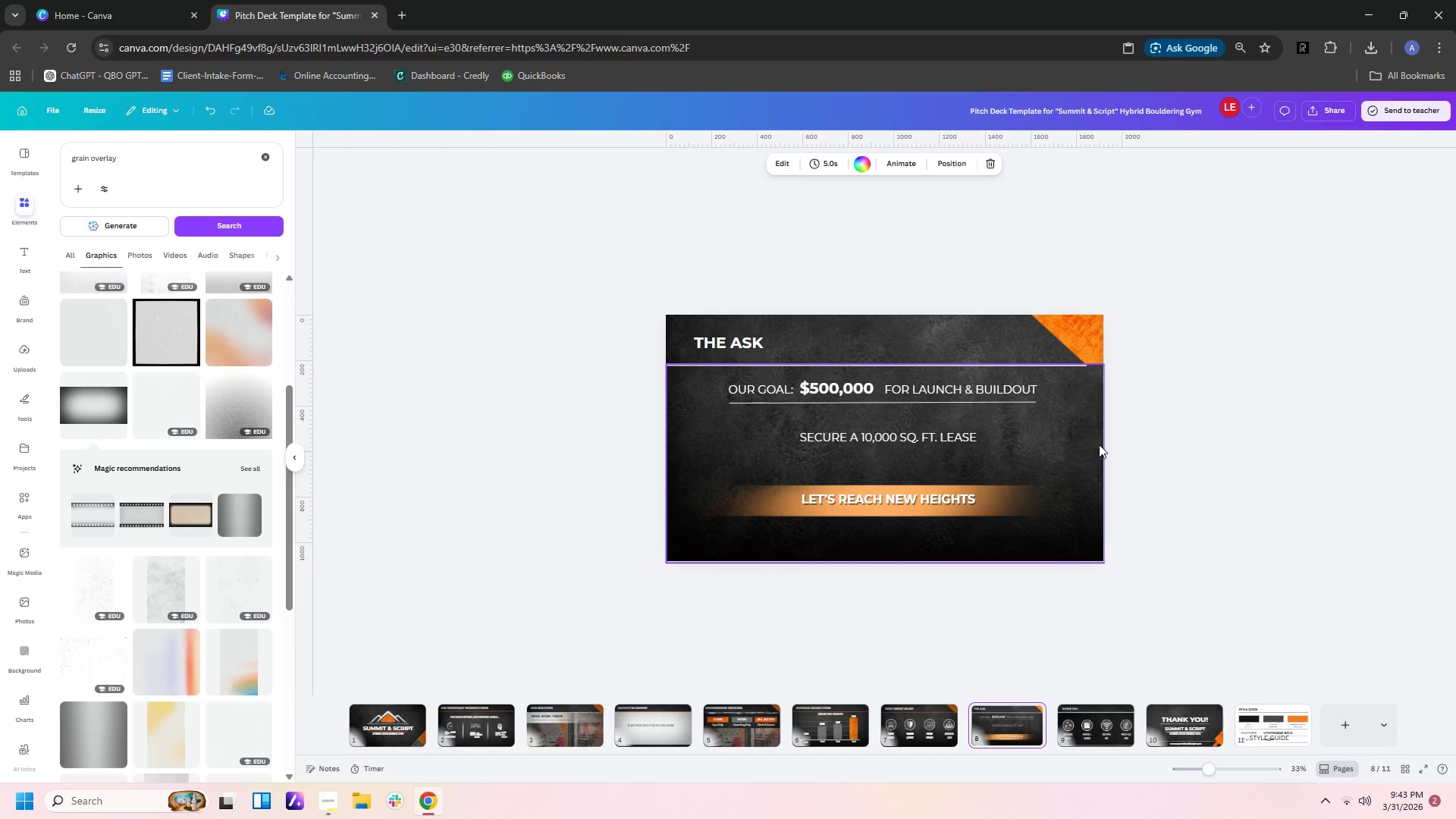 
key(Control+V)
 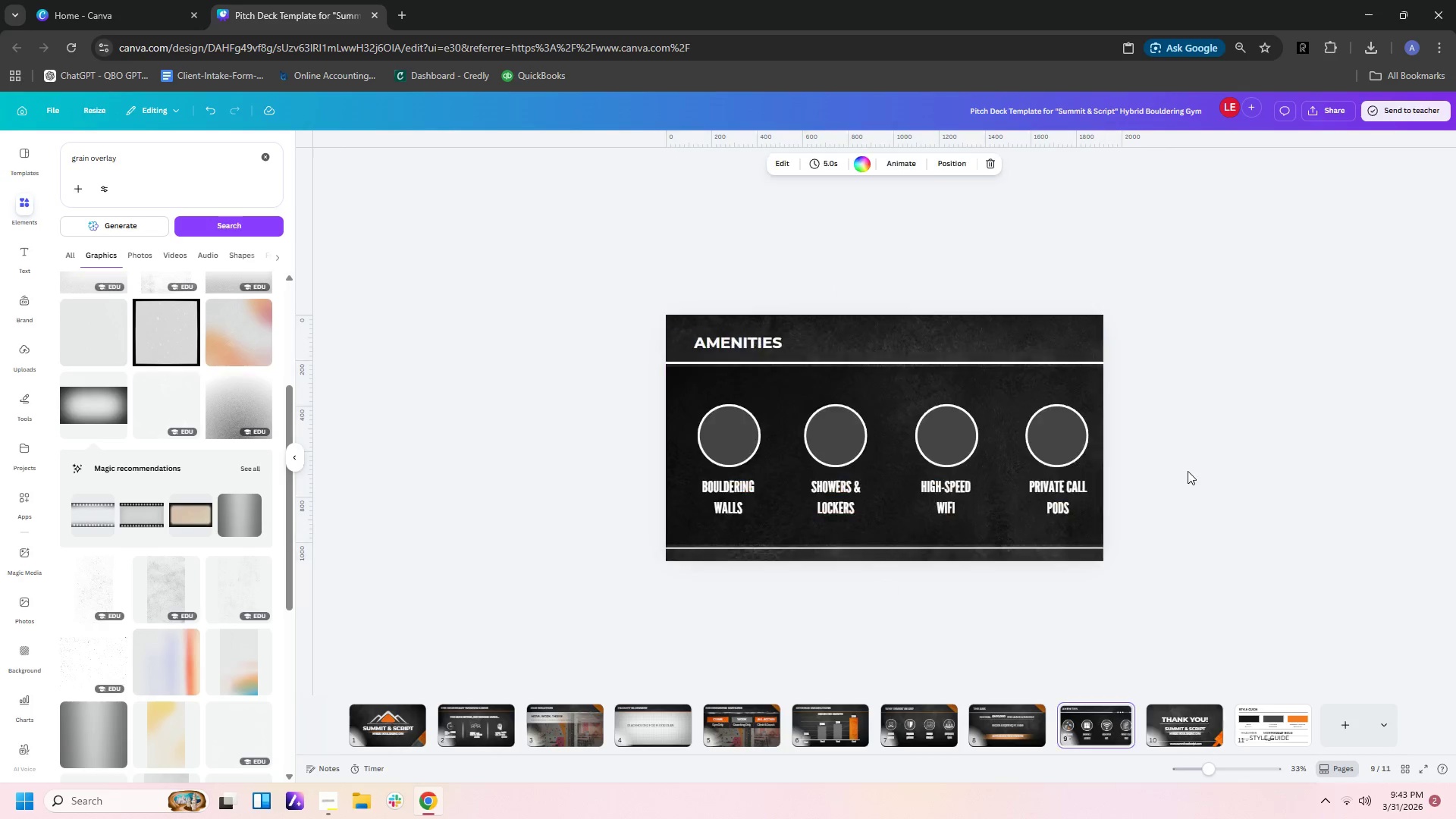 
key(Control+V)
 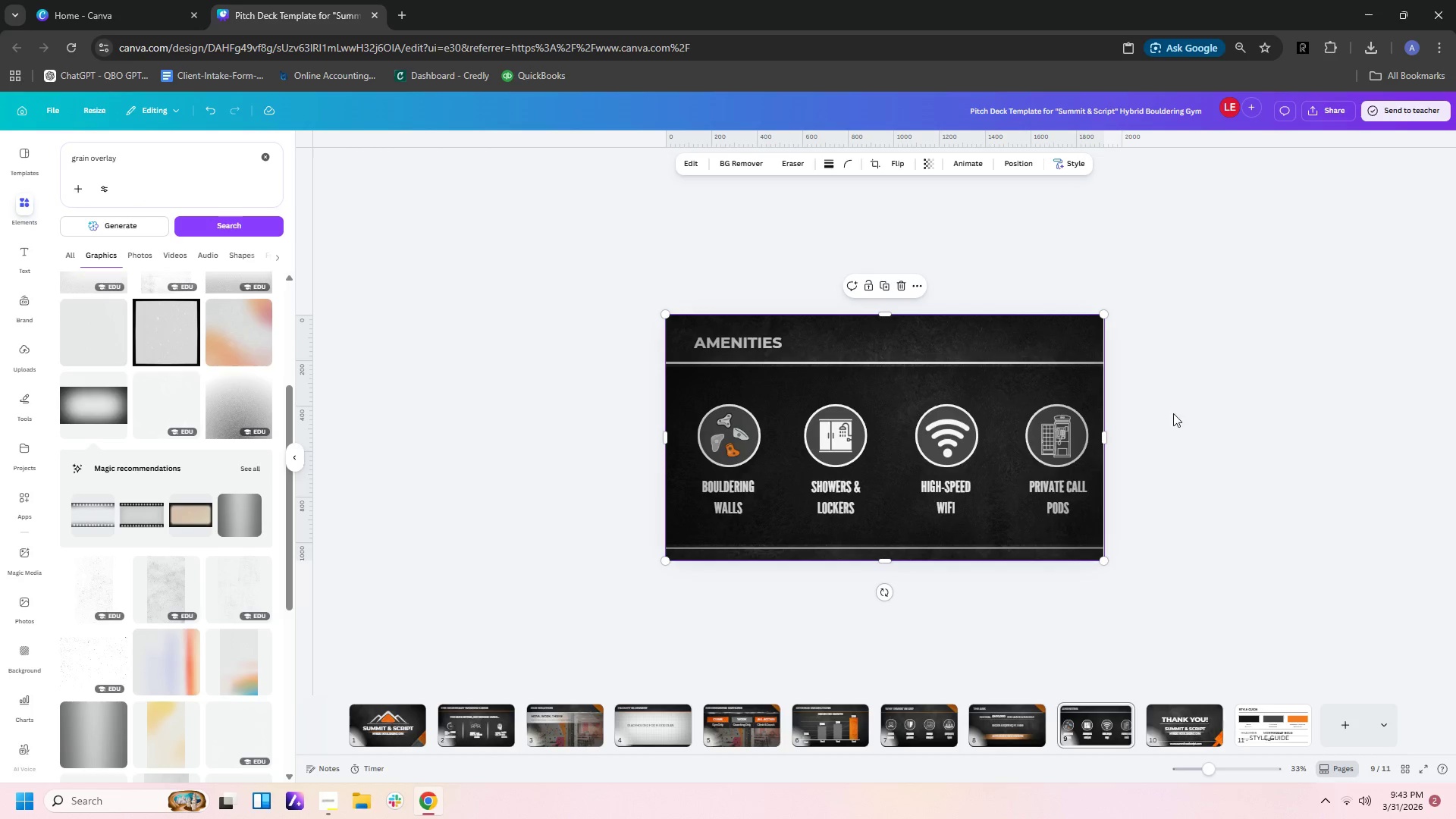 
left_click([921, 165])
 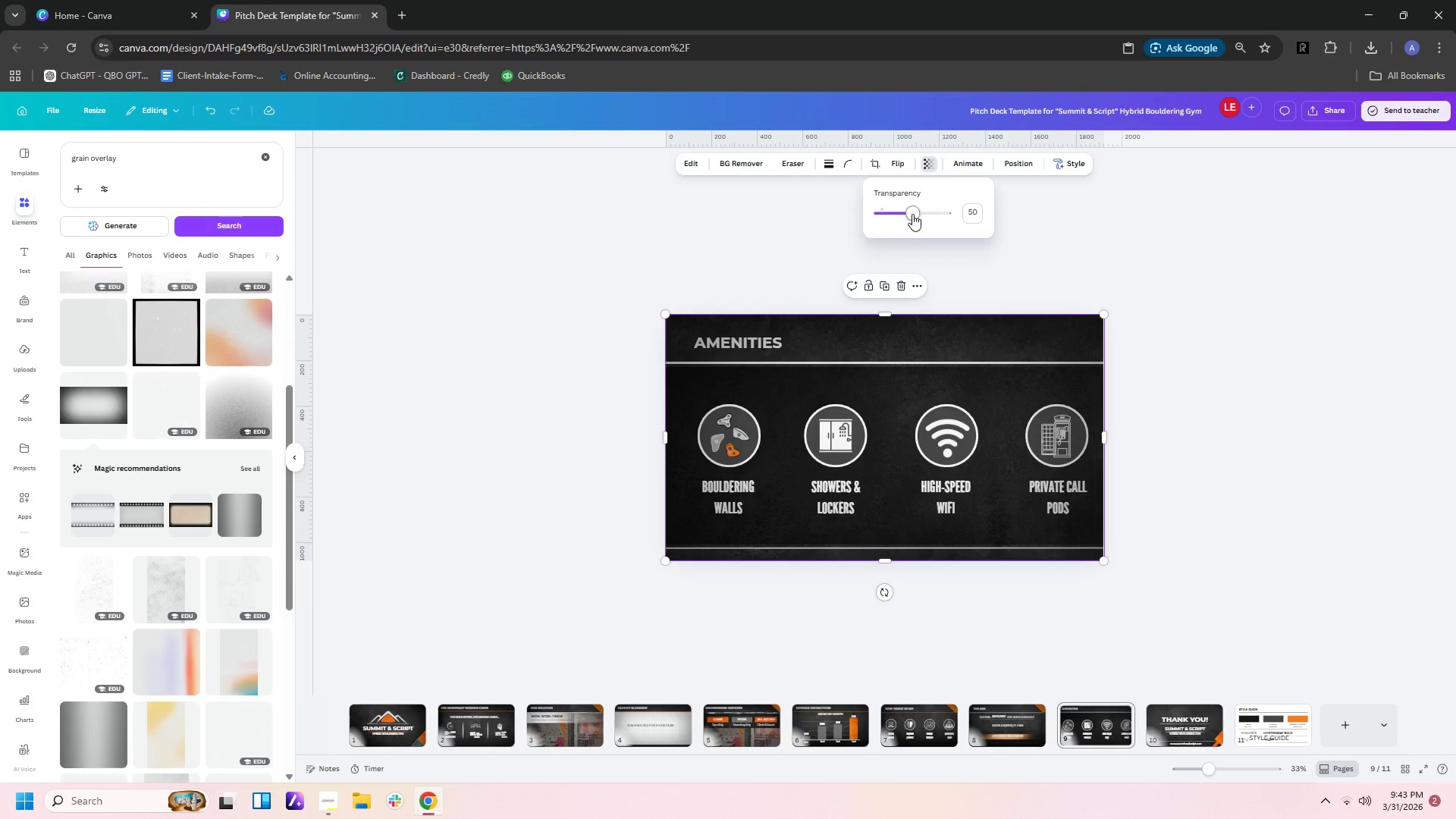 
left_click_drag(start_coordinate=[910, 214], to_coordinate=[886, 215])
 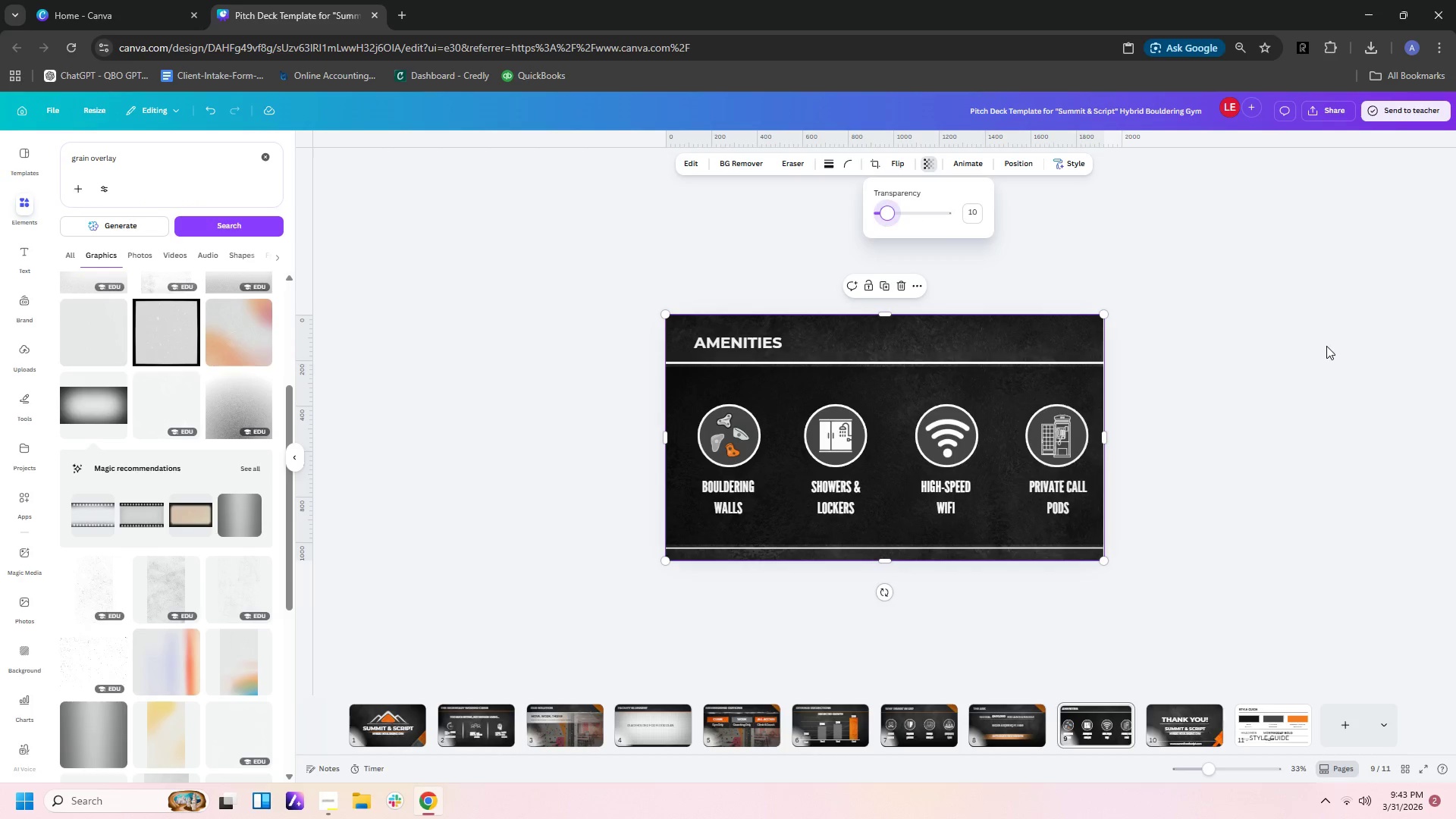 
left_click([1326, 346])
 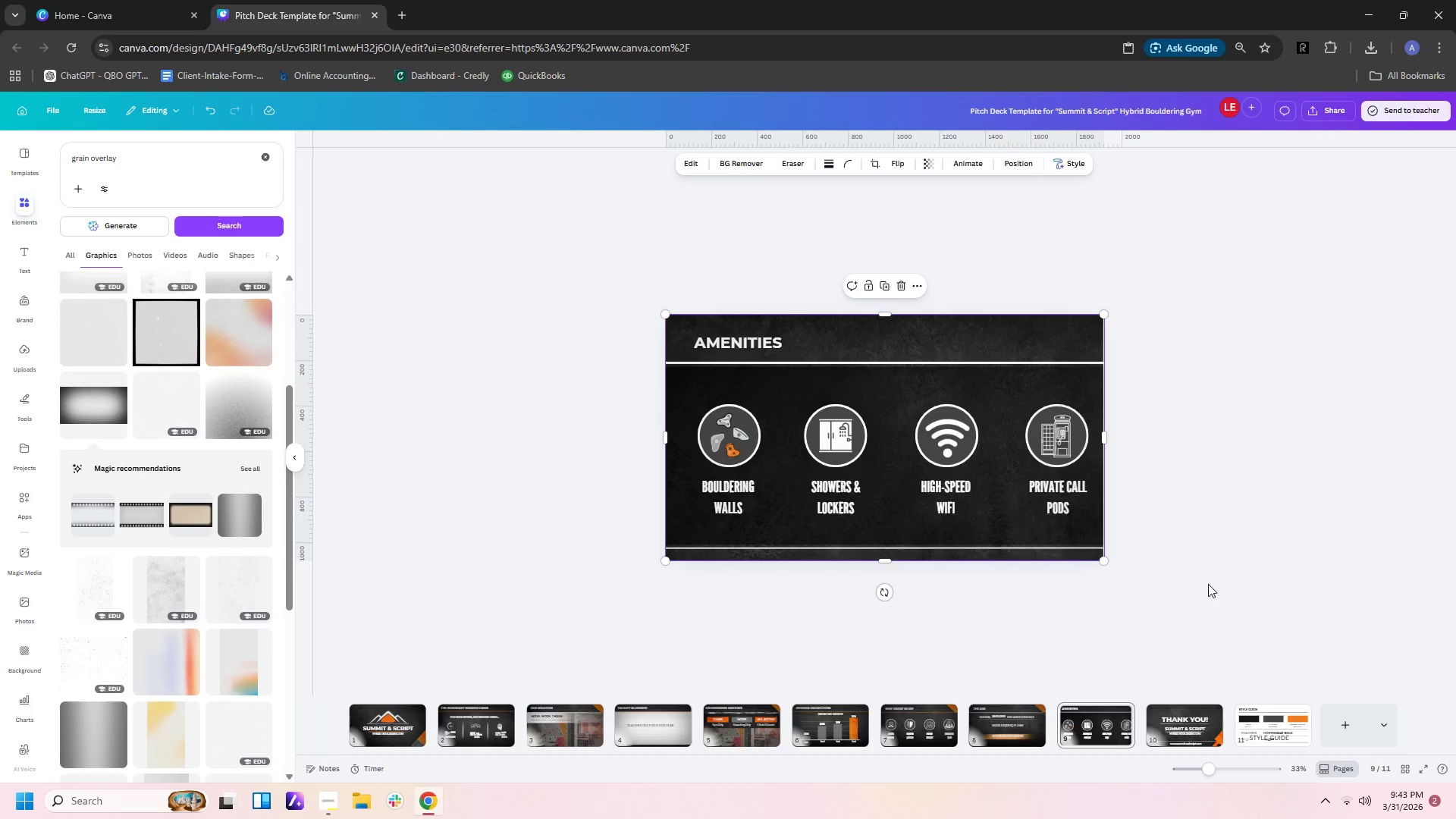 
left_click([1208, 584])
 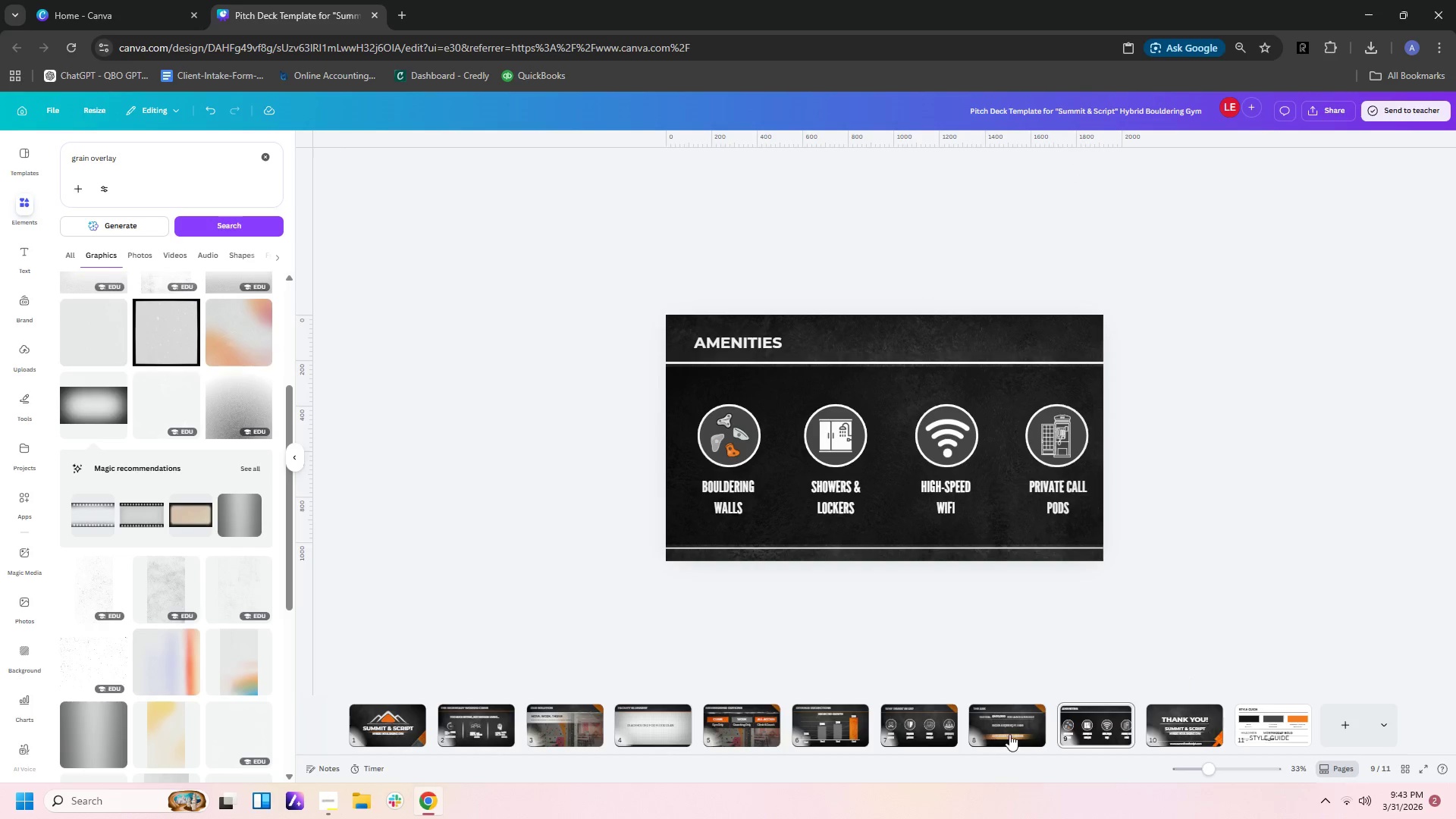 
left_click([1068, 734])
 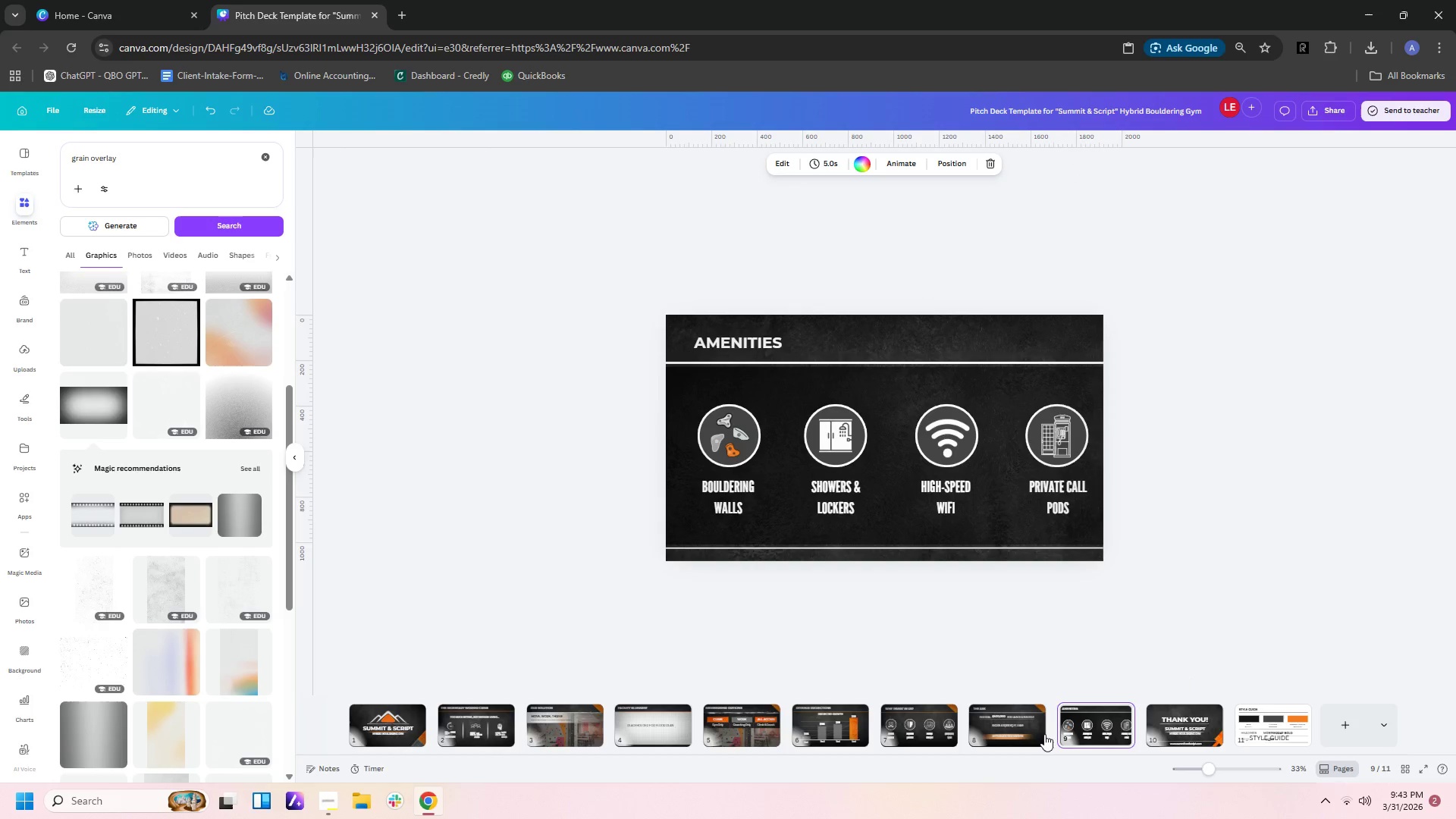 
left_click([1031, 734])
 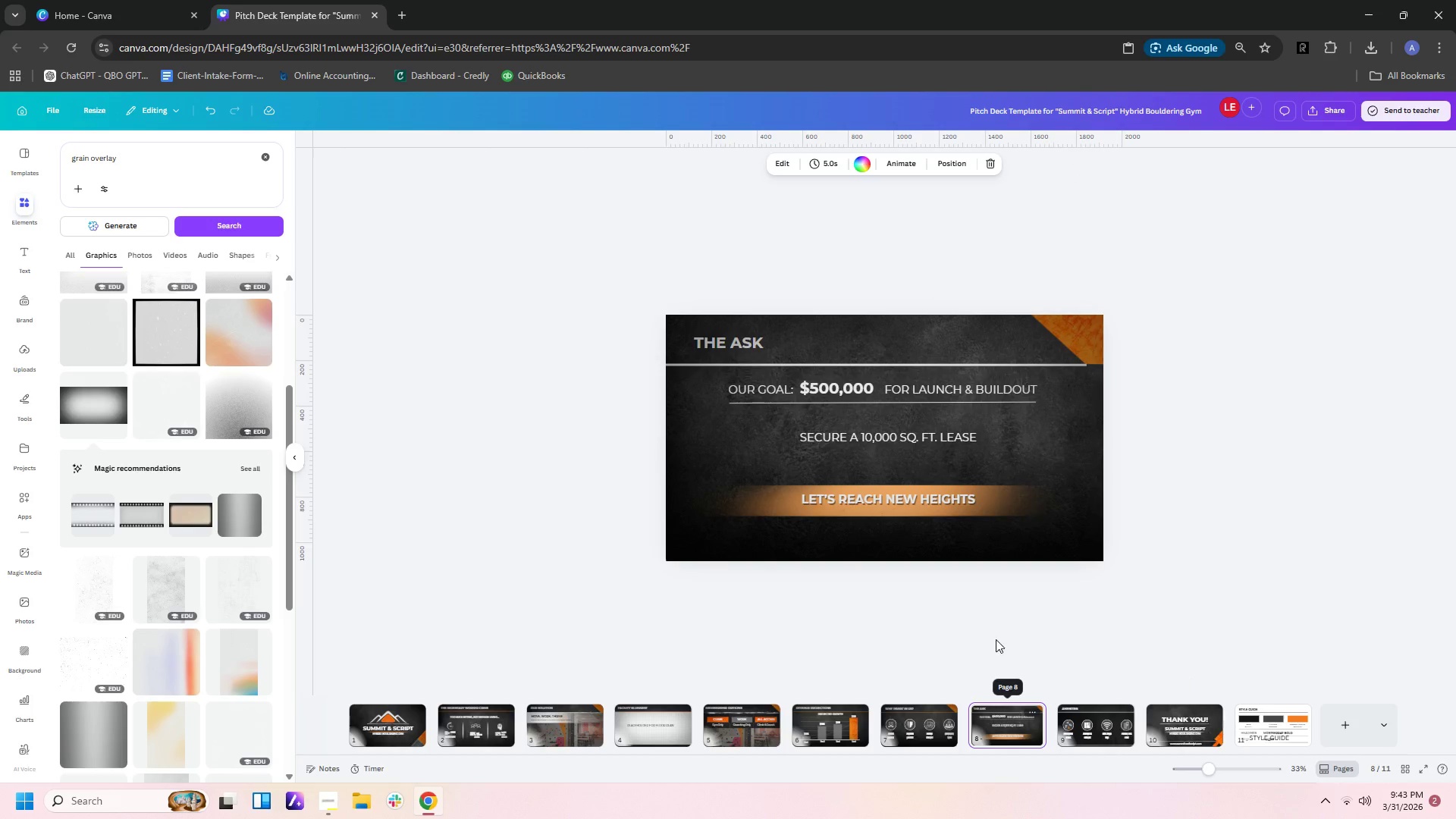 
key(Control+V)
 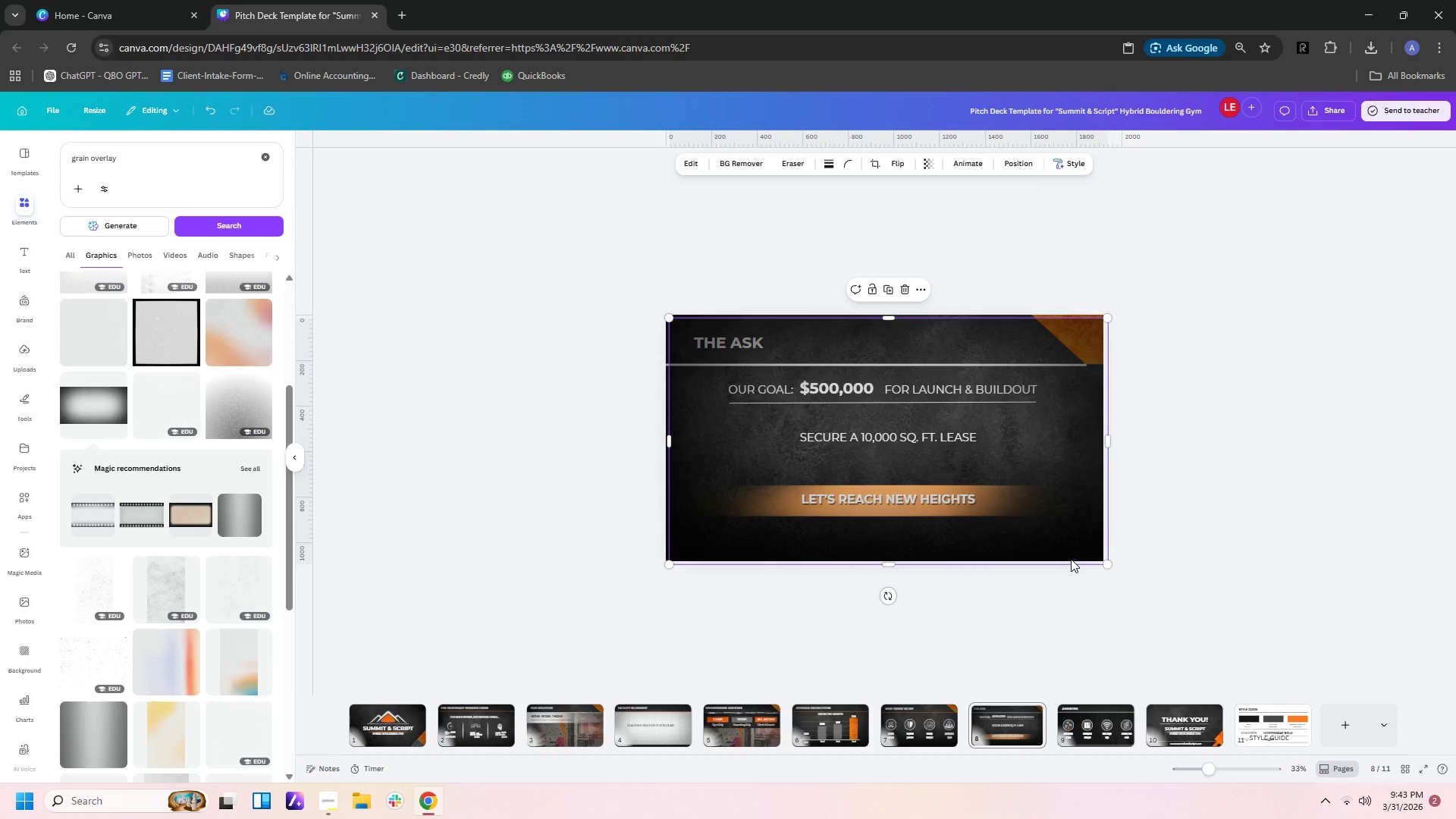 
wait(7.44)
 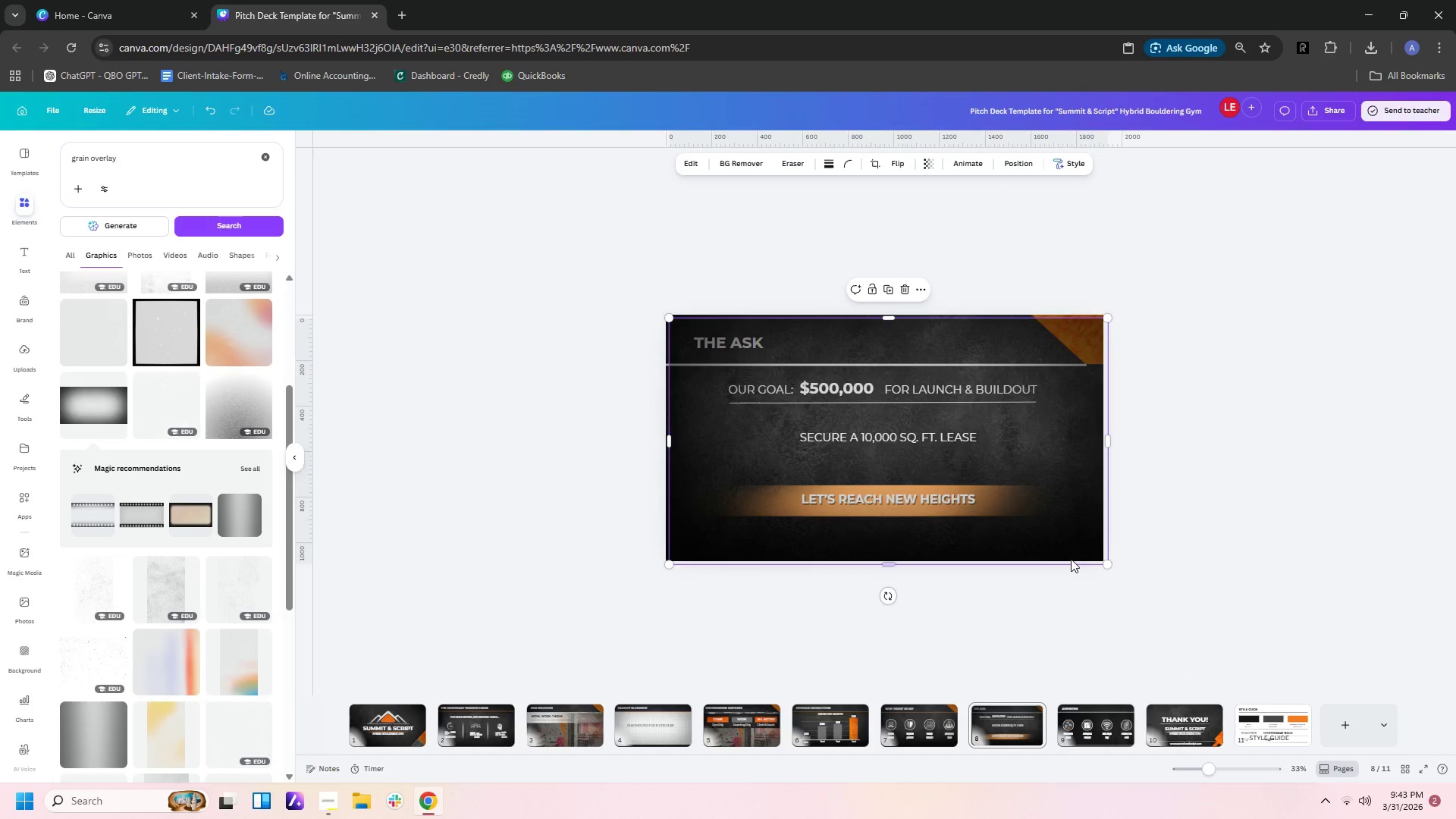 
key(Control+Z)
 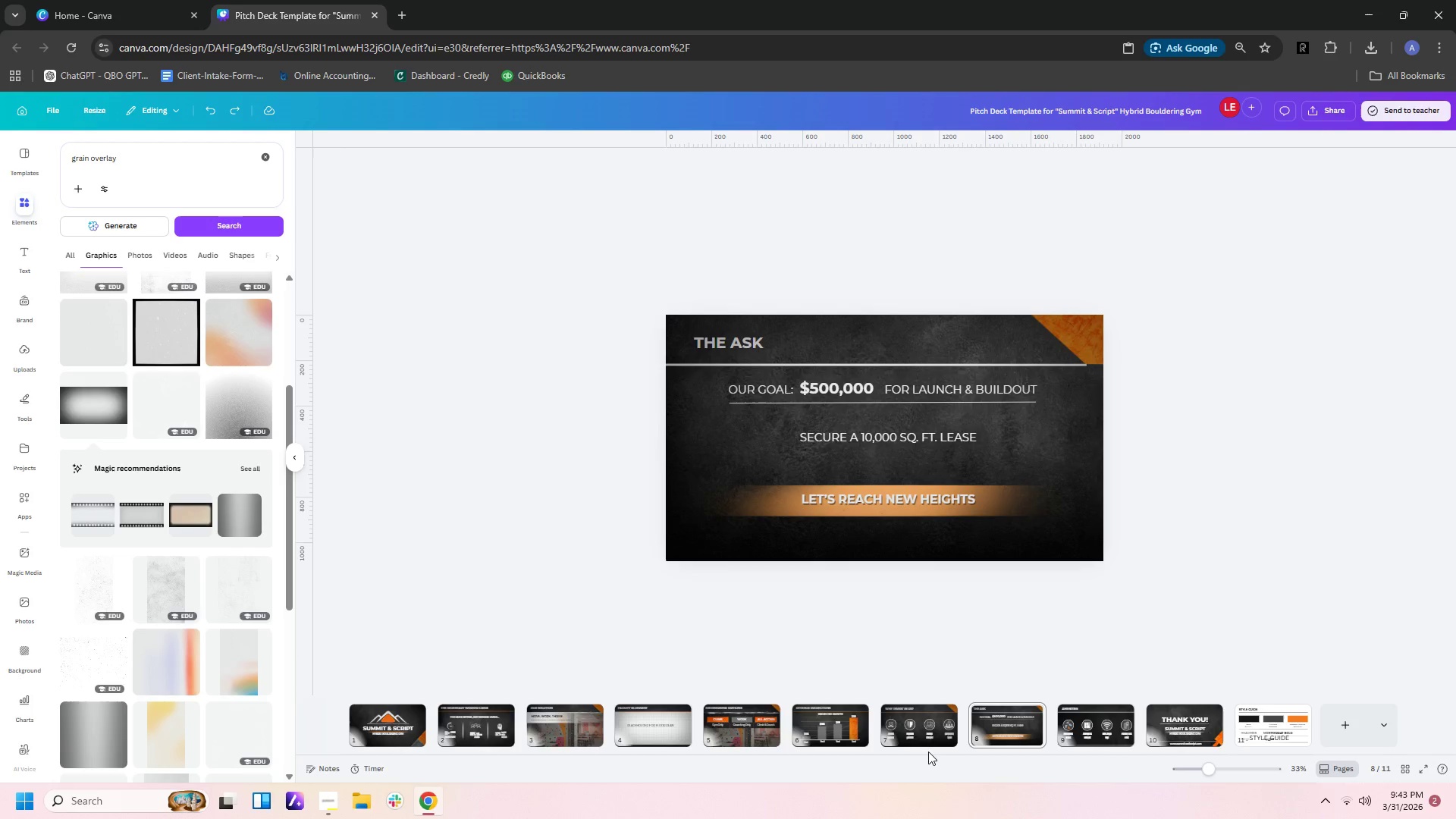 
left_click([930, 733])
 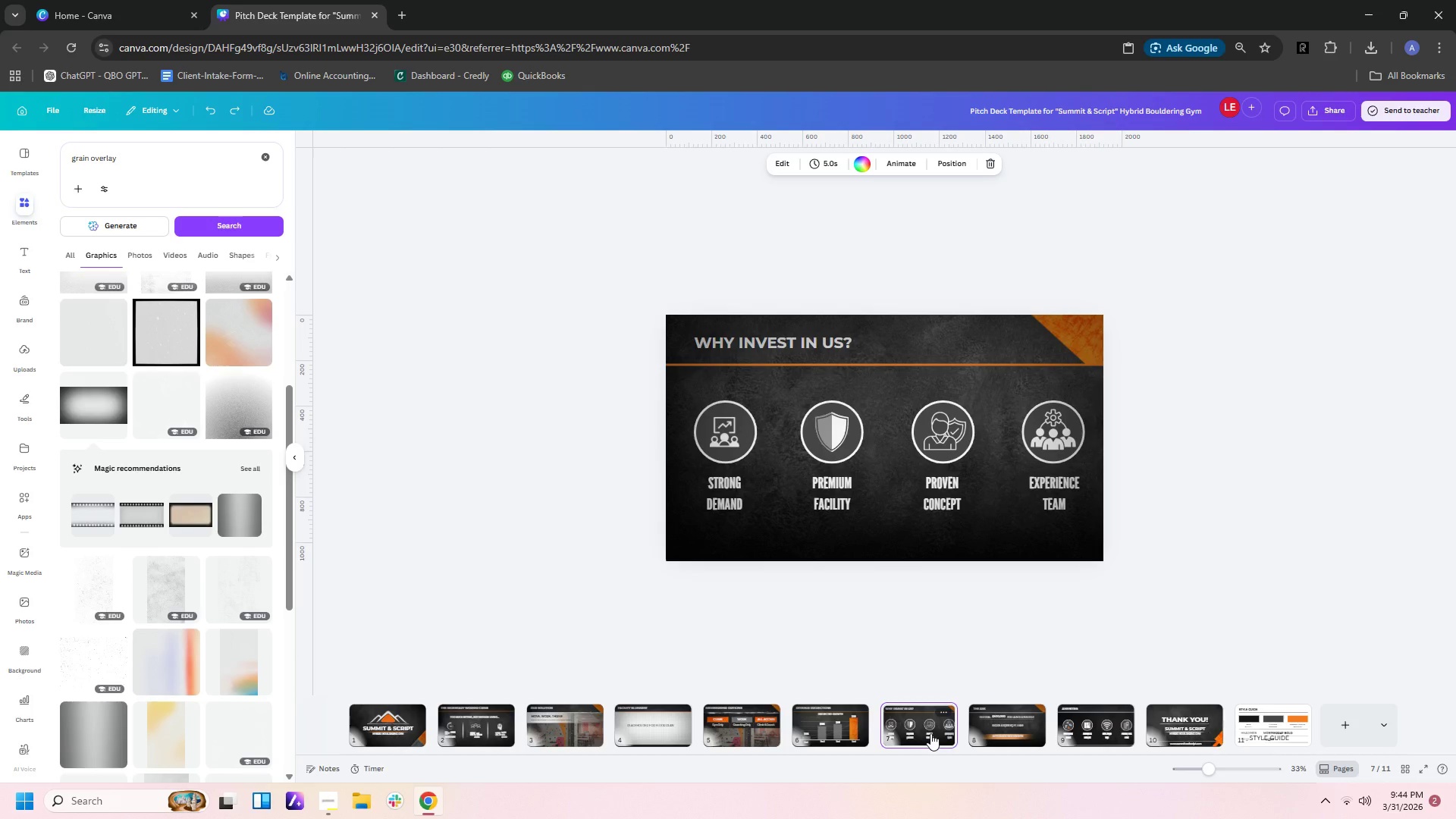 
key(Control+ControlLeft)
 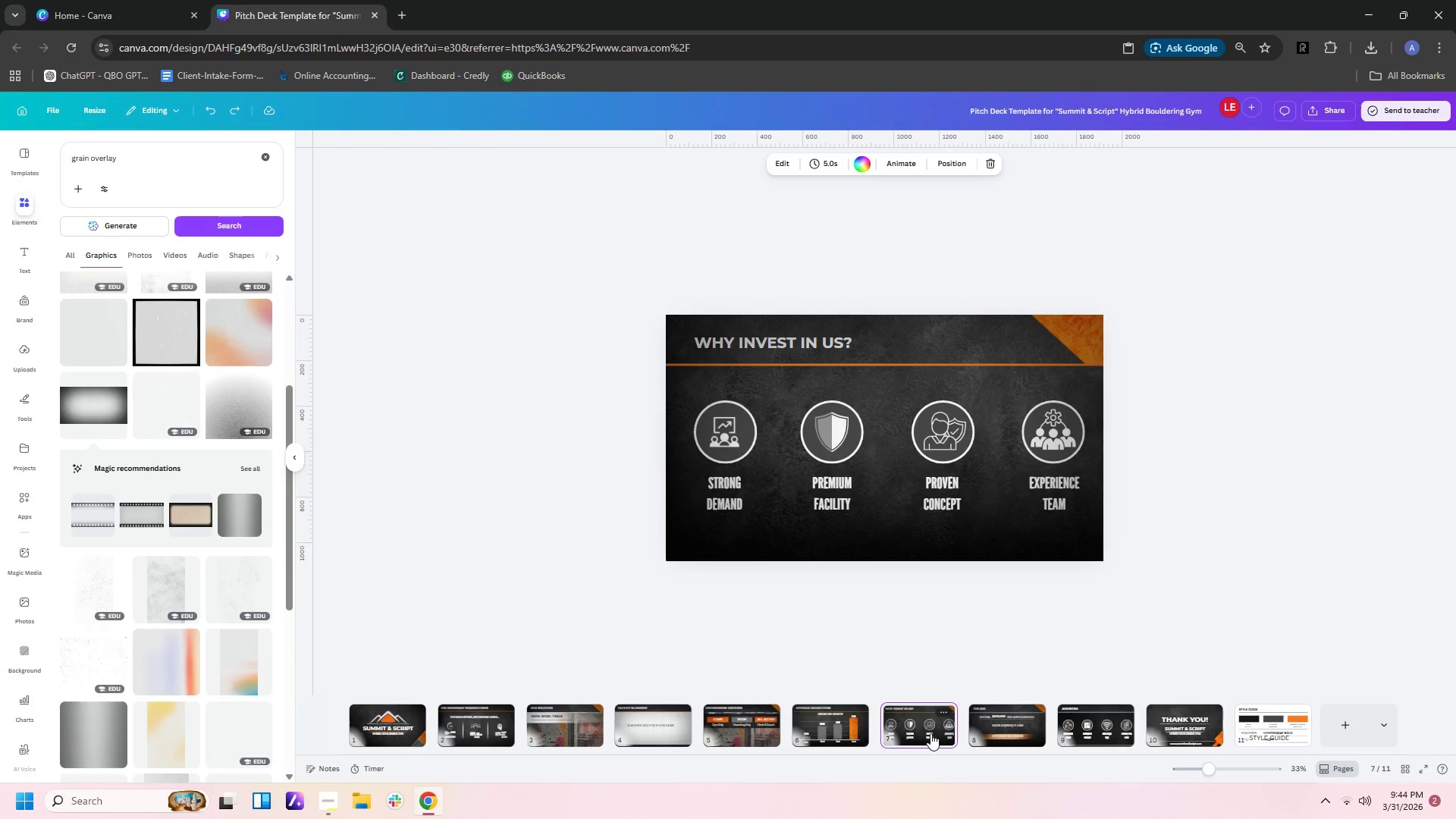 
key(Control+Z)
 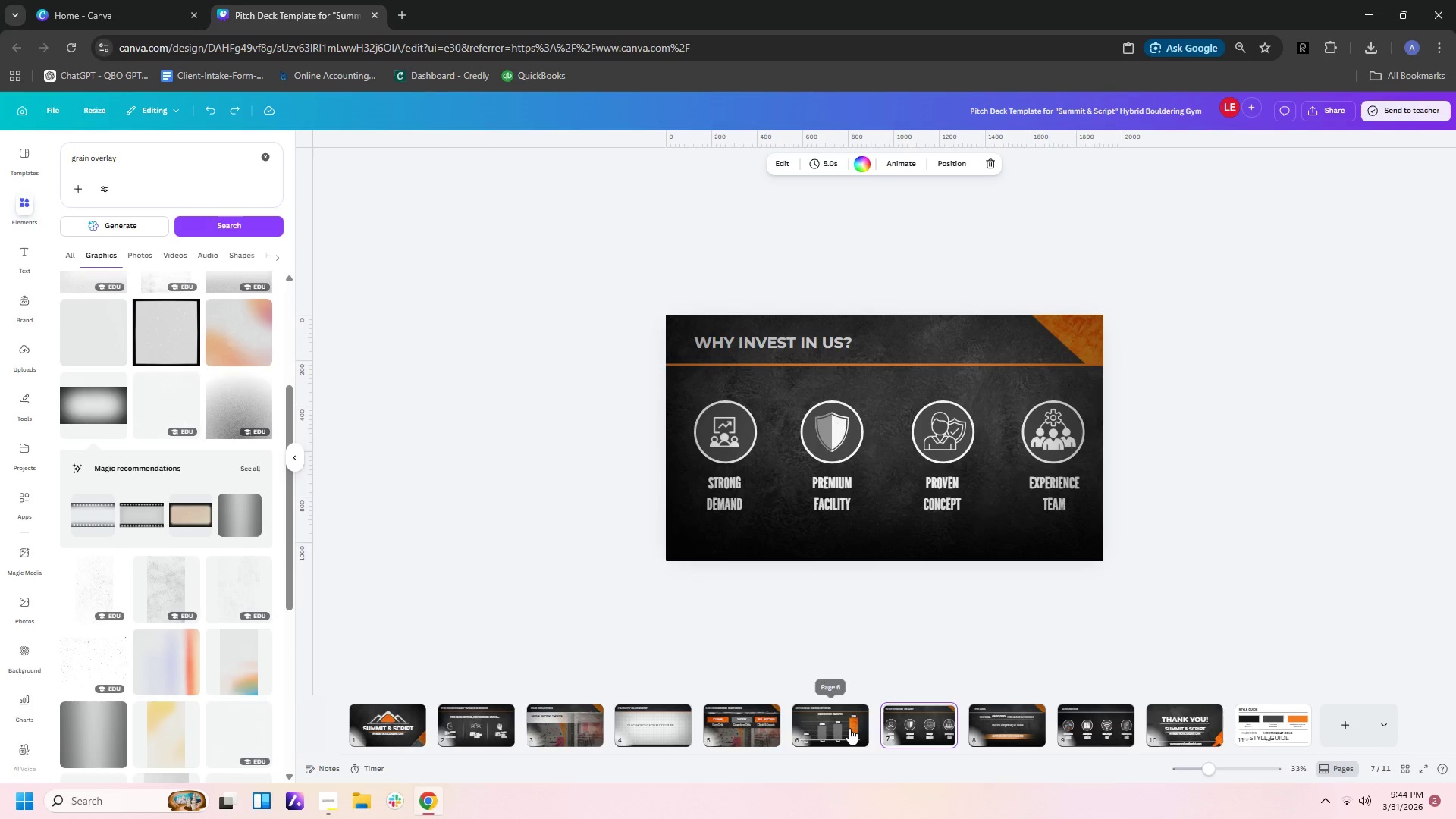 
left_click([849, 728])
 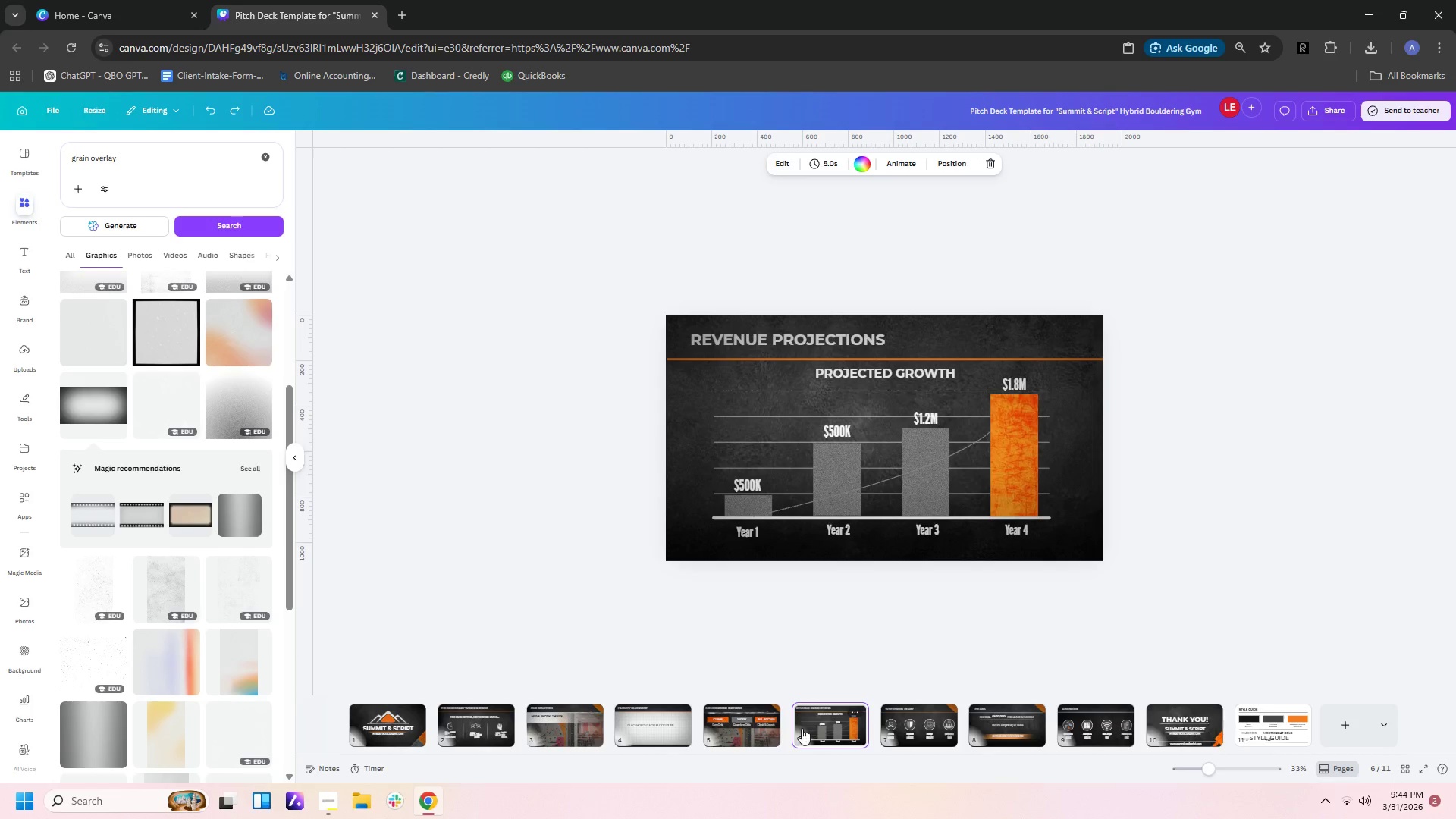 
left_click([752, 727])
 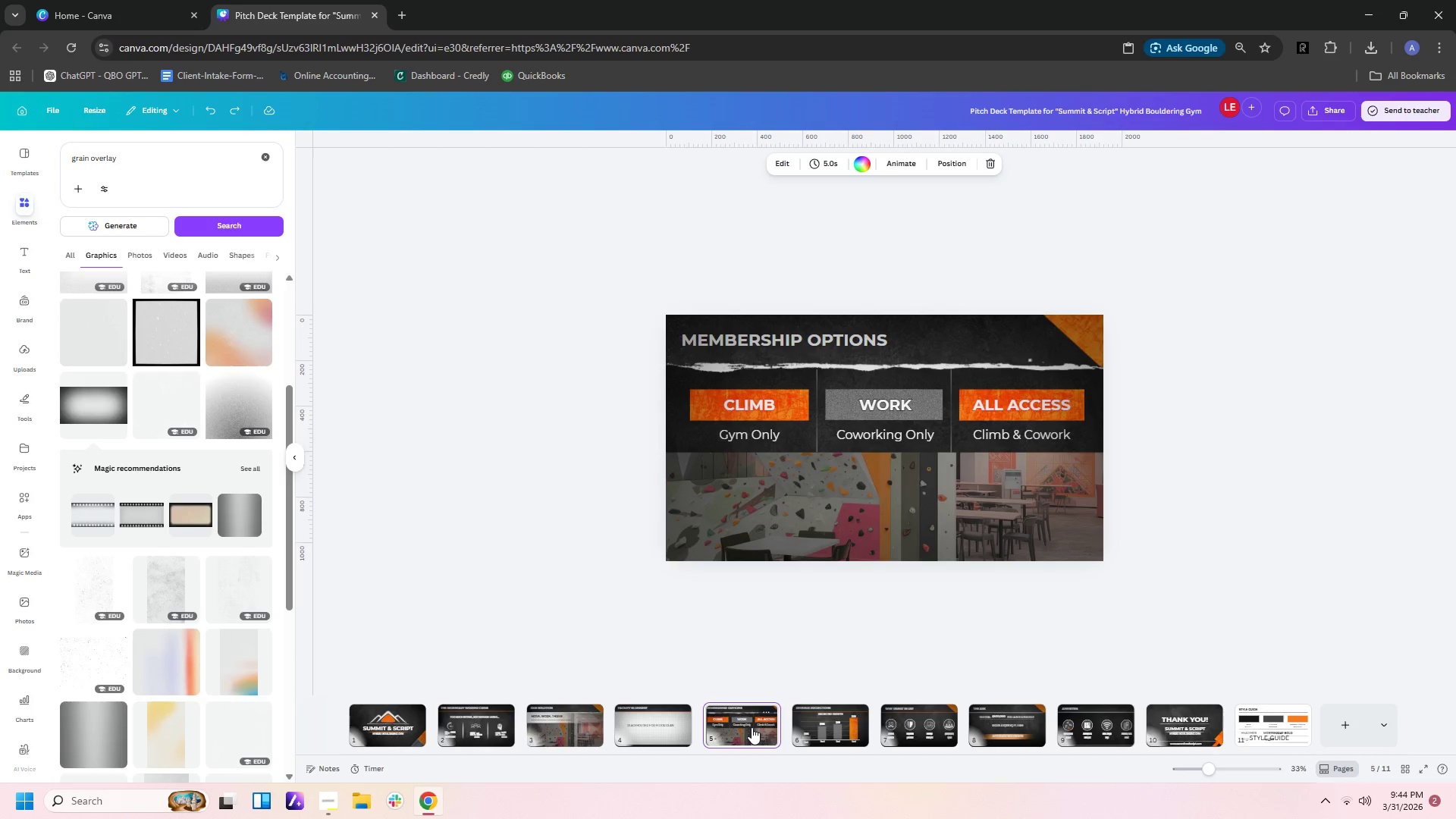 
key(Control+ControlLeft)
 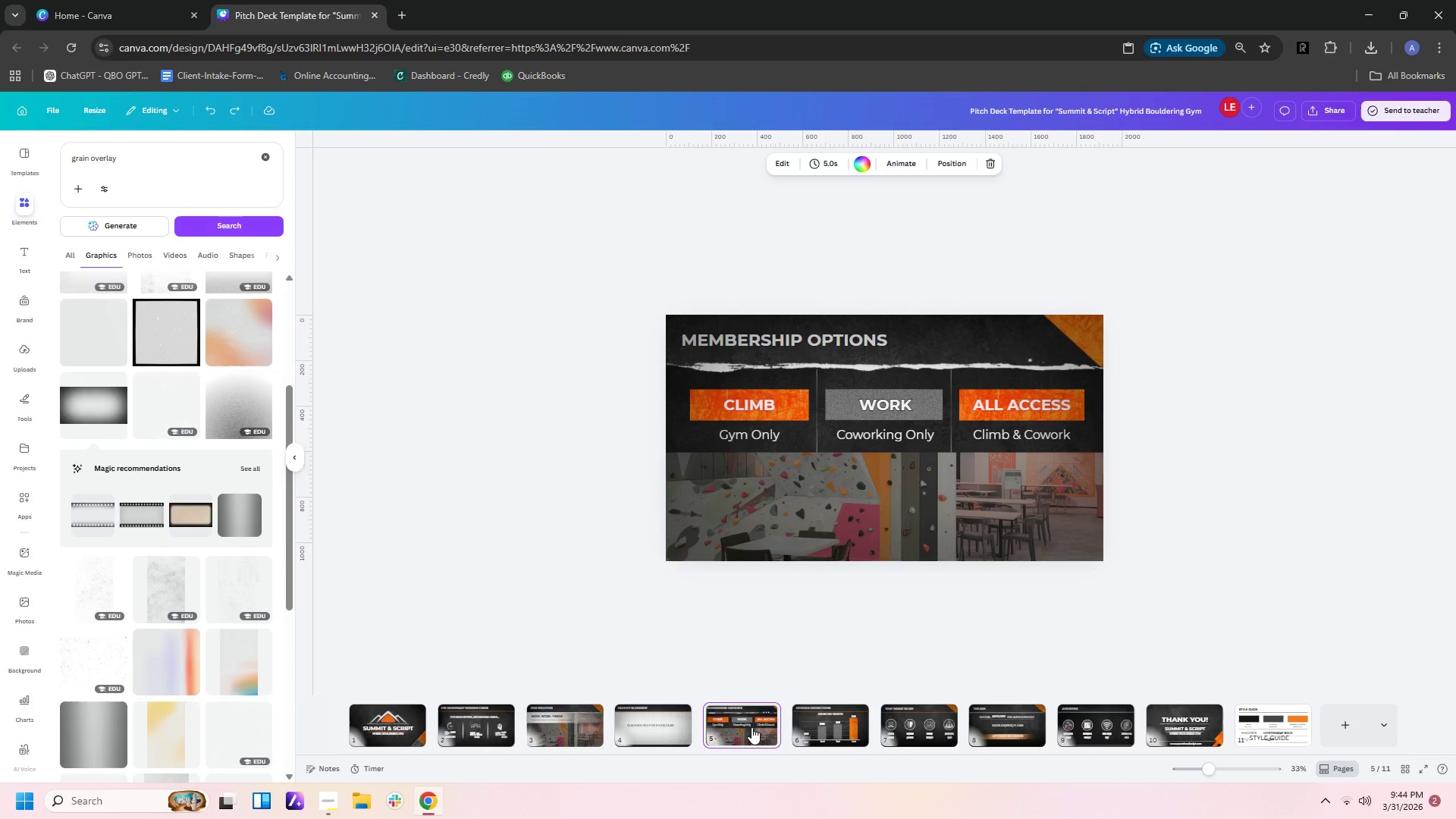 
key(Control+Z)
 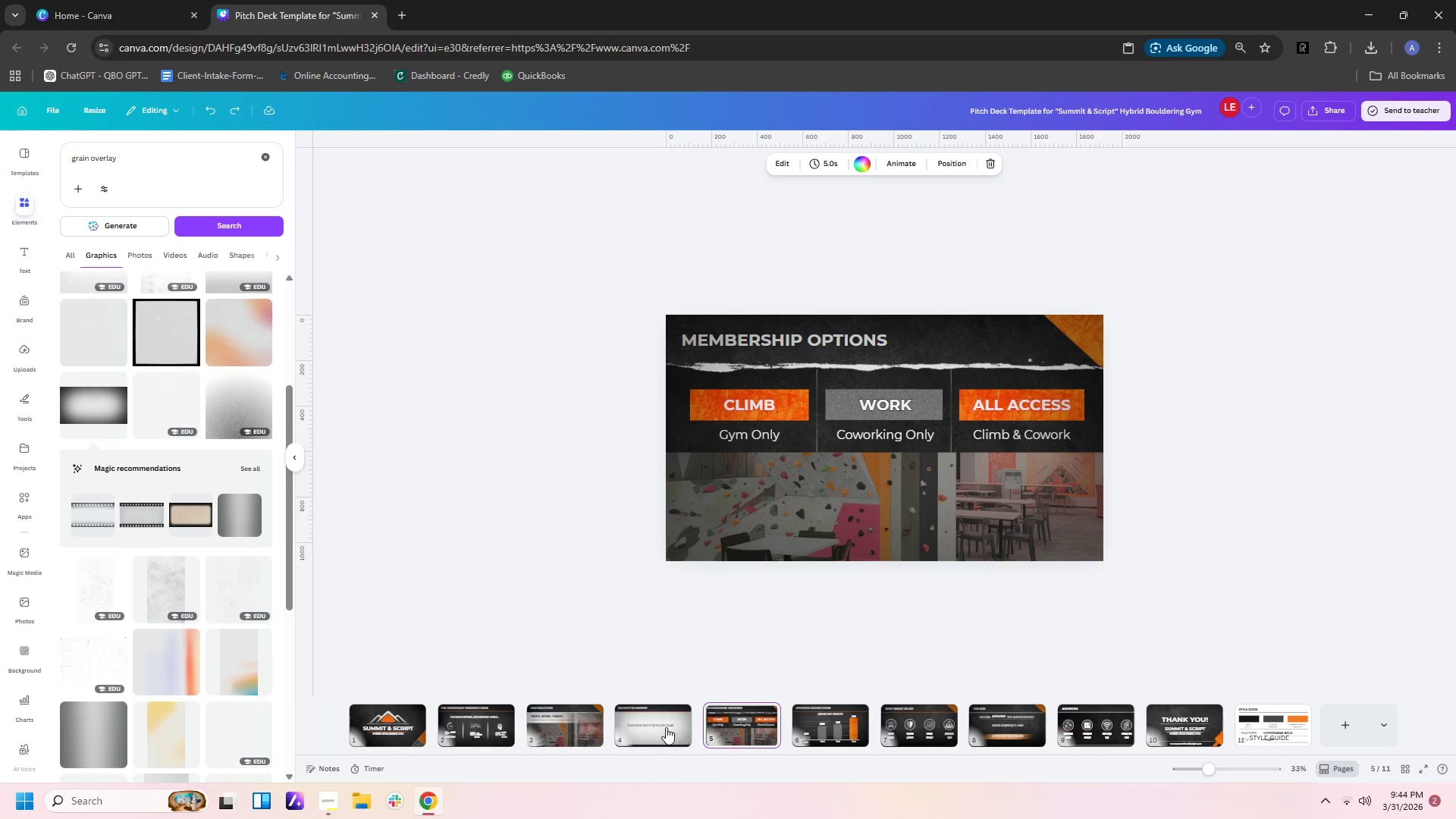 
left_click([654, 727])
 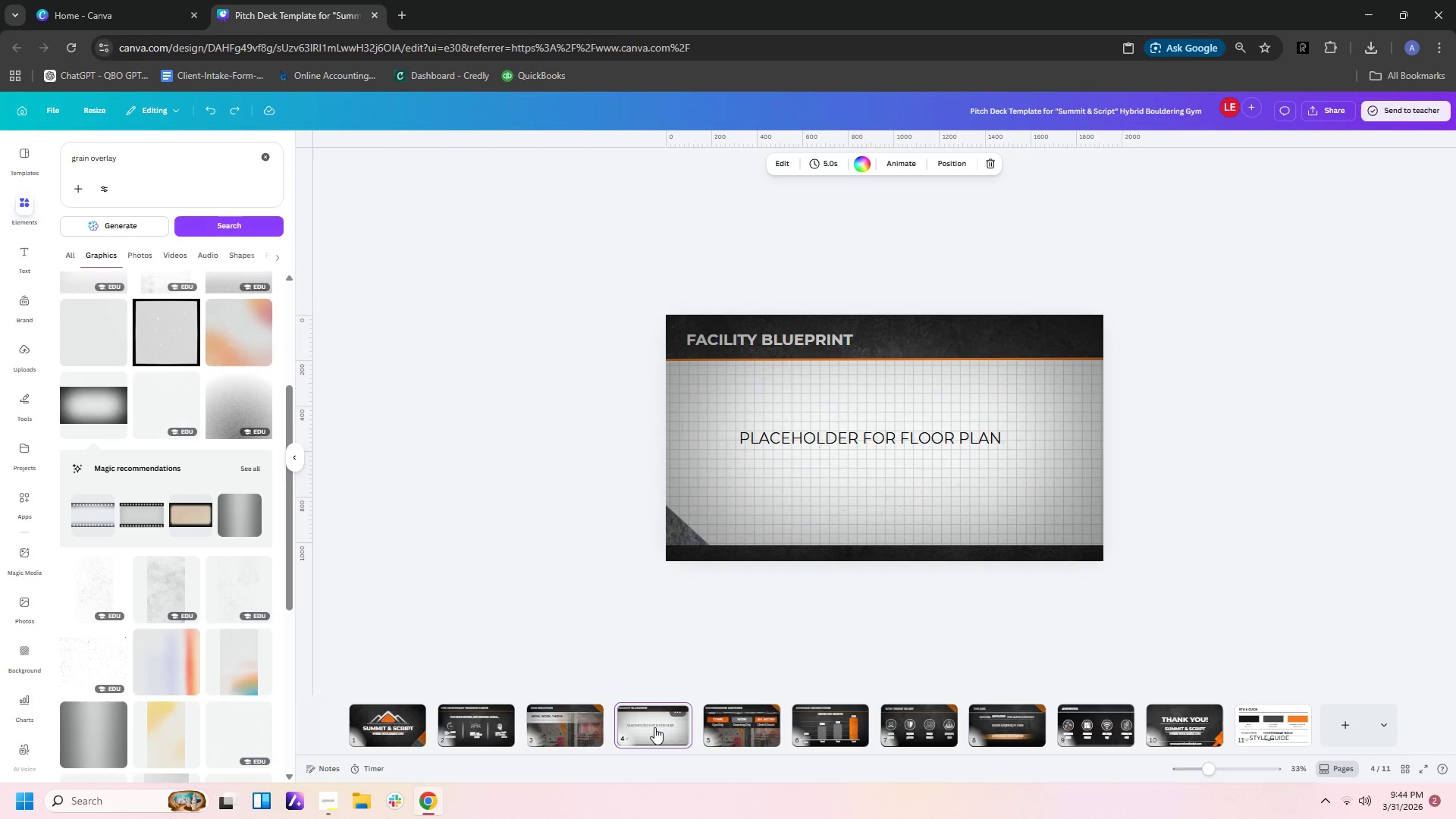 
key(Control+ControlLeft)
 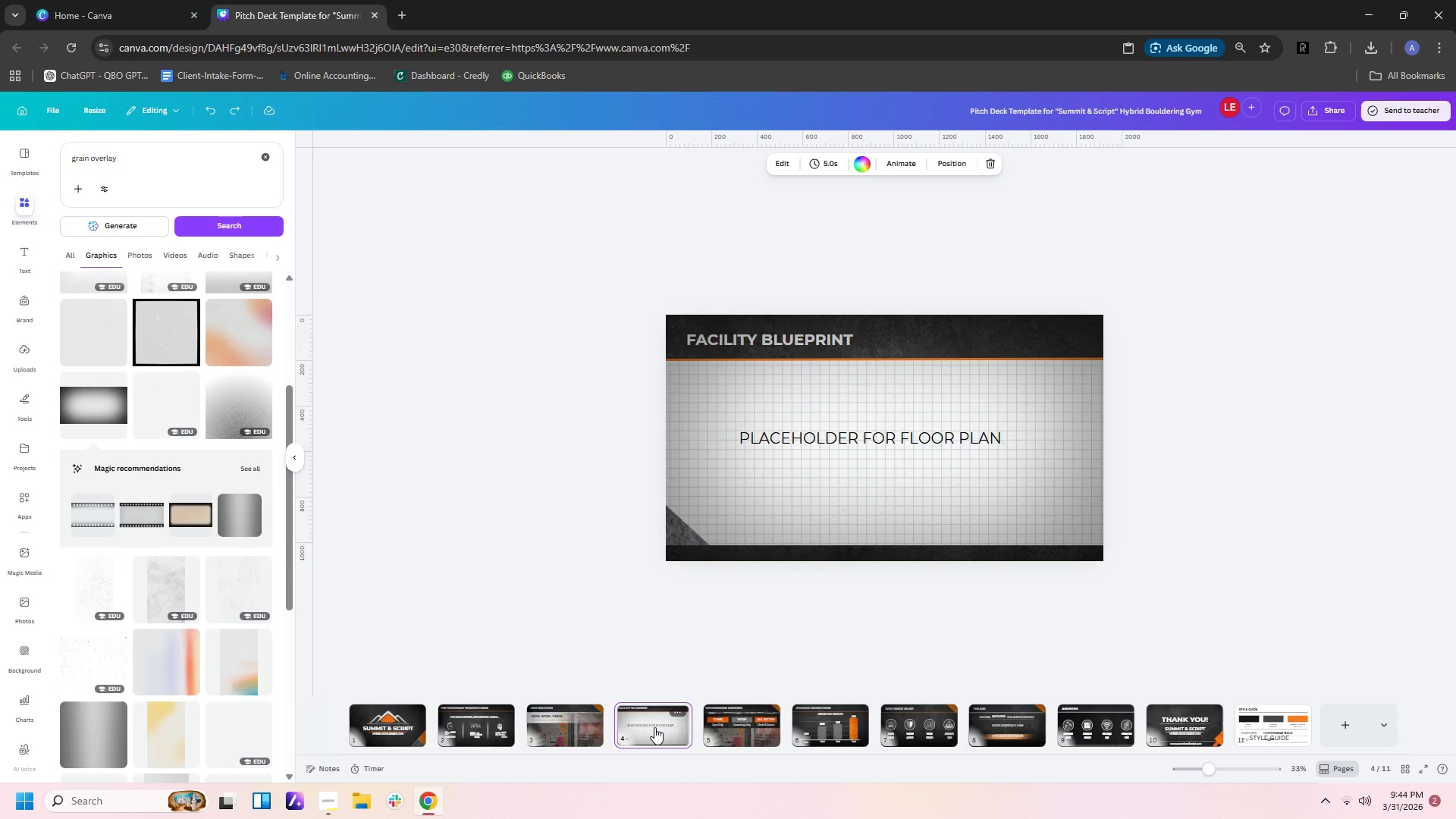 
key(Control+Z)
 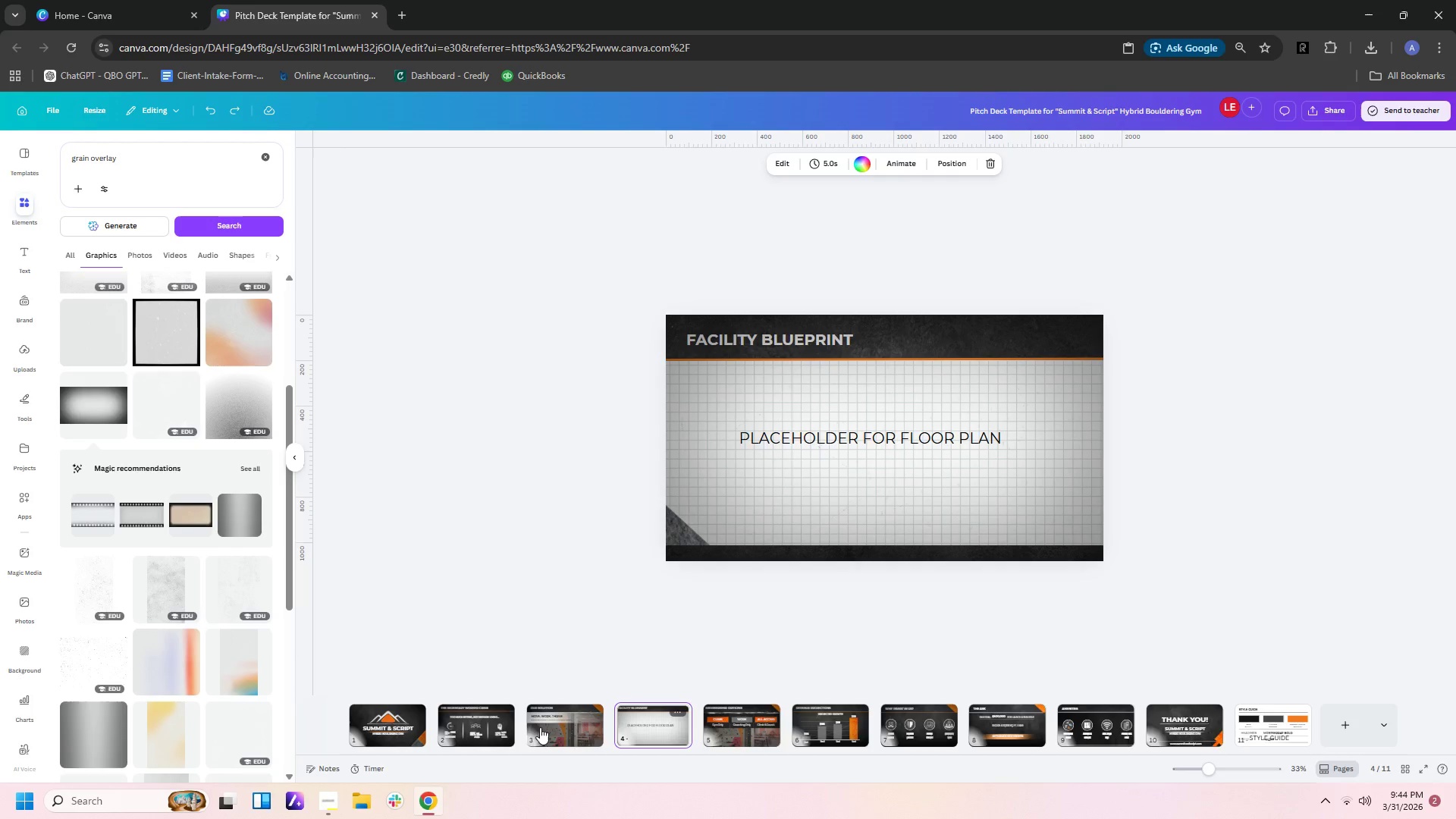 
left_click([536, 727])
 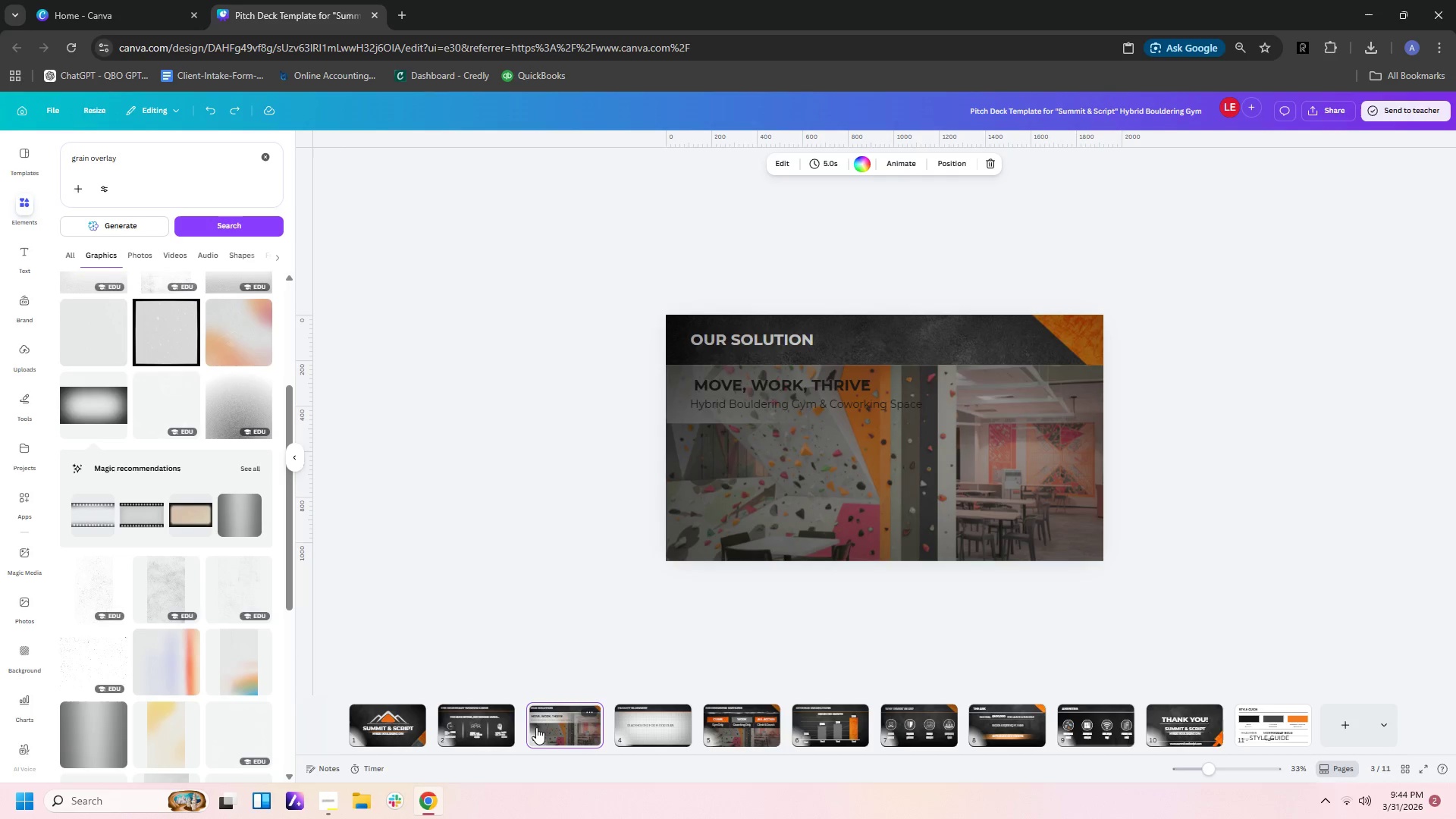 
key(Control+ControlLeft)
 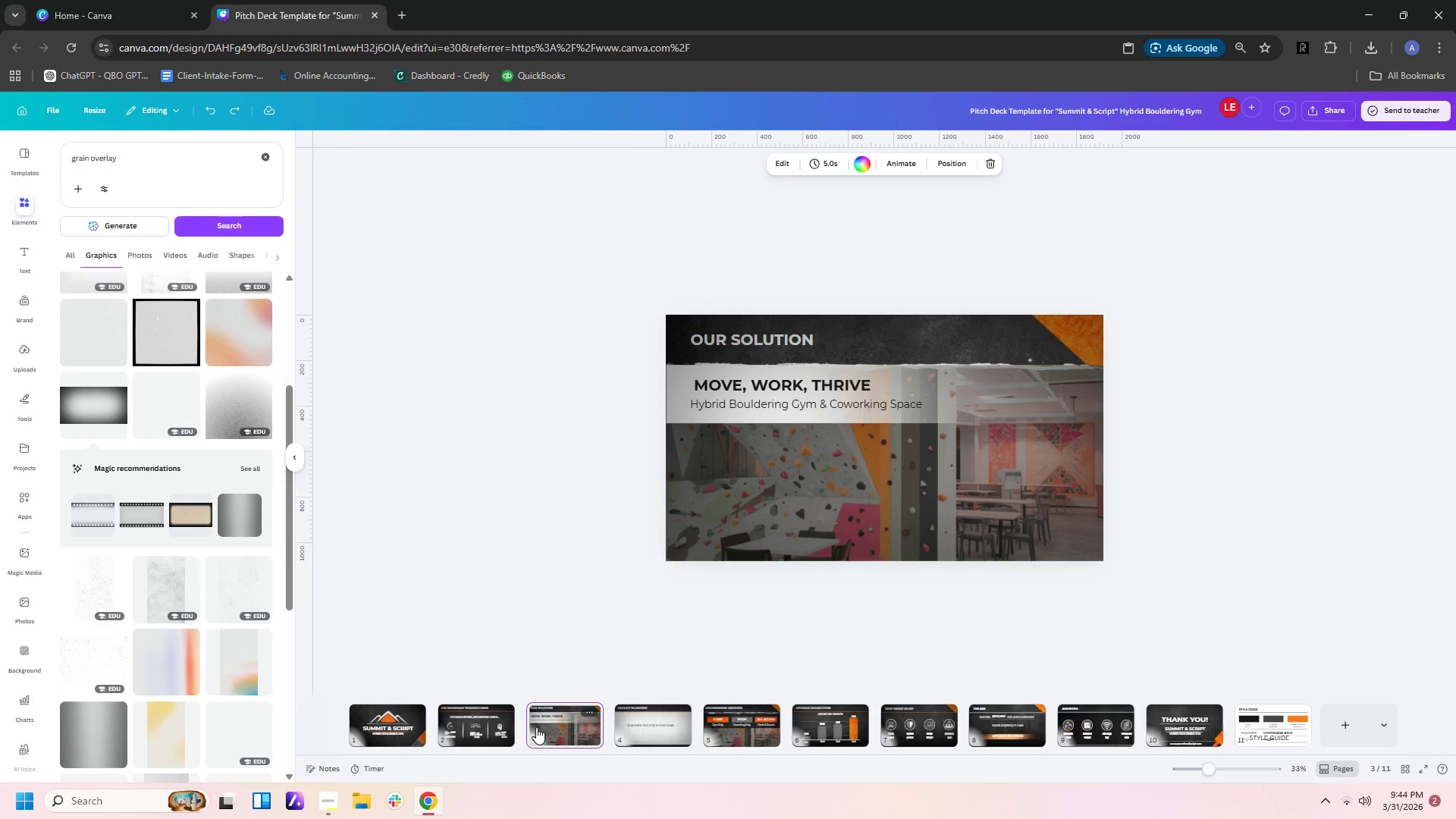 
key(Control+Z)
 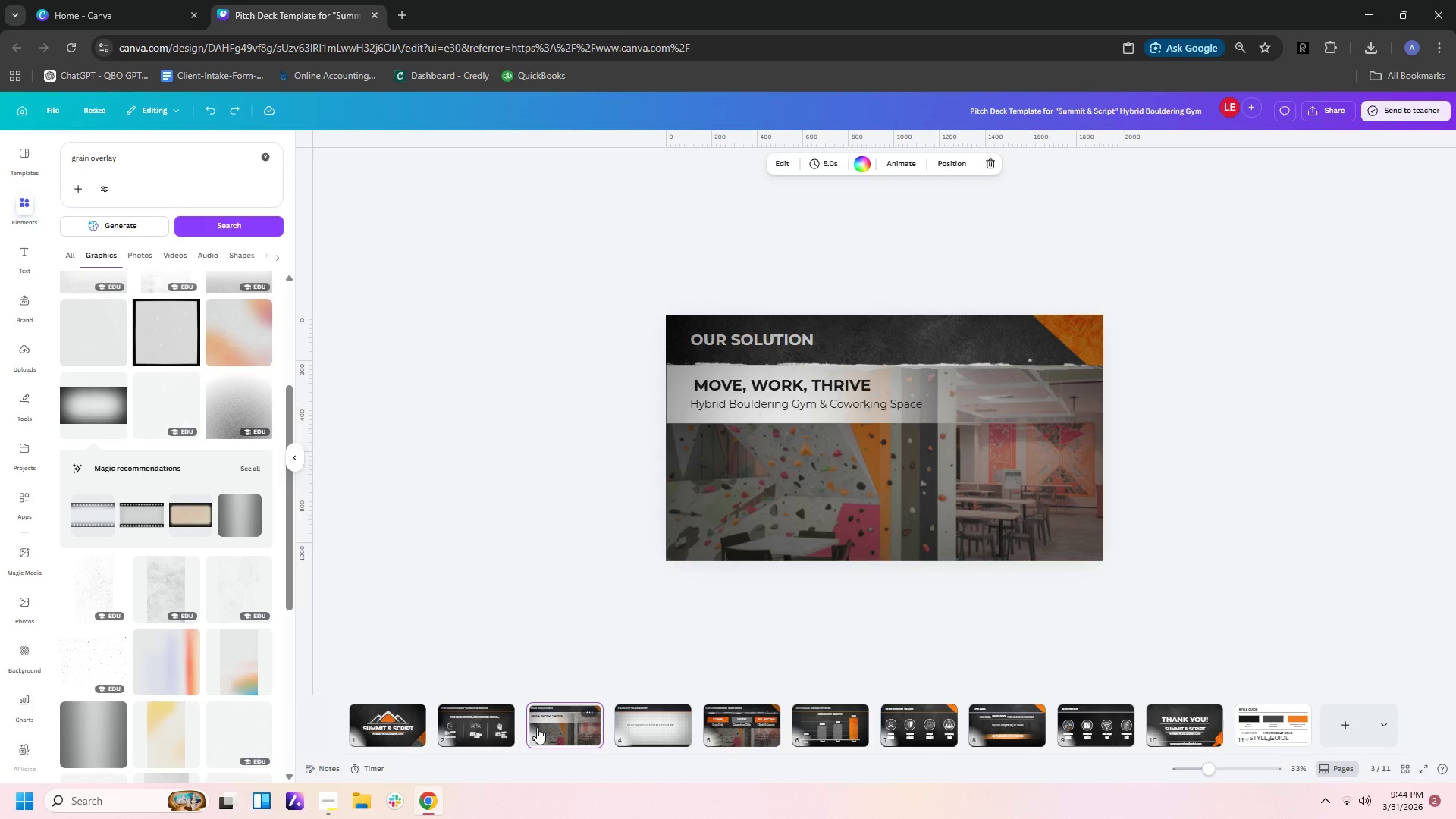 
key(Control+ControlLeft)
 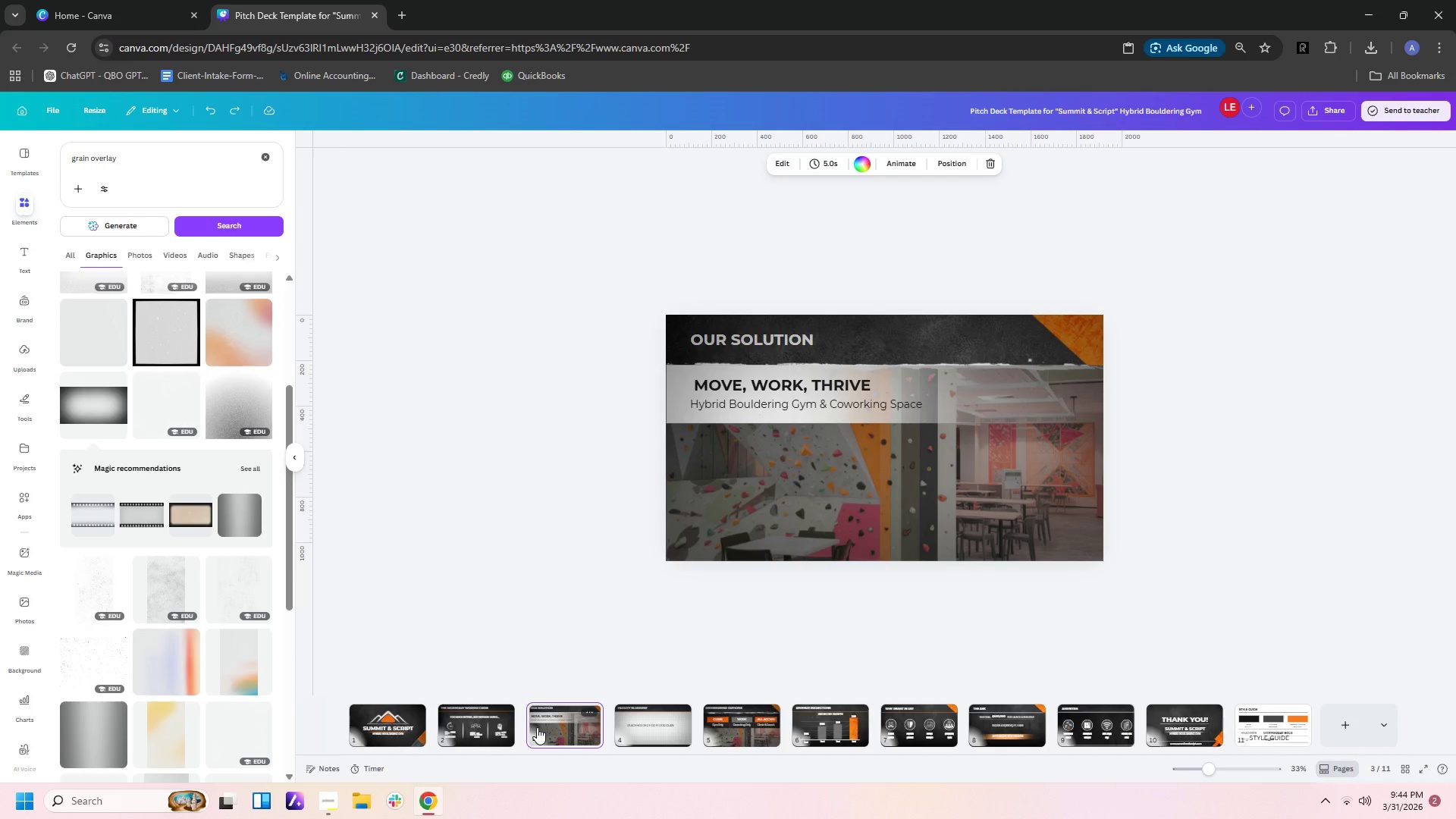 
key(Control+Z)
 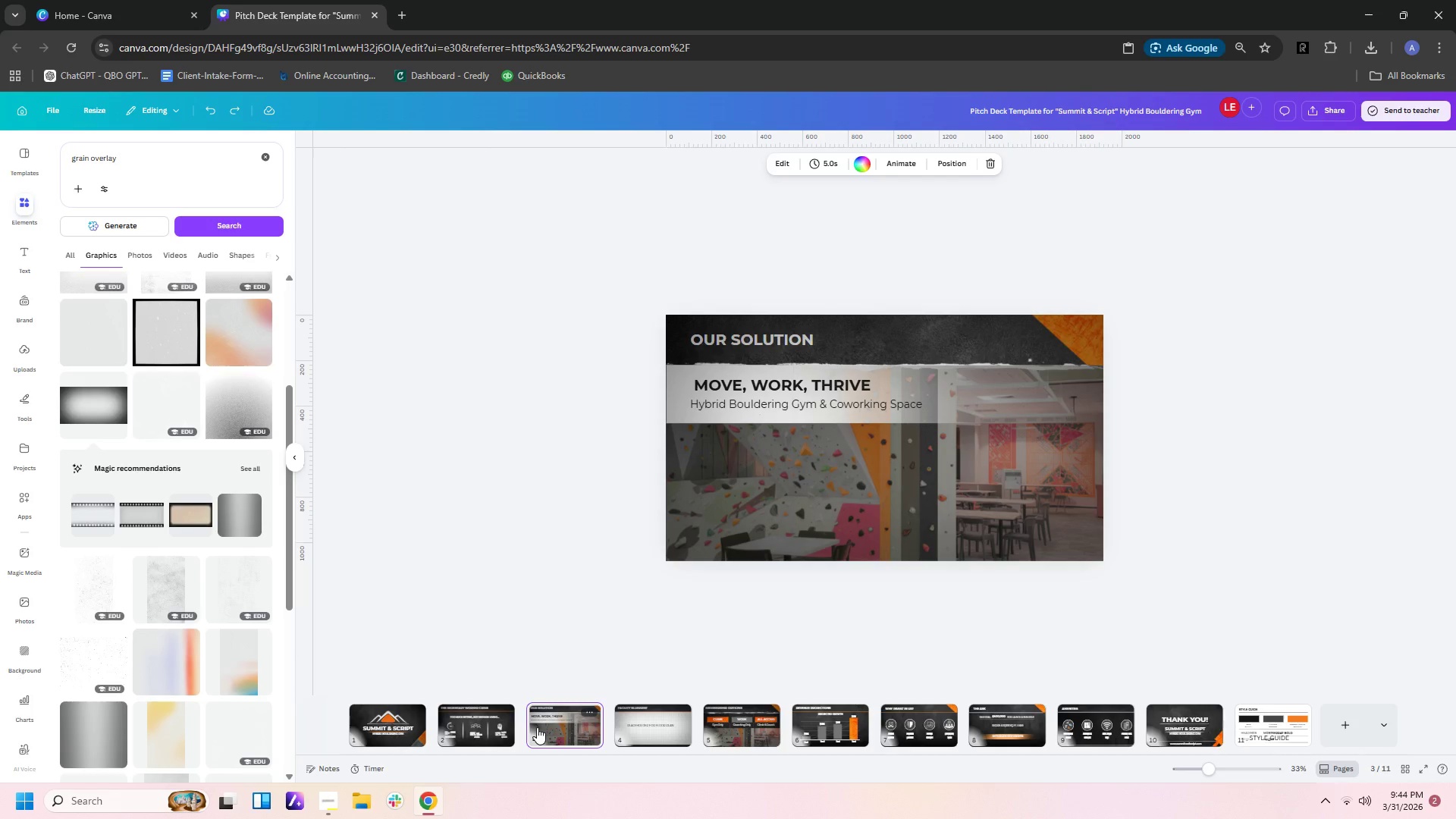 
key(Control+ControlLeft)
 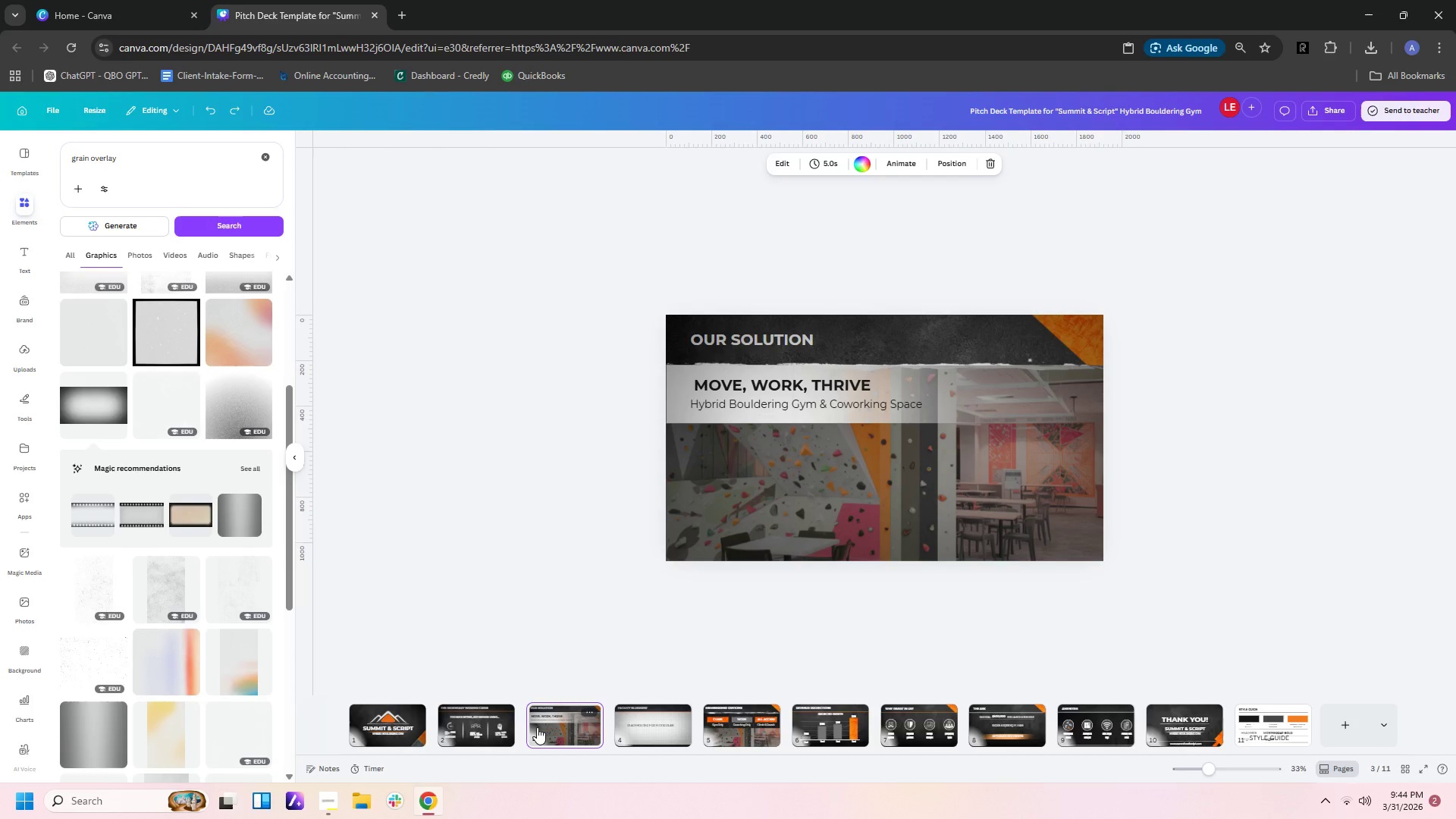 
key(Control+Z)
 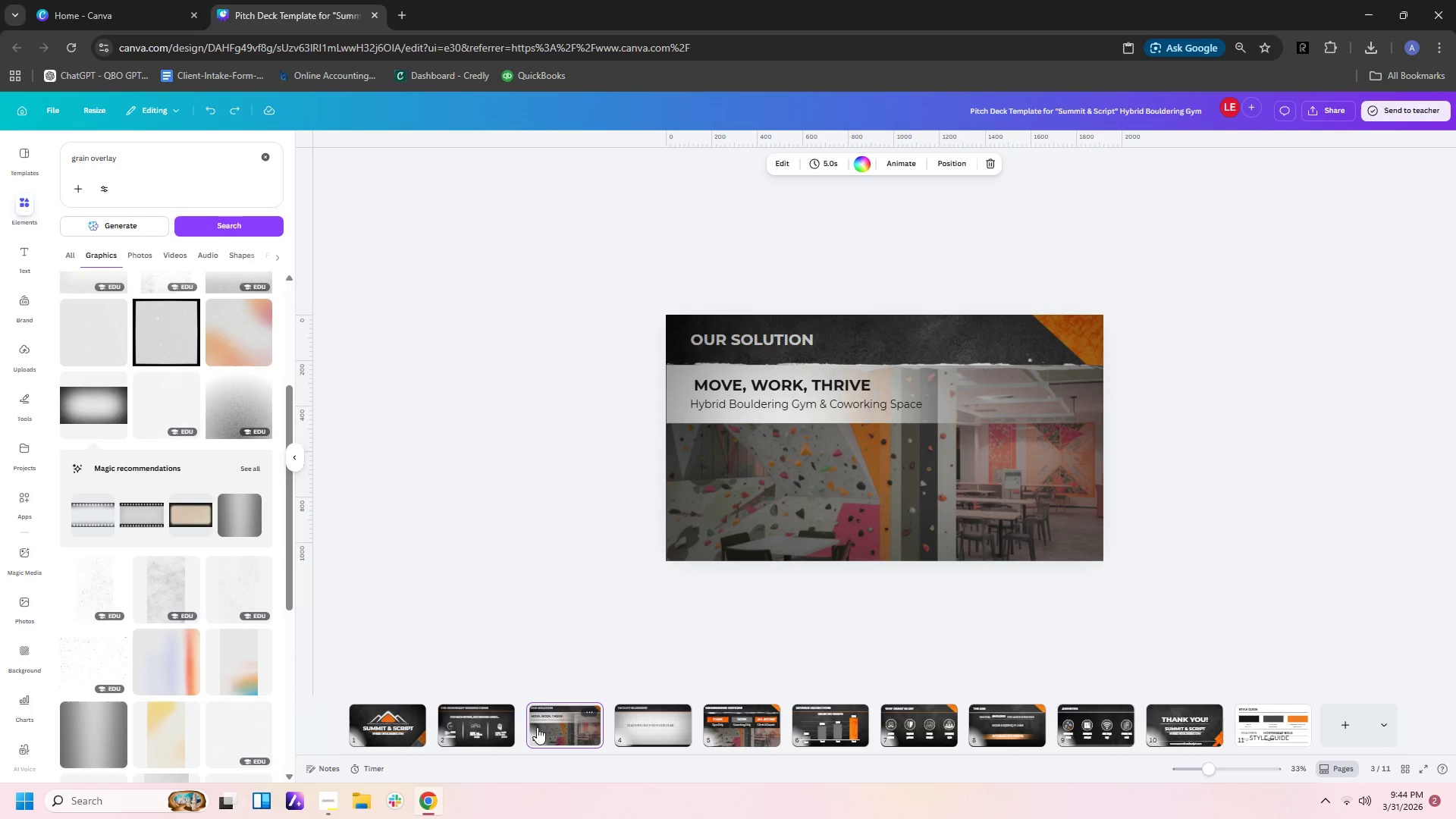 
key(Control+ControlLeft)
 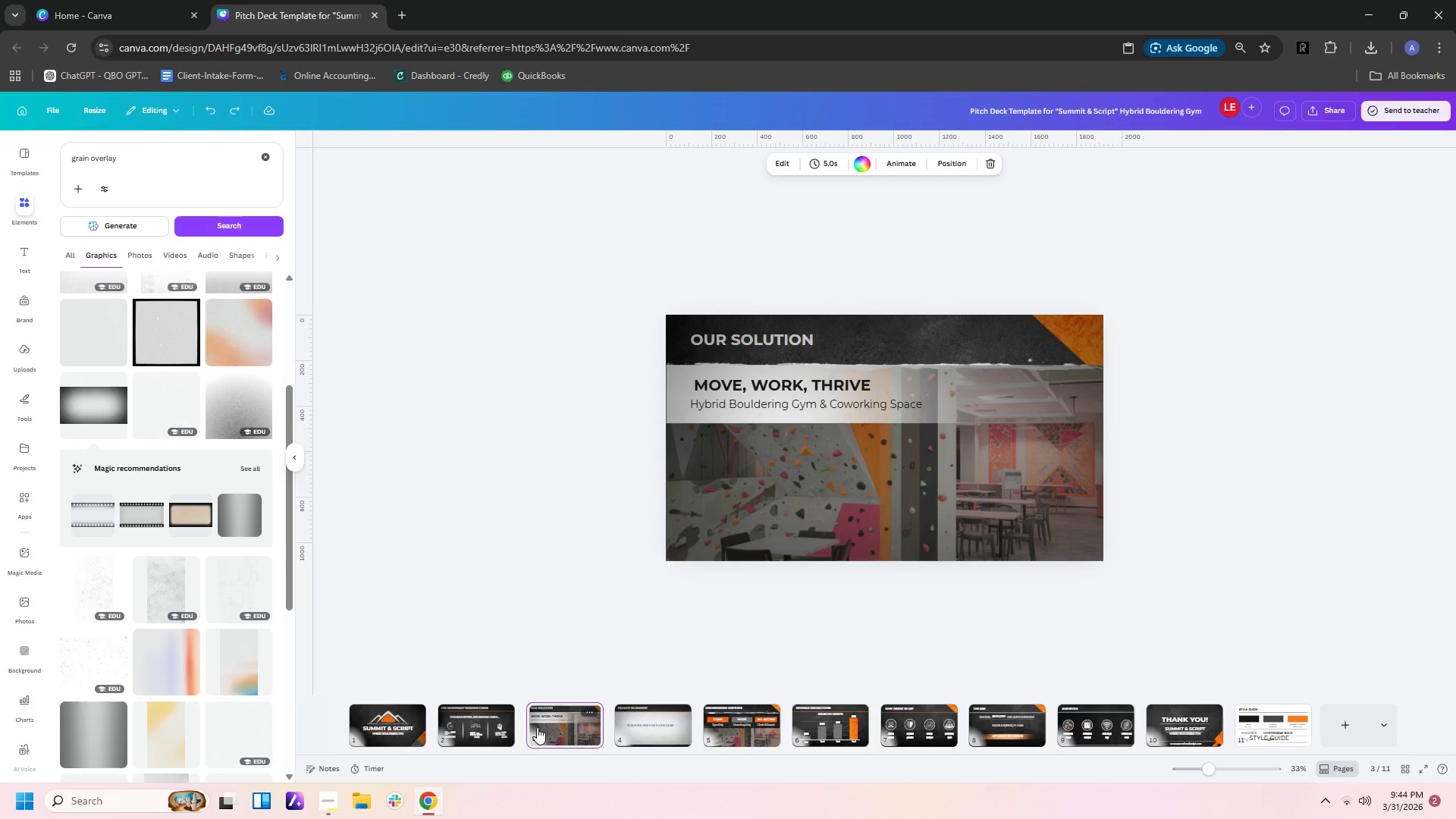 
key(Control+Z)
 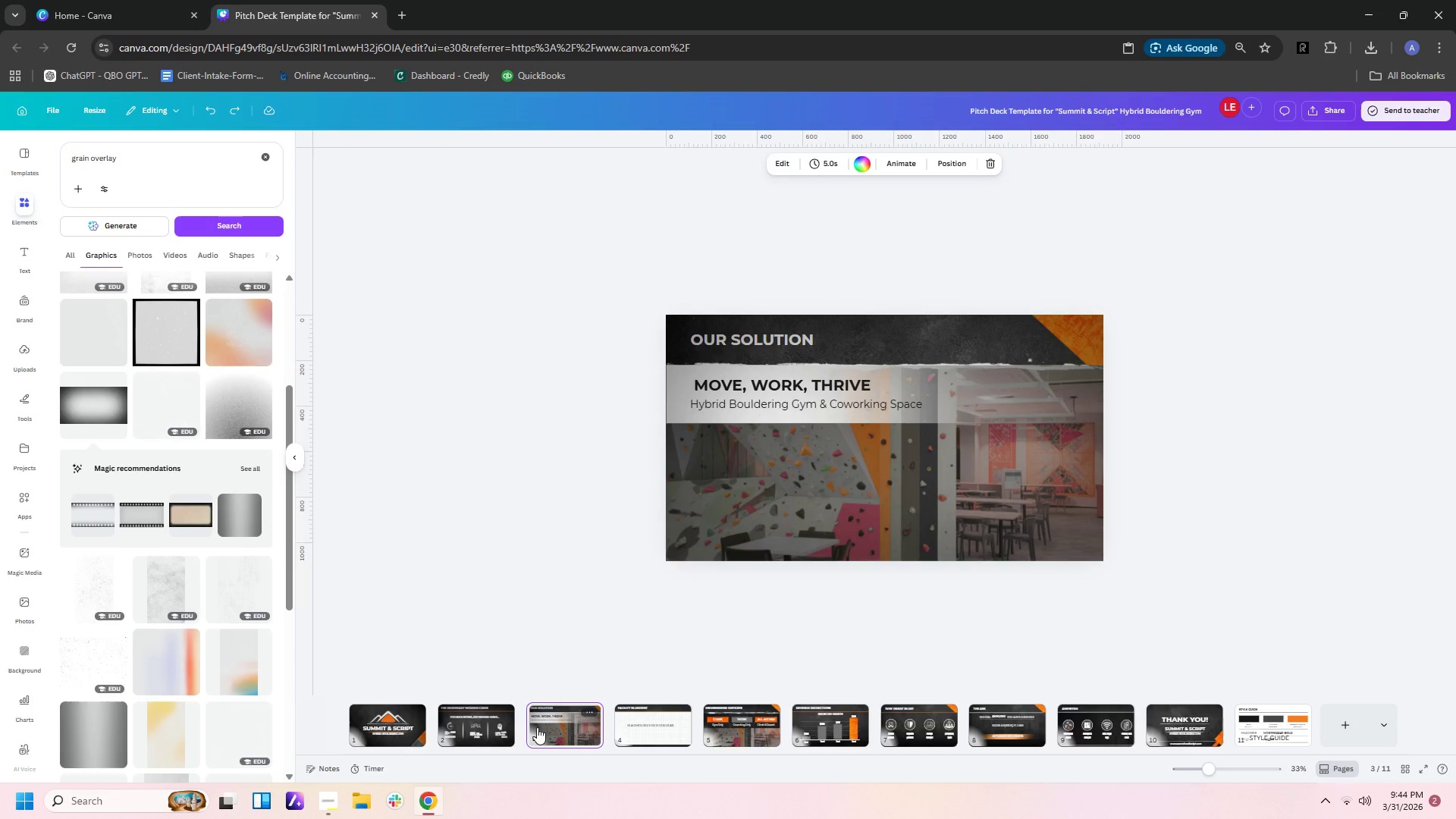 
key(Control+ControlLeft)
 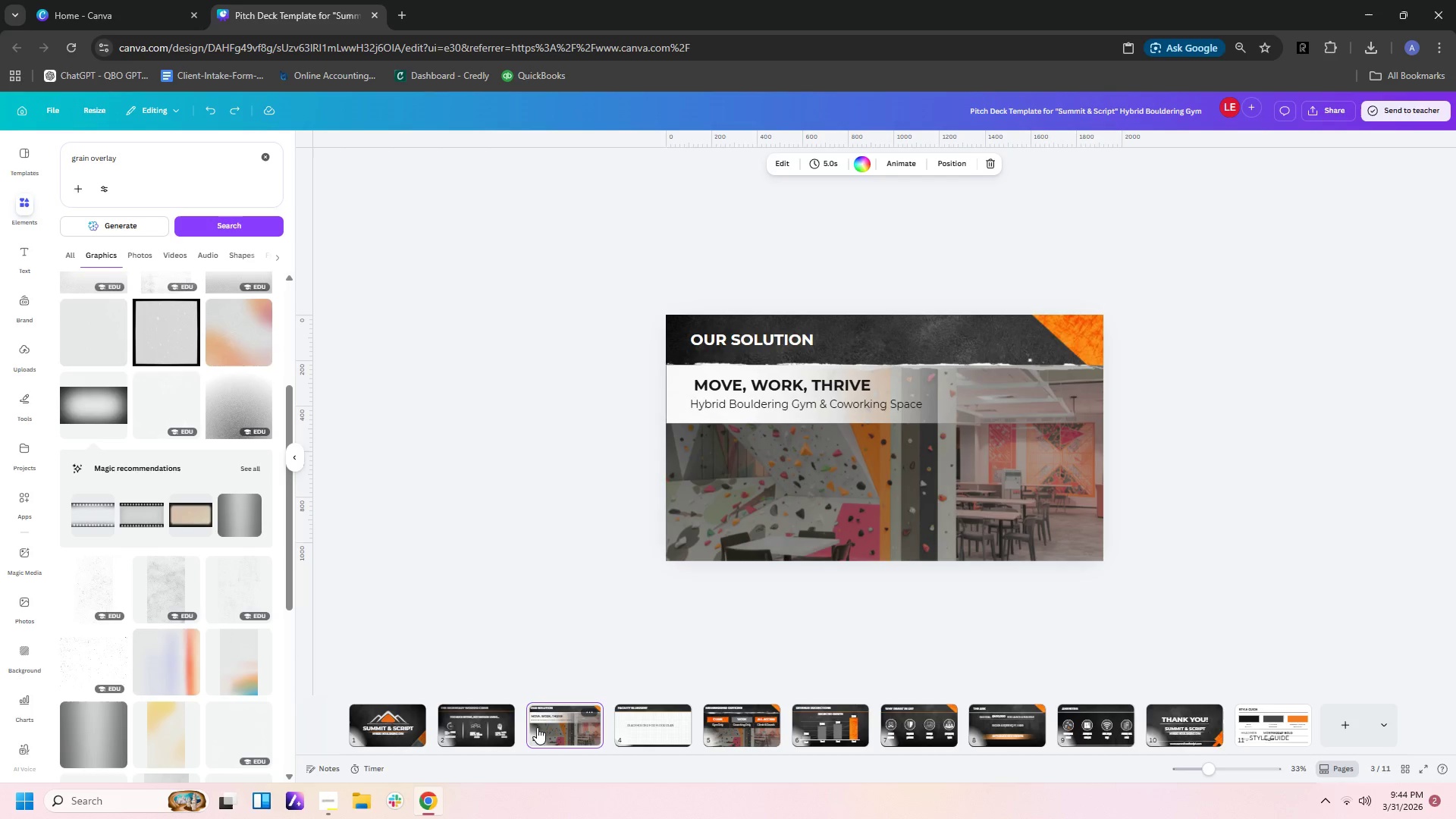 
key(Control+Z)
 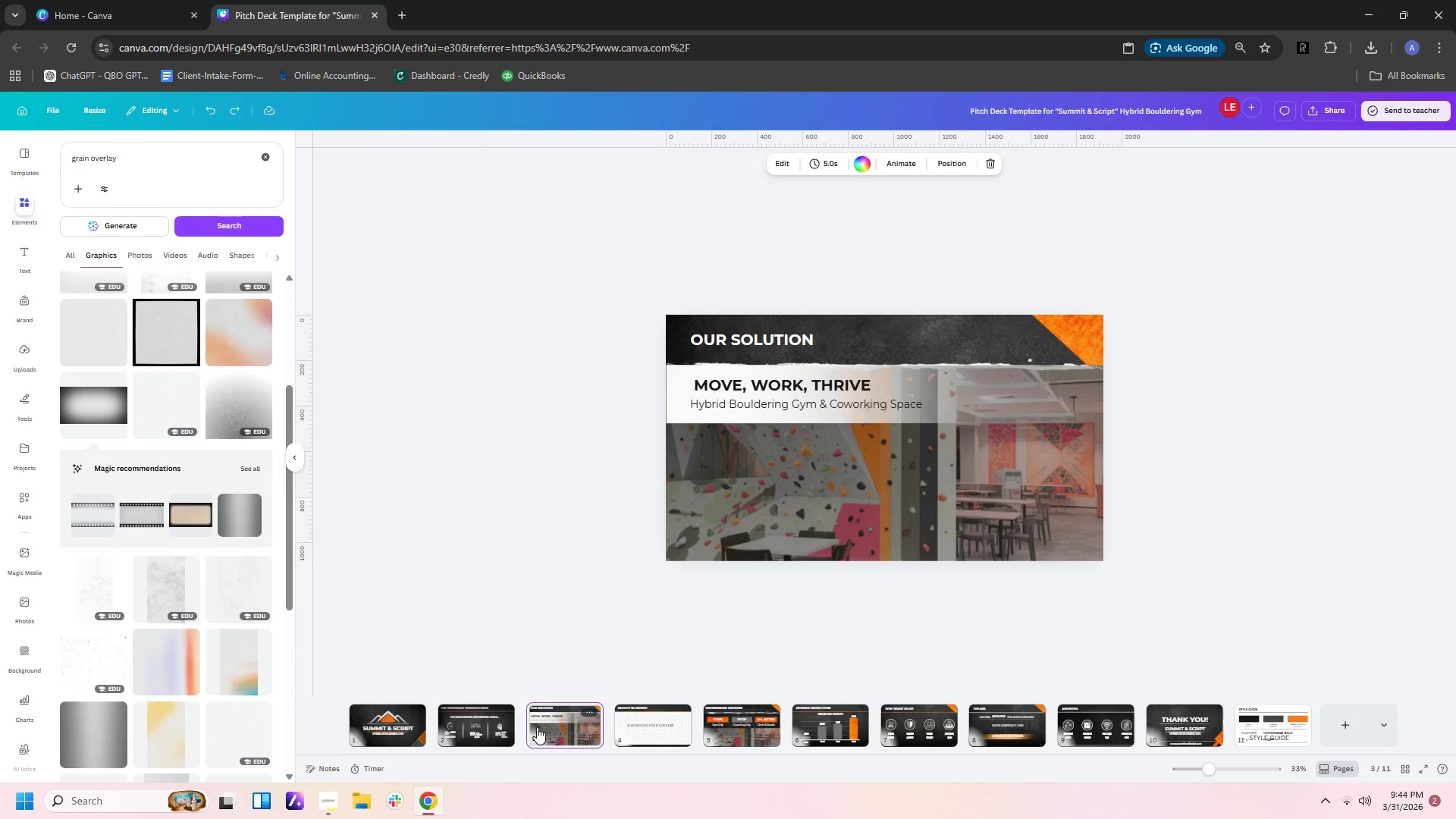 
key(Control+ControlLeft)
 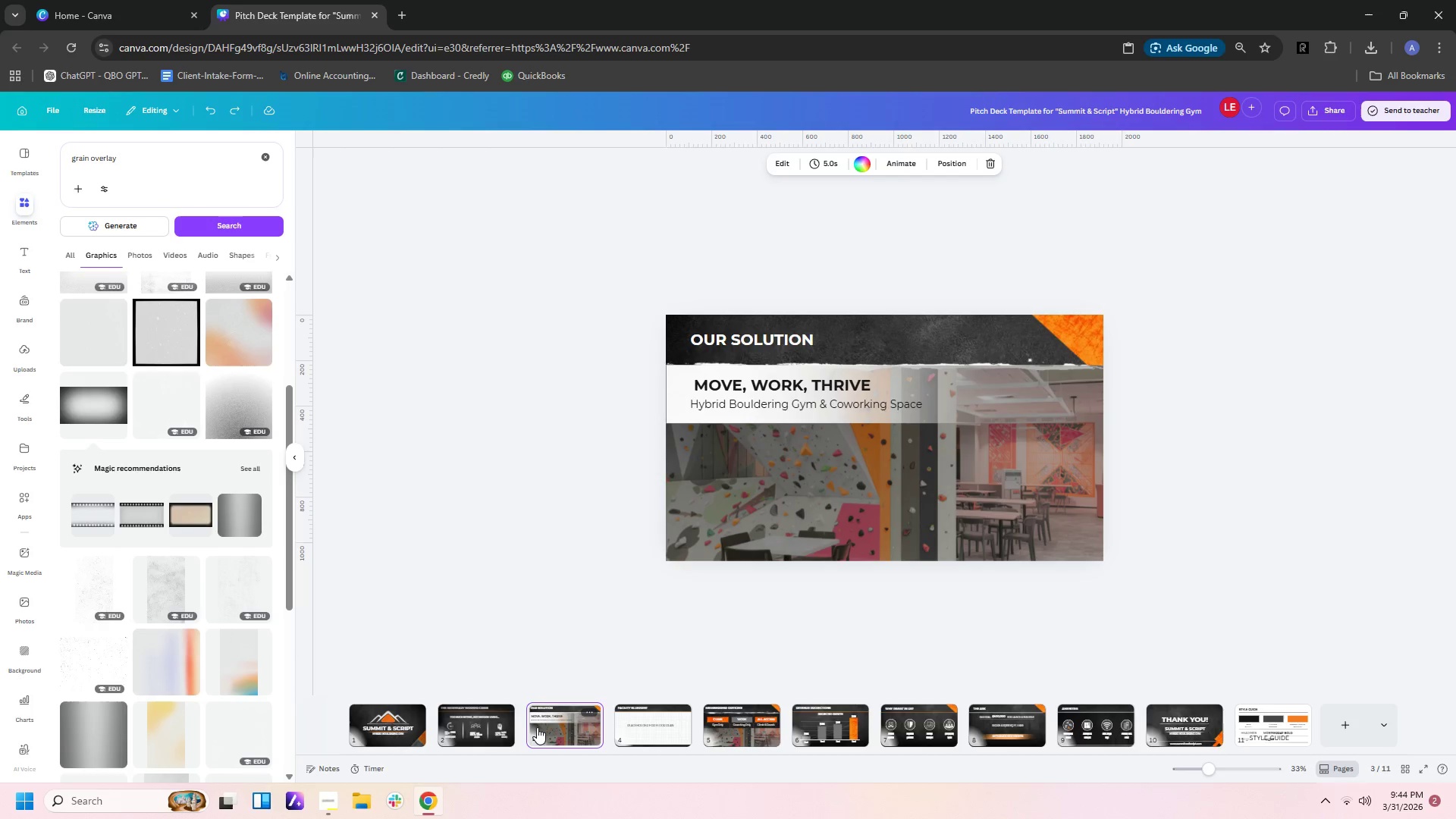 
key(Control+Z)
 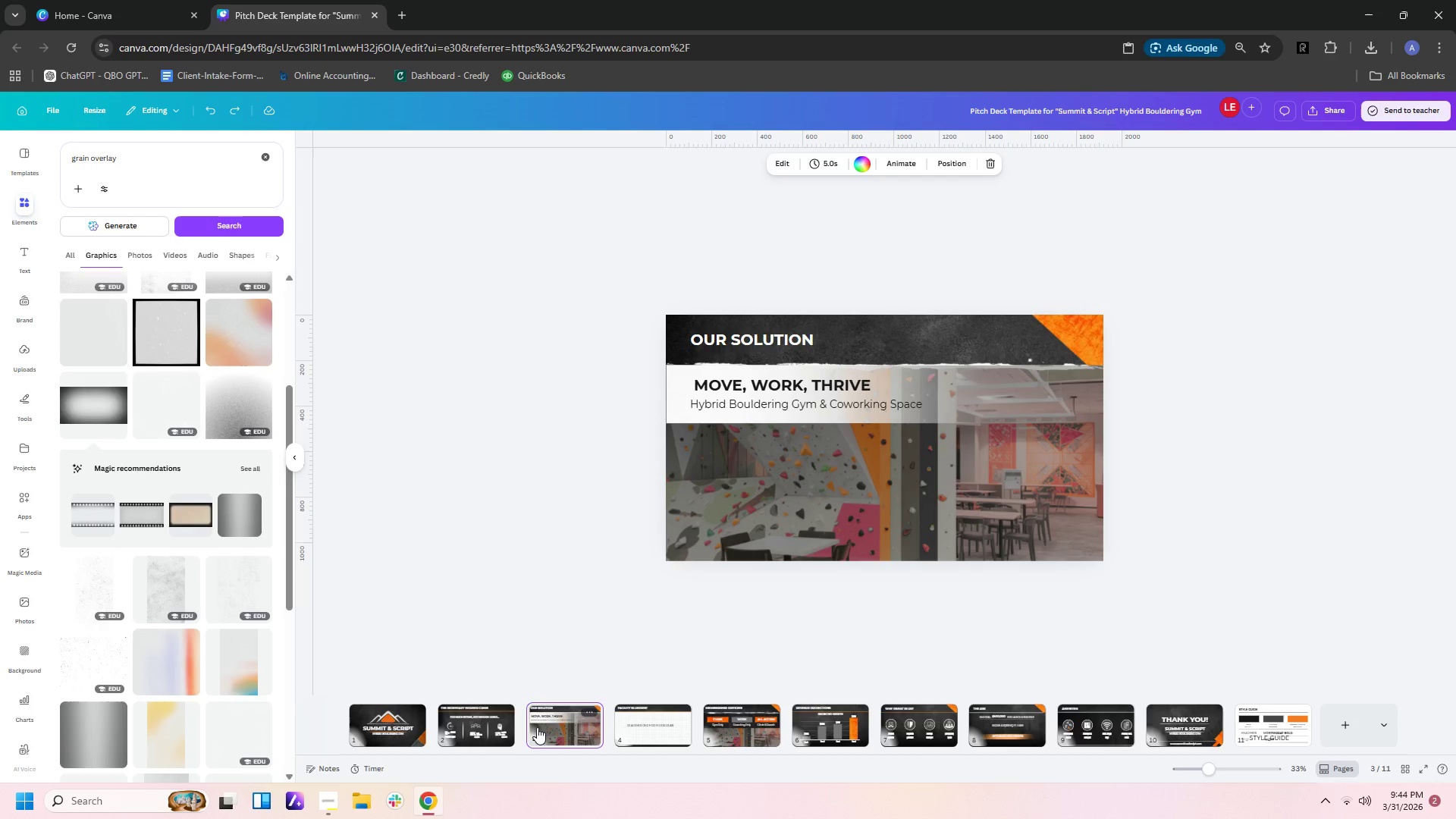 
key(Control+ControlLeft)
 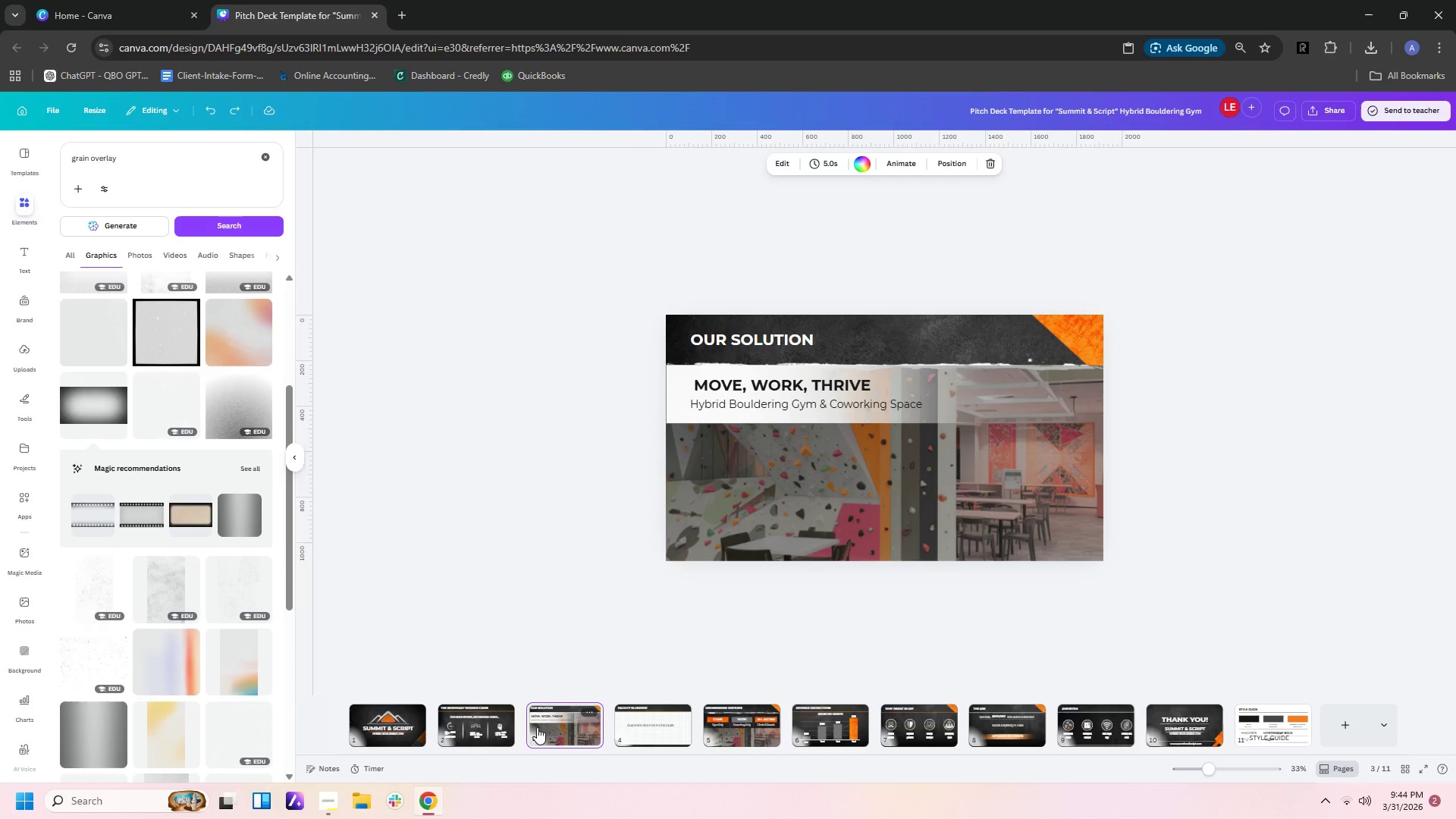 
key(Control+Z)
 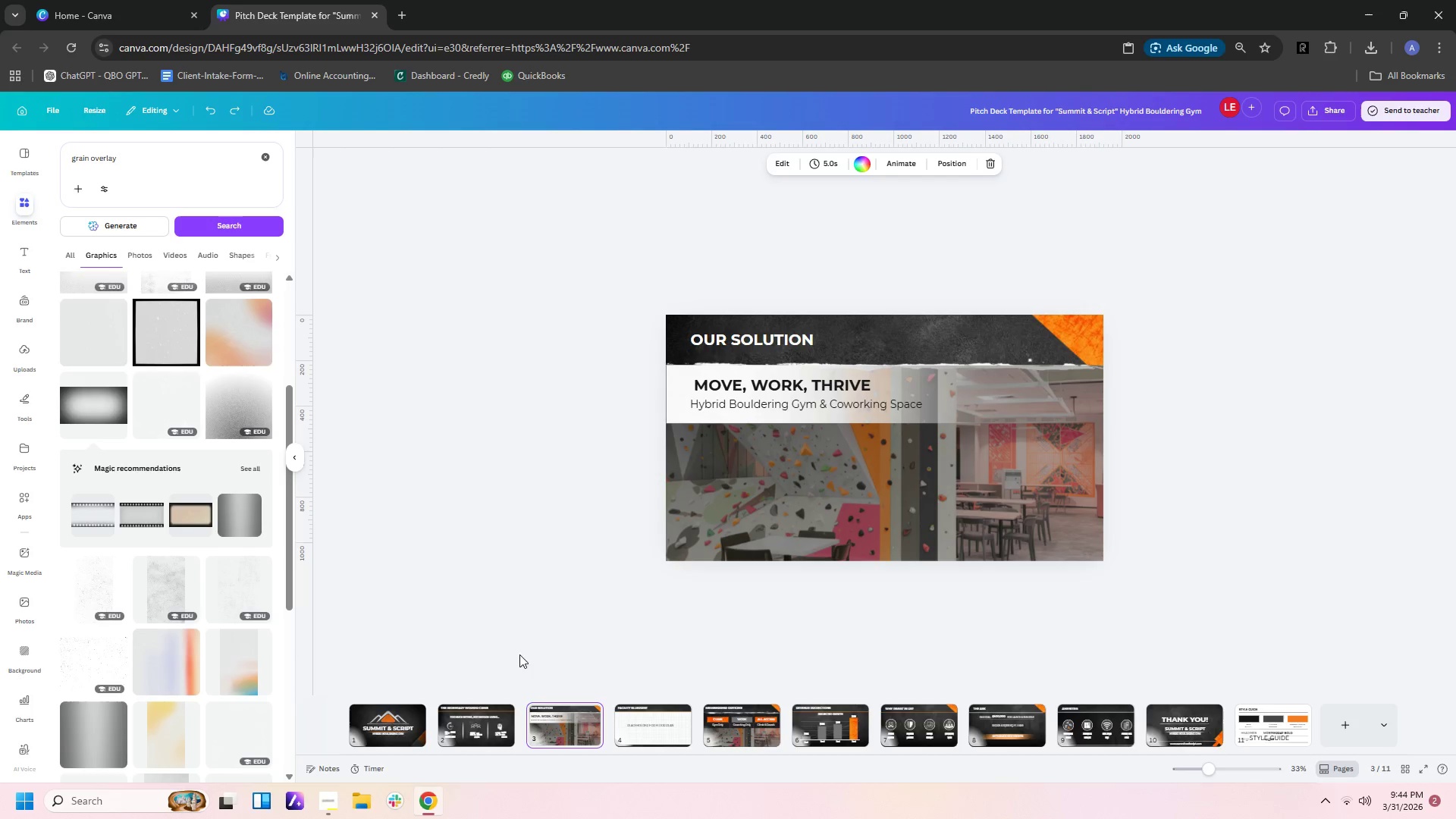 
left_click([411, 720])
 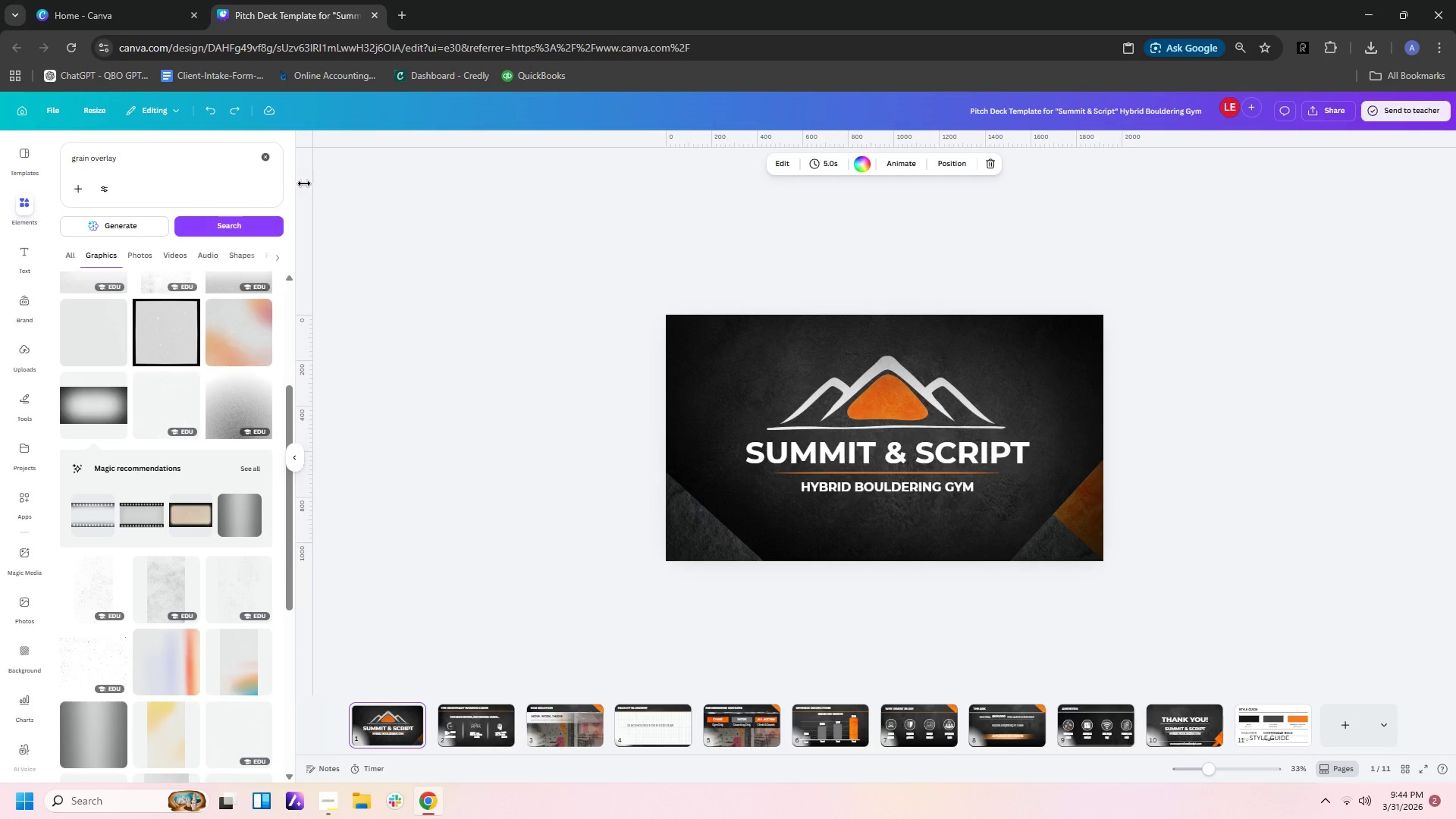 
key(Control+Z)
 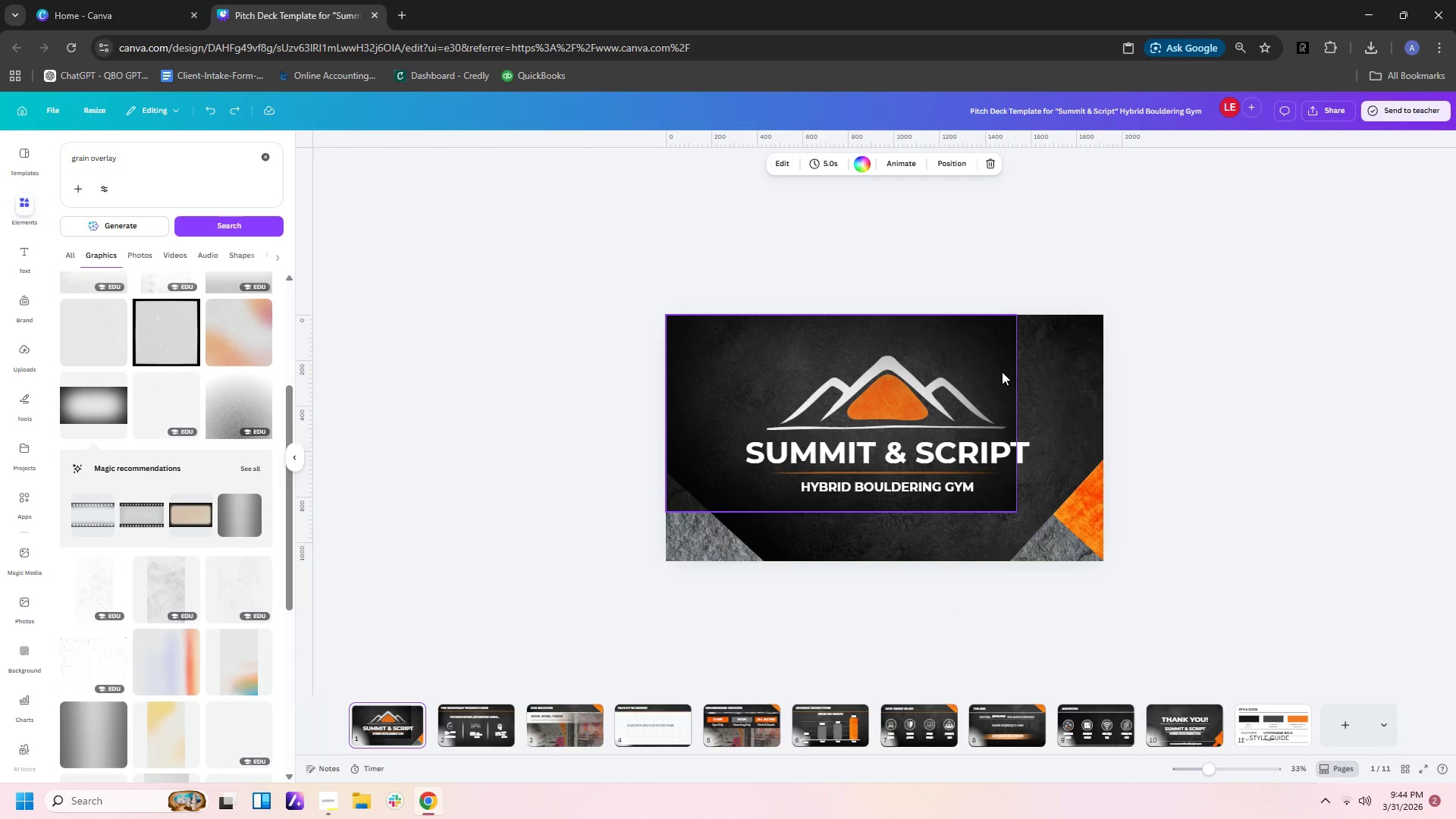 
left_click([1002, 372])
 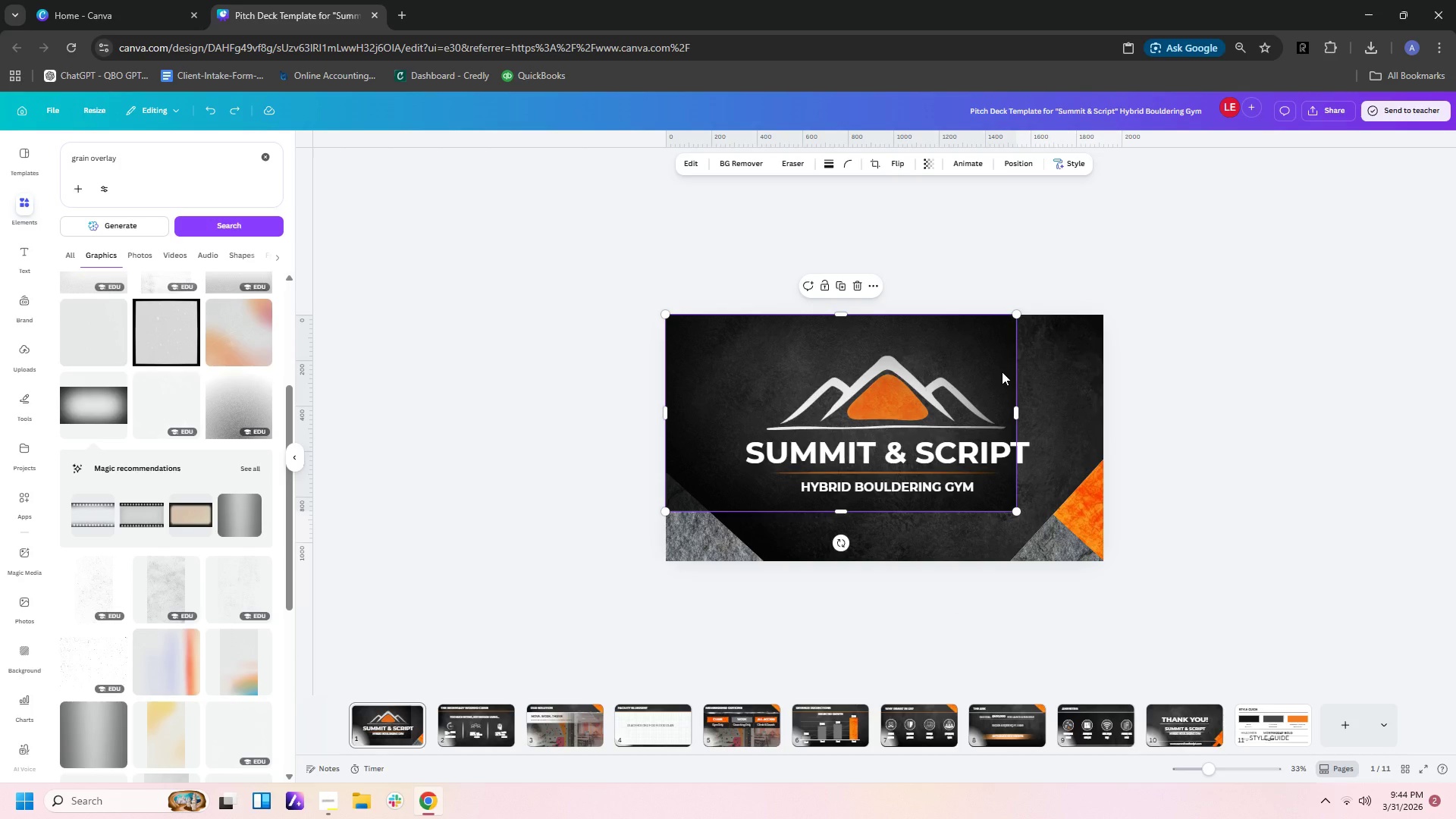 
key(Delete)
 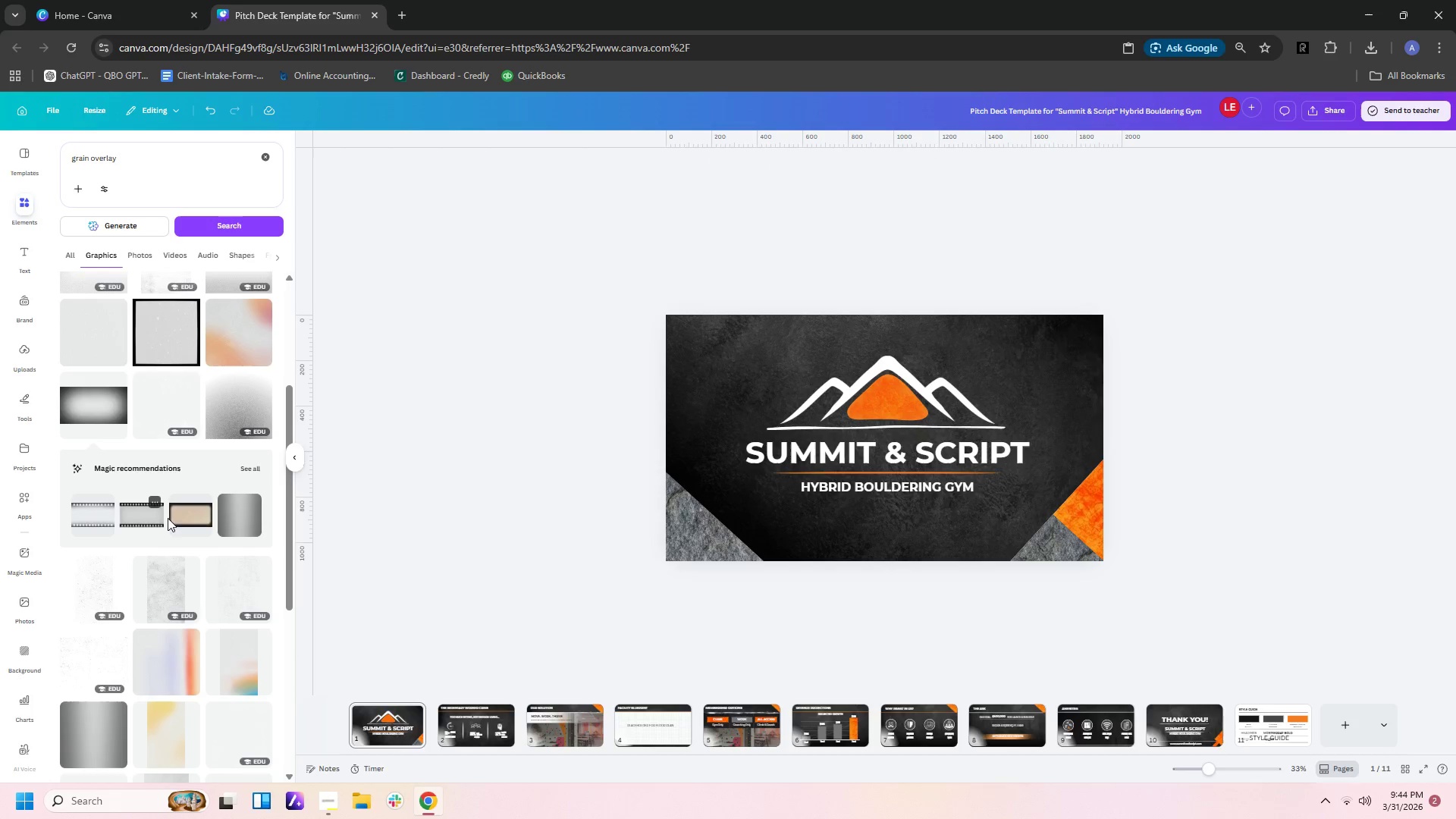 
scroll: coordinate [185, 553], scroll_direction: down, amount: 3.0
 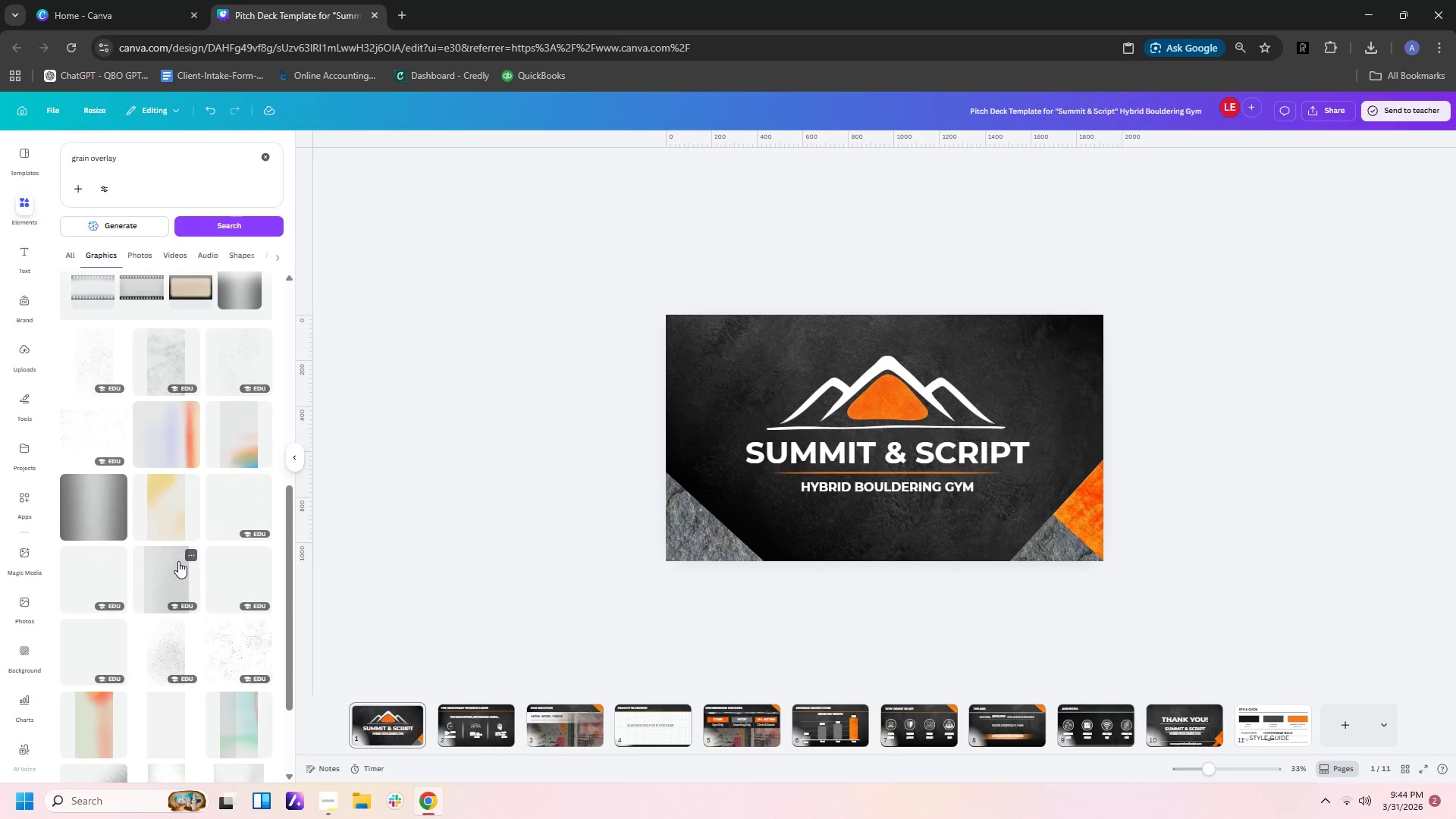 
left_click([174, 573])
 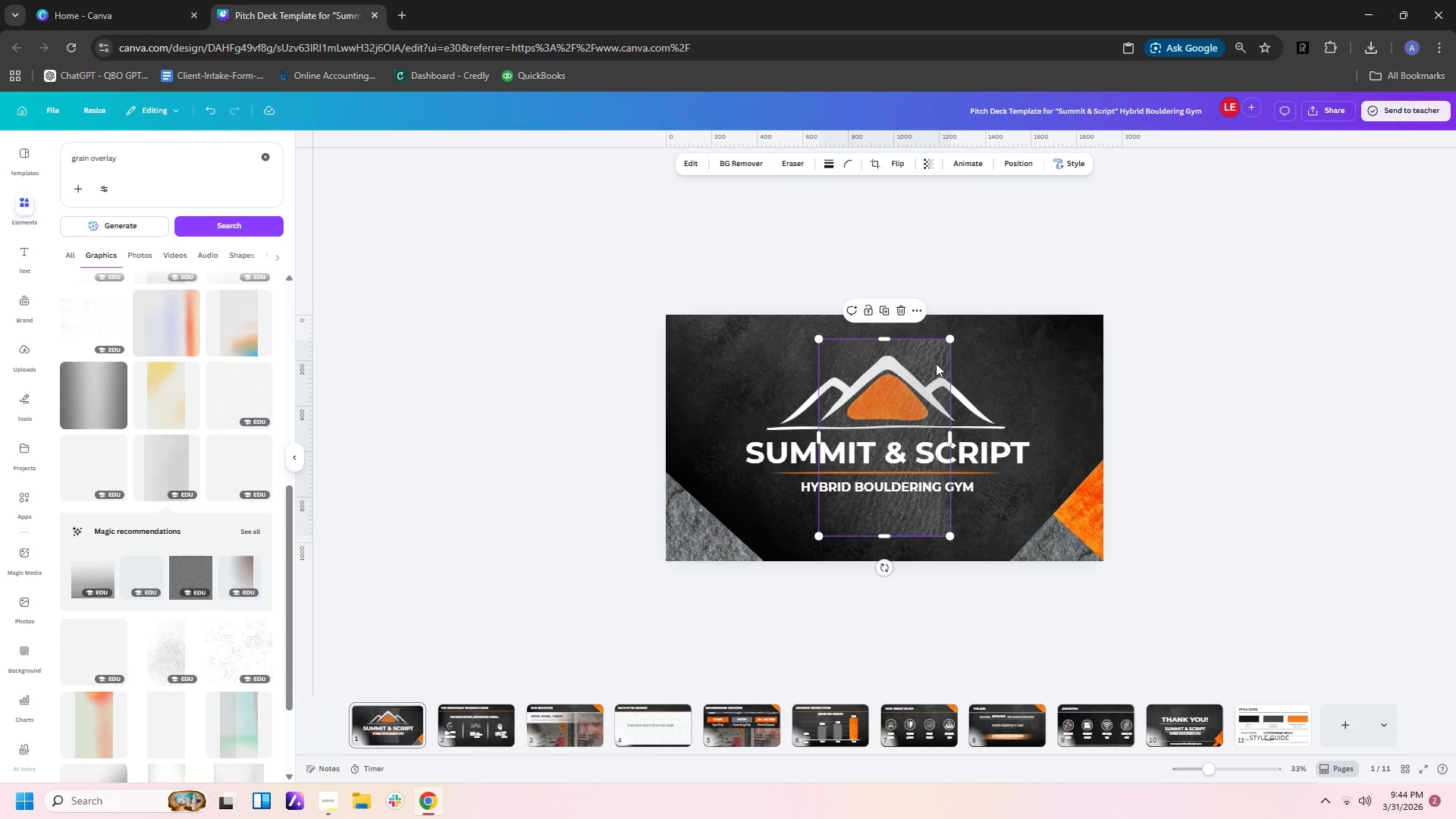 
key(Delete)
 